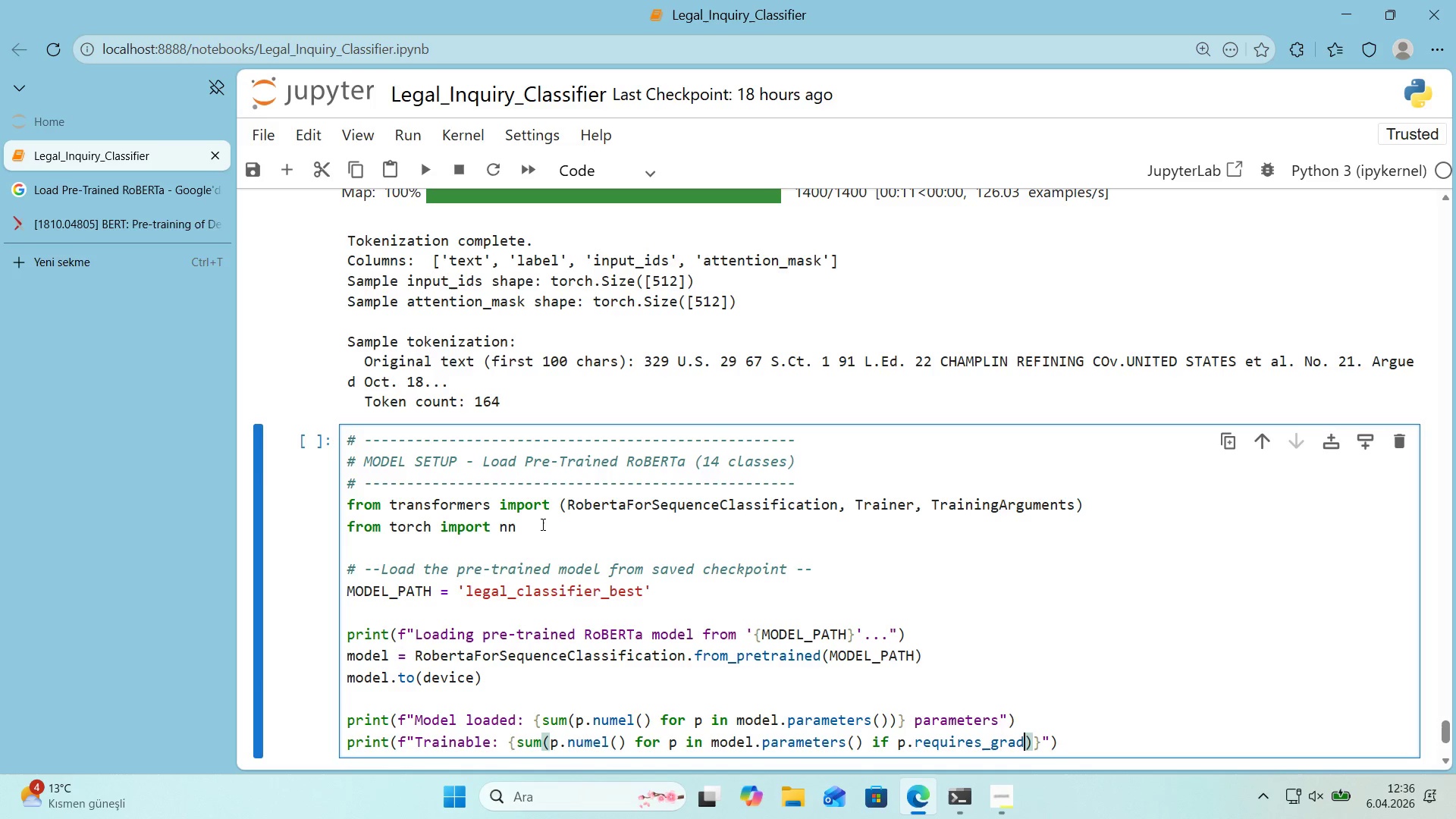 
key(ArrowRight)
 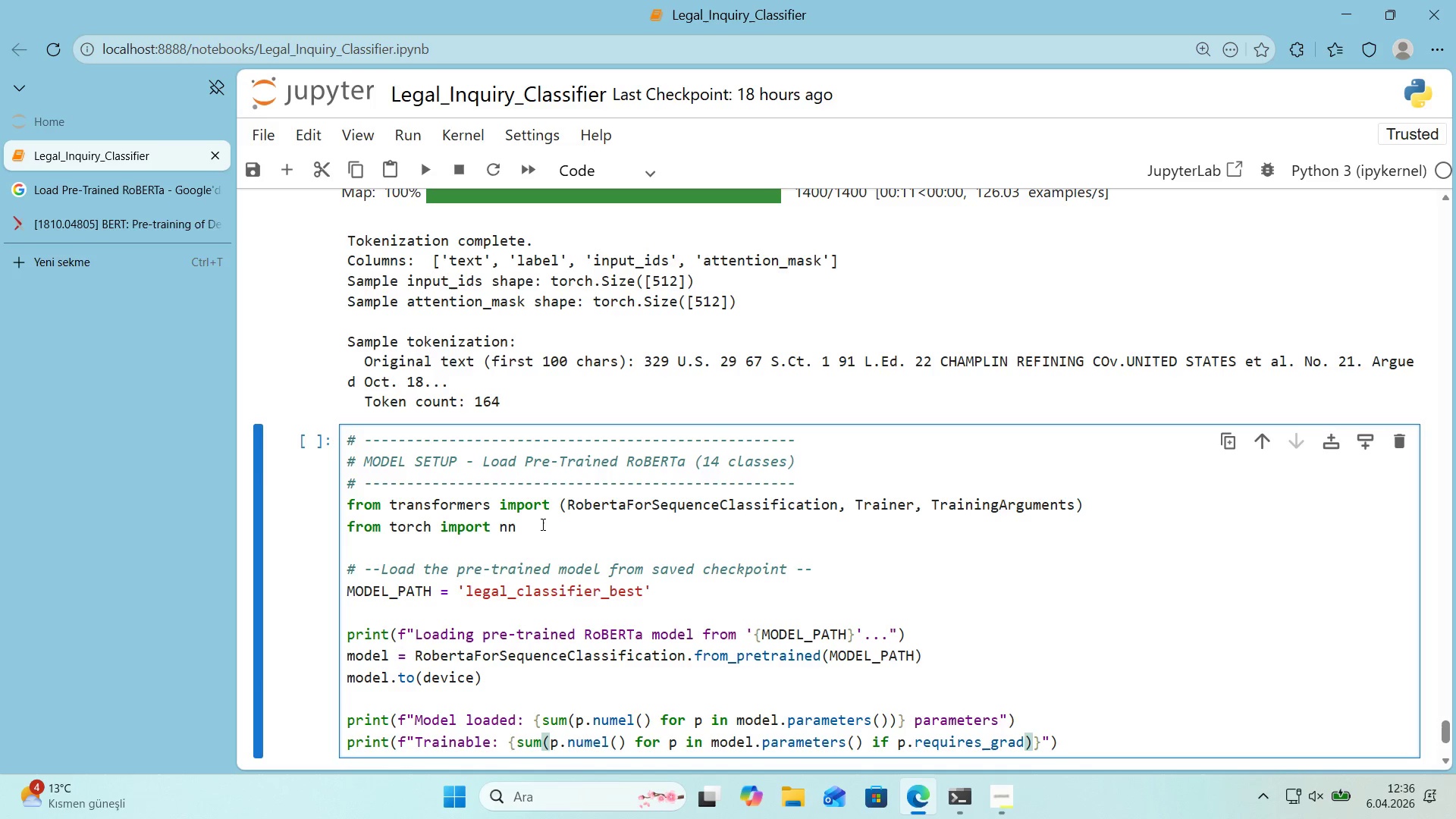 
key(ArrowRight)
 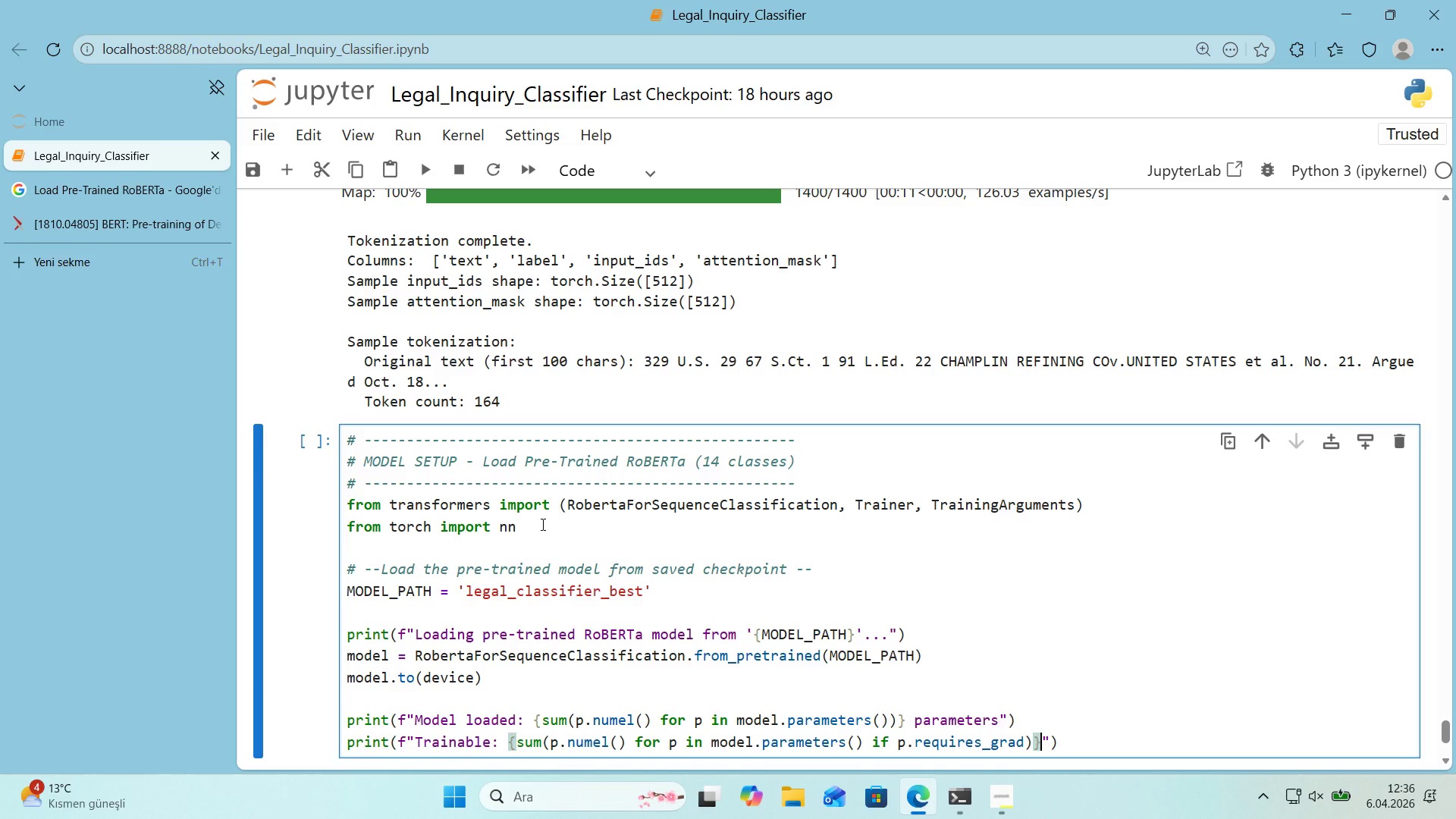 
key(ArrowRight)
 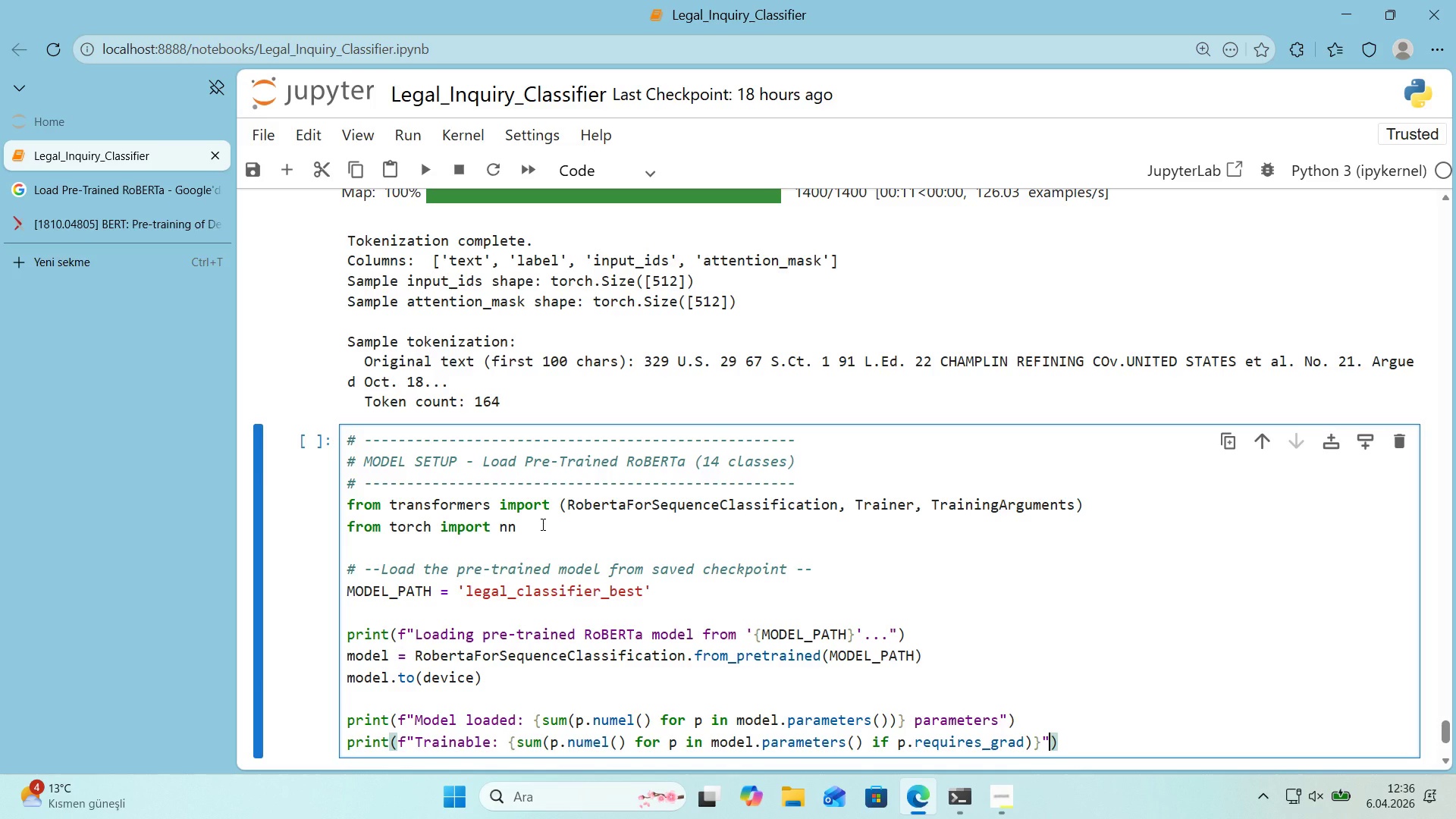 
key(ArrowRight)
 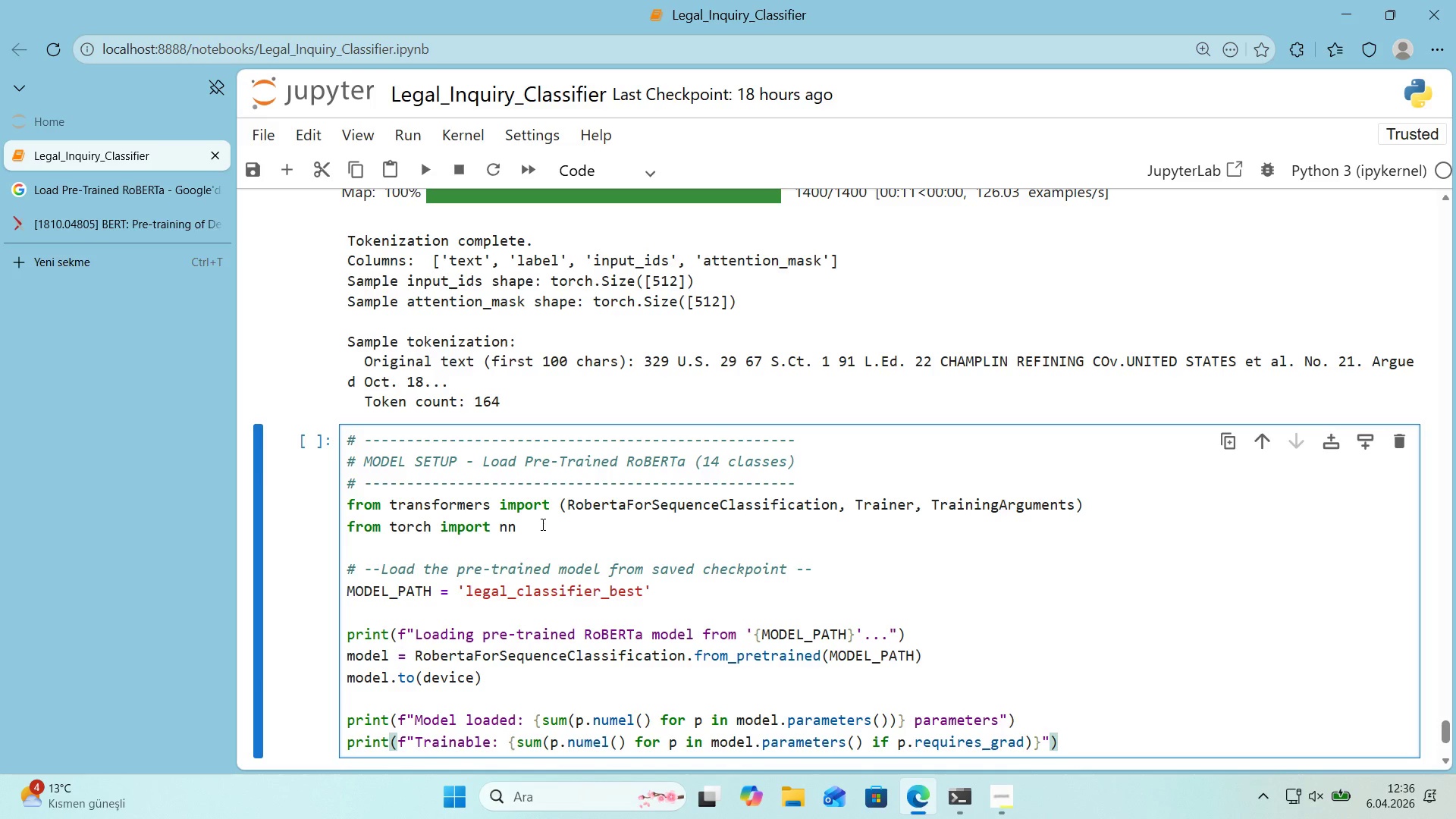 
key(Enter)
 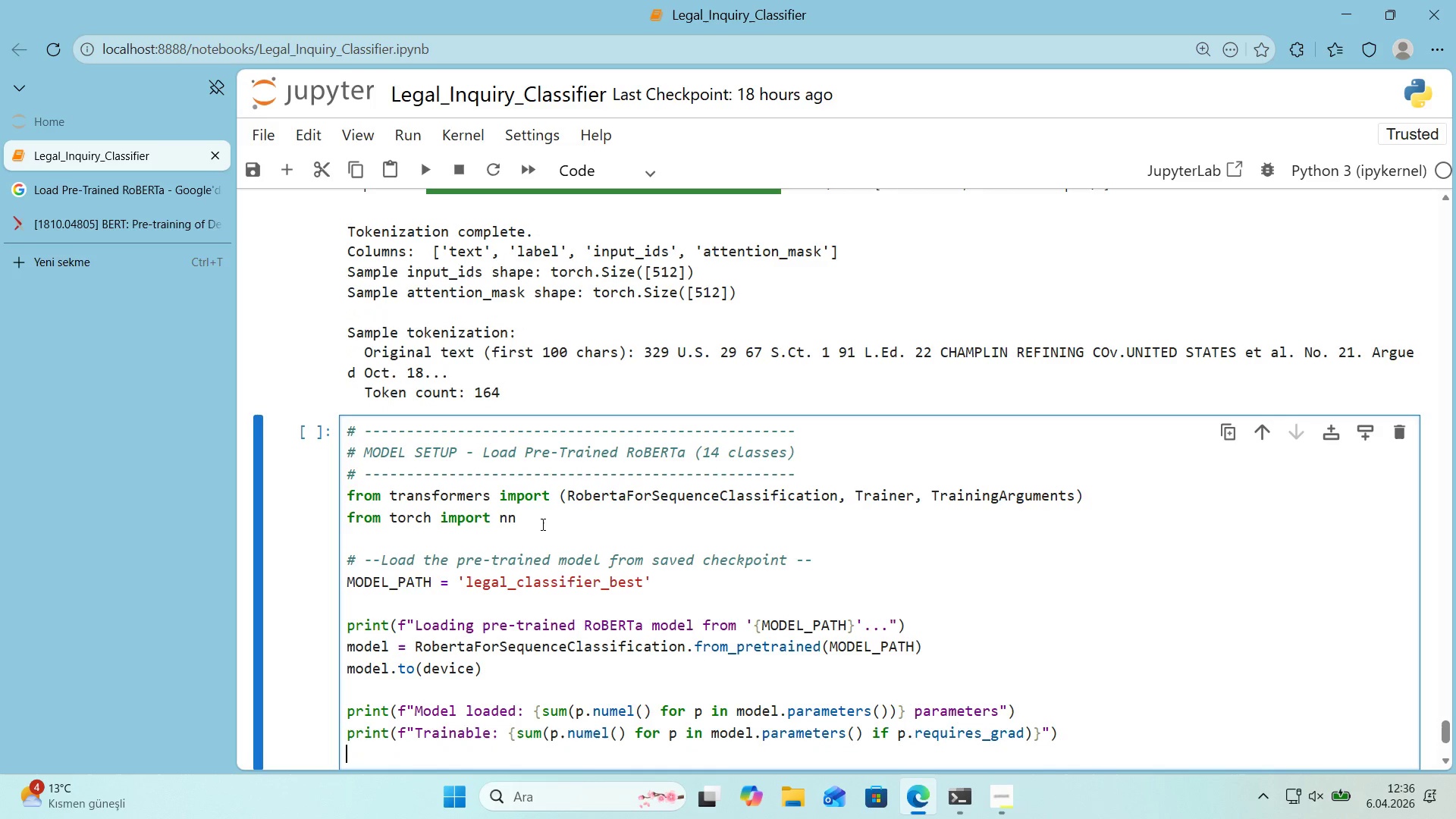 
type(pr'nt*()
 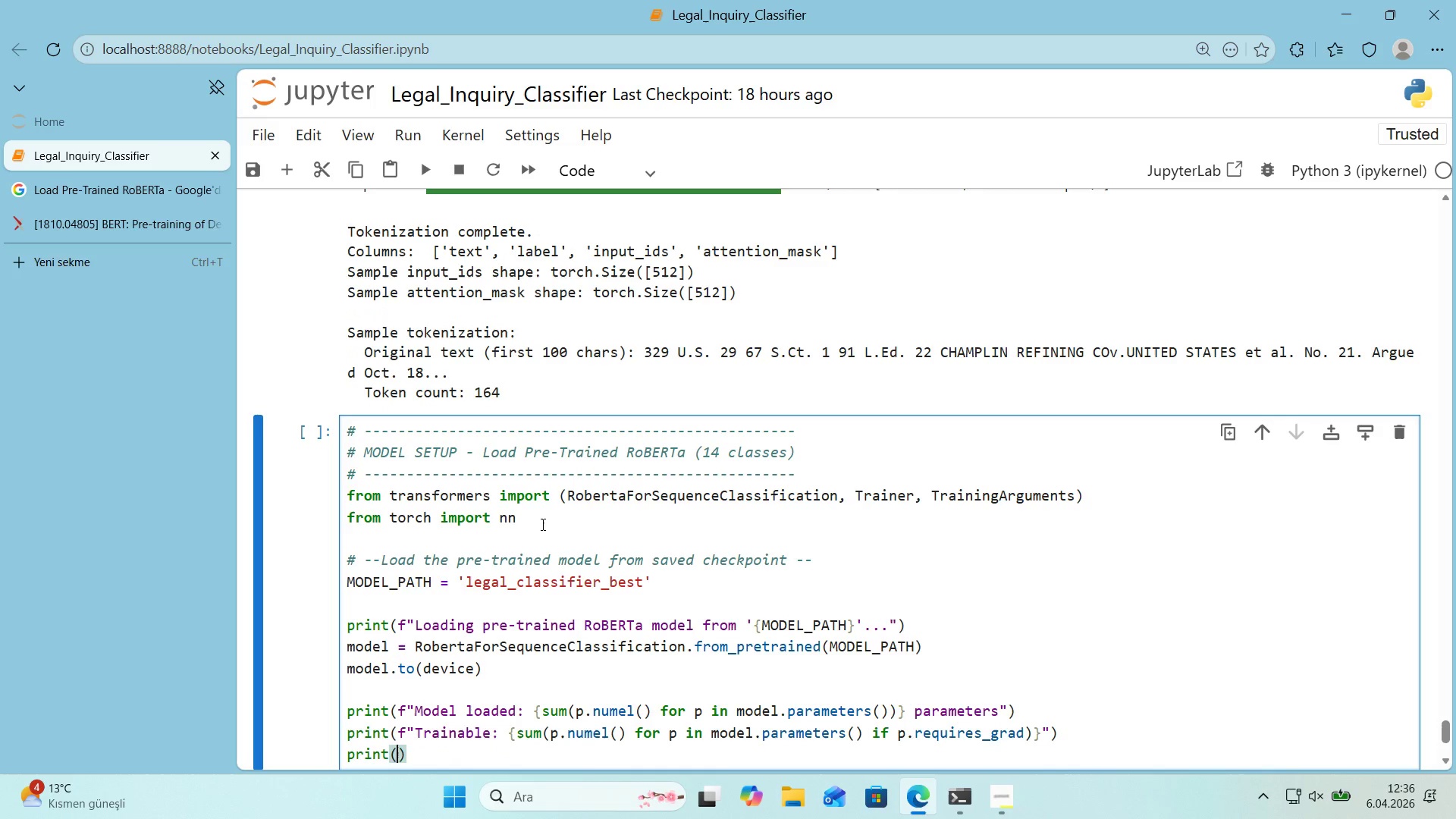 
 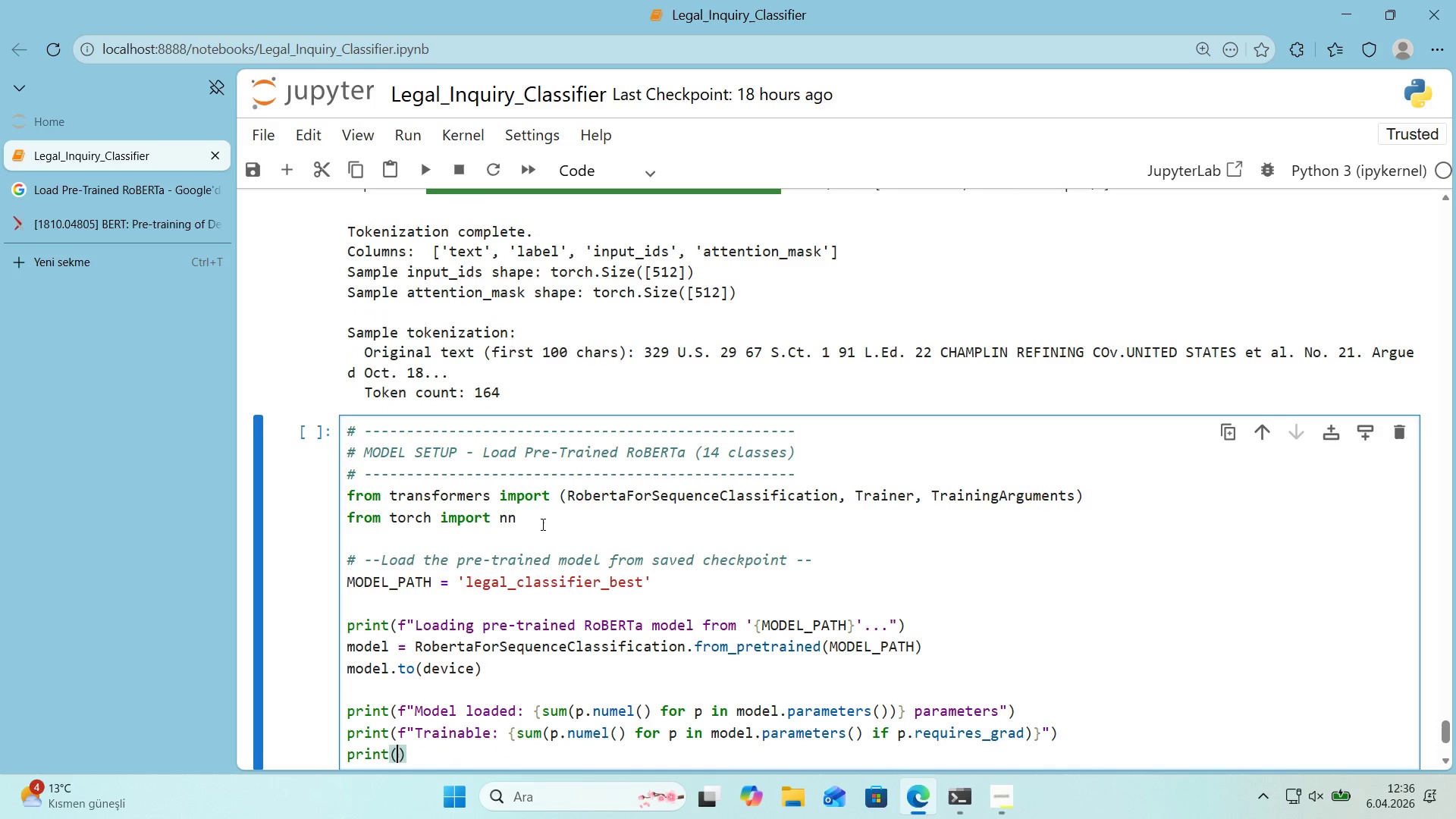 
key(ArrowLeft)
 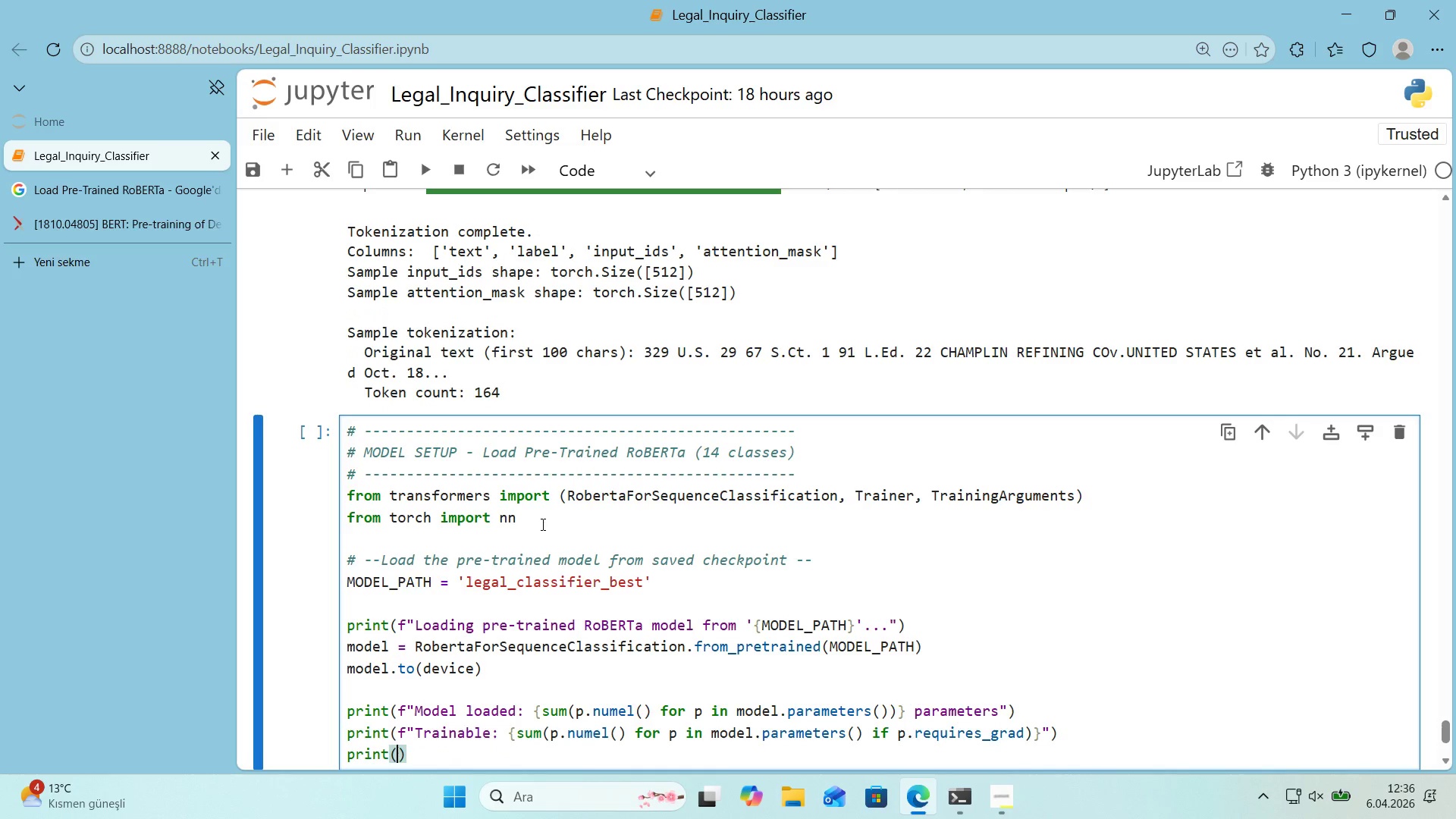 
key(F)
 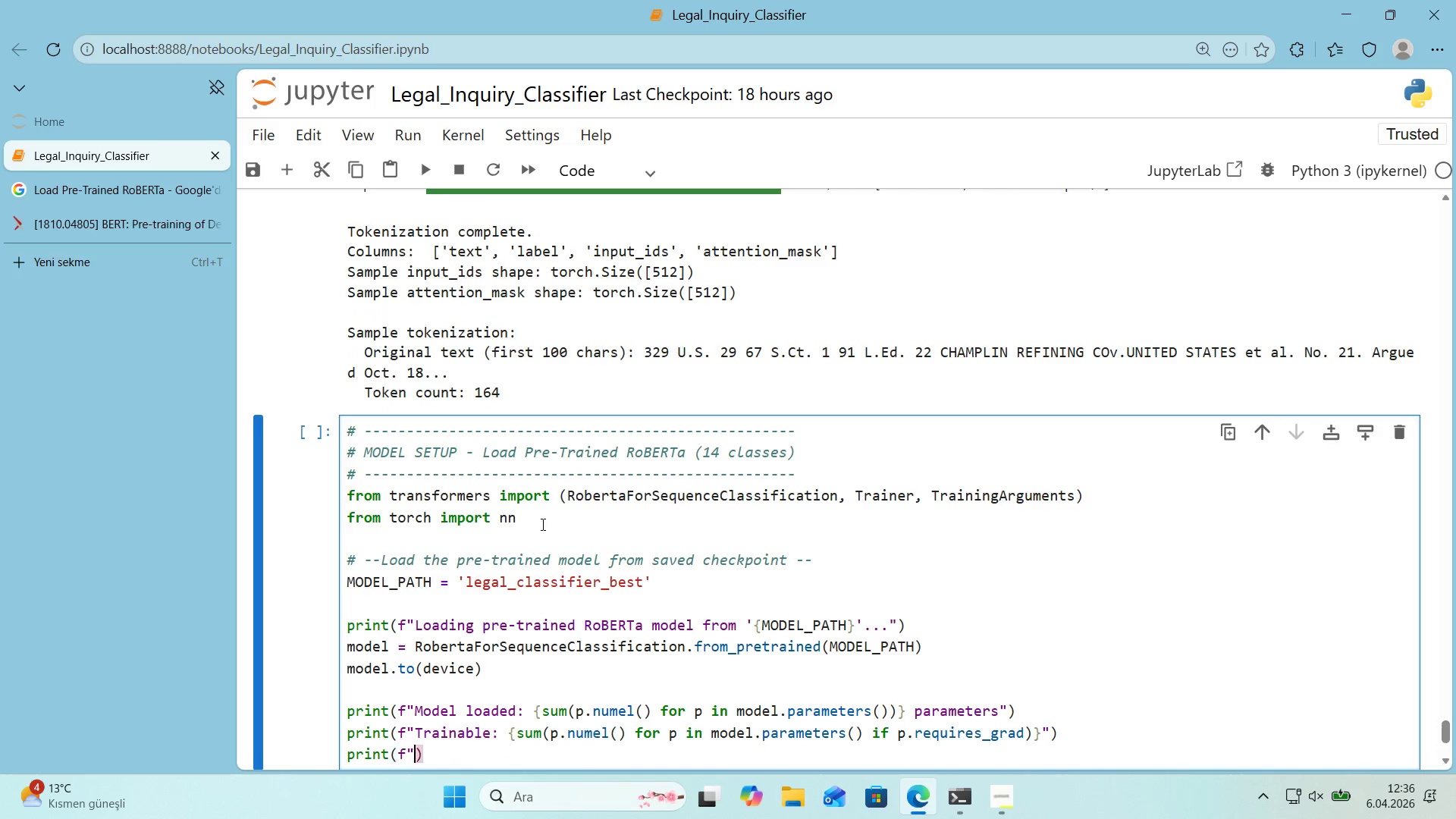 
key(Backquote)
 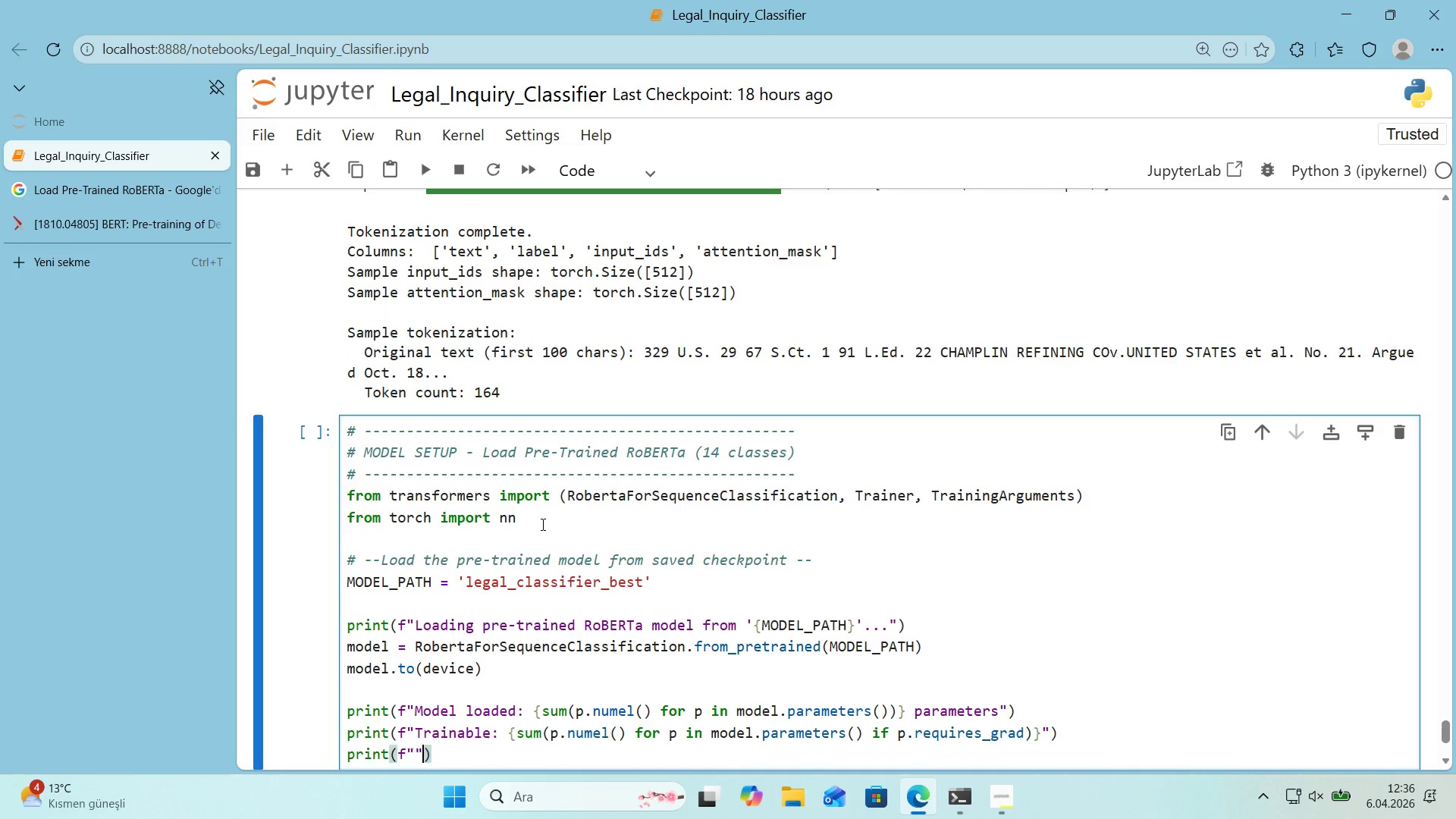 
key(Backquote)
 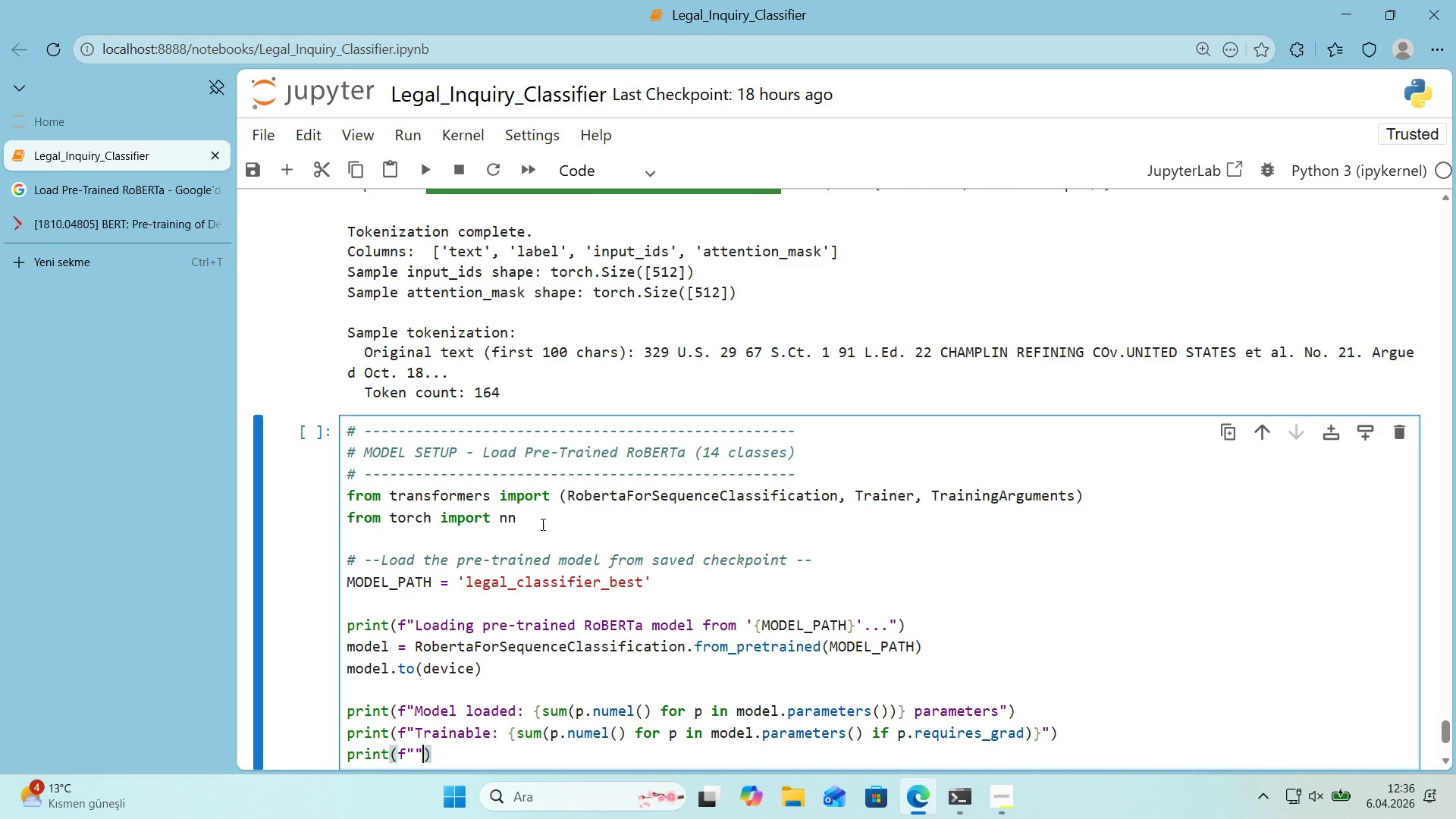 
key(ArrowLeft)
 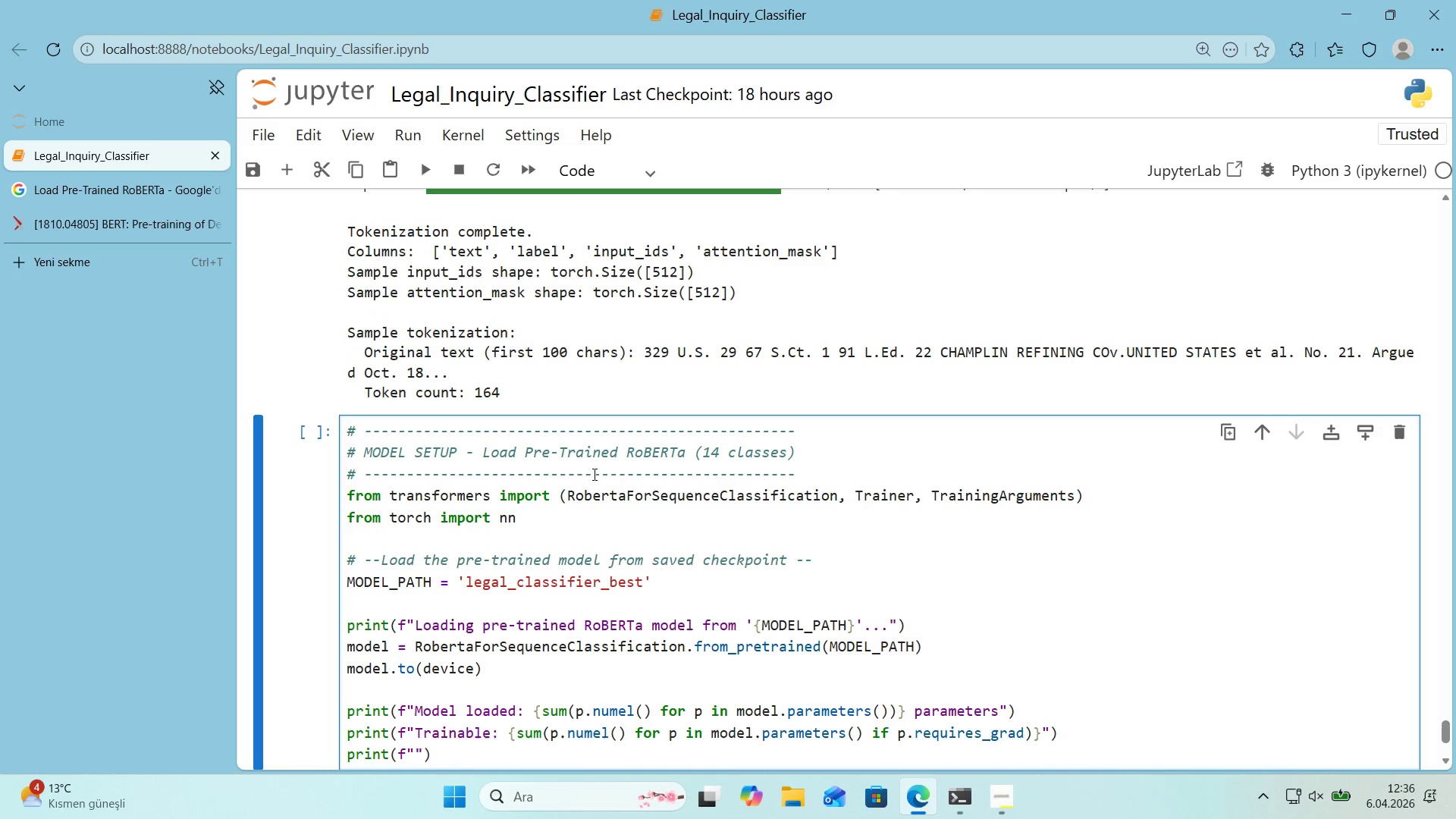 
scroll: coordinate [647, 472], scroll_direction: down, amount: 1.0
 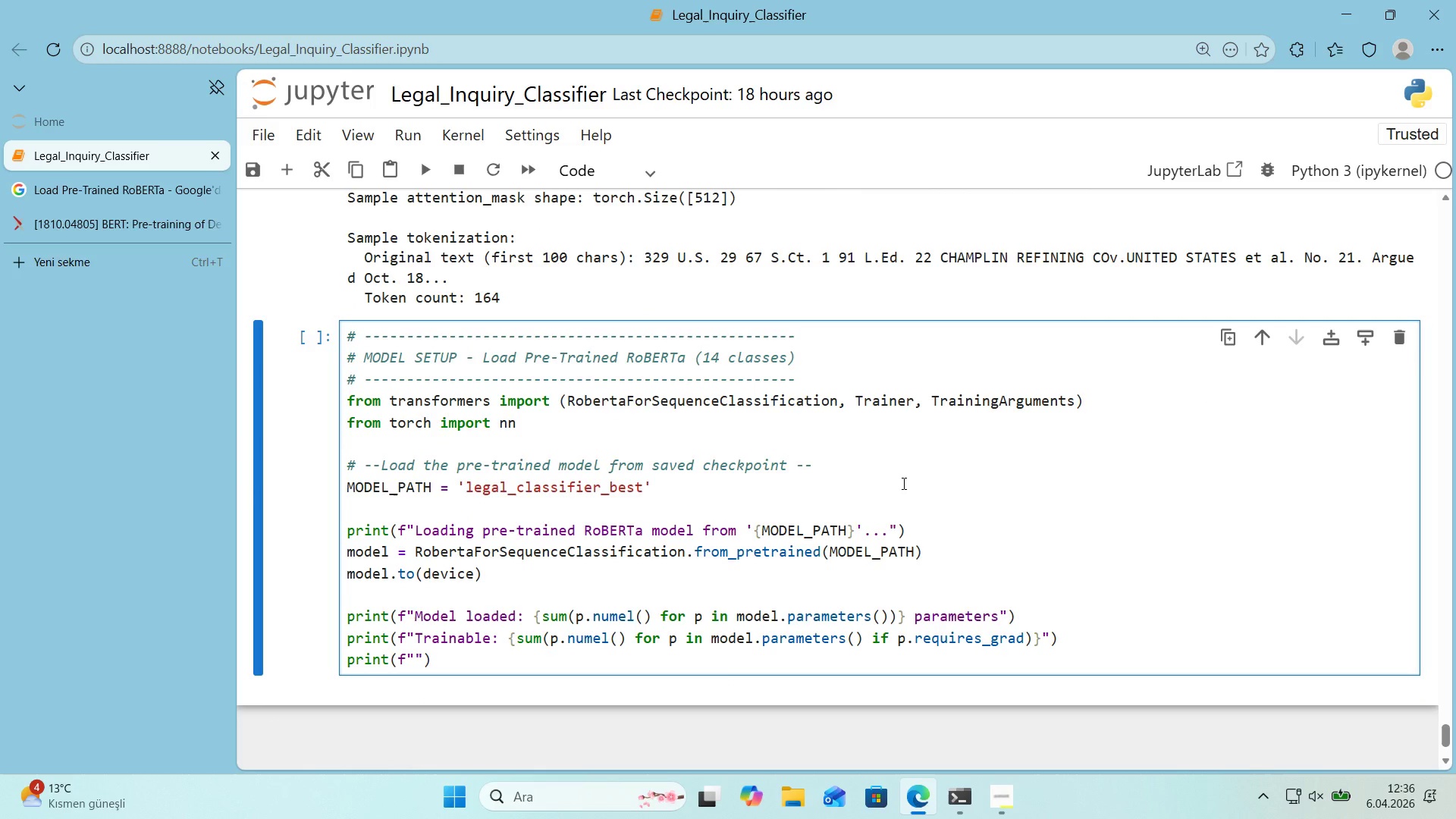 
type(Num labels> )
 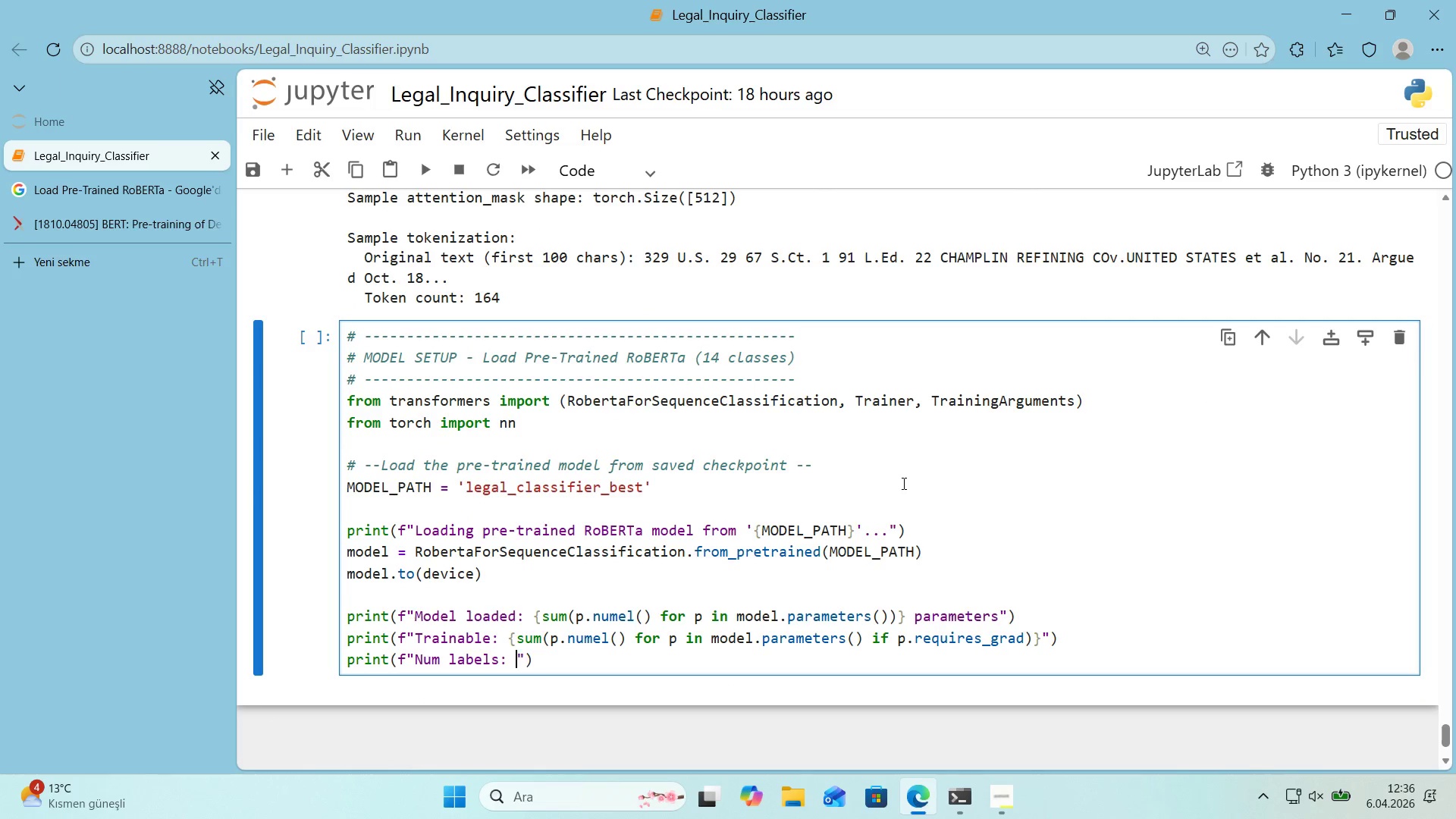 
key(Alt+Control+7)
 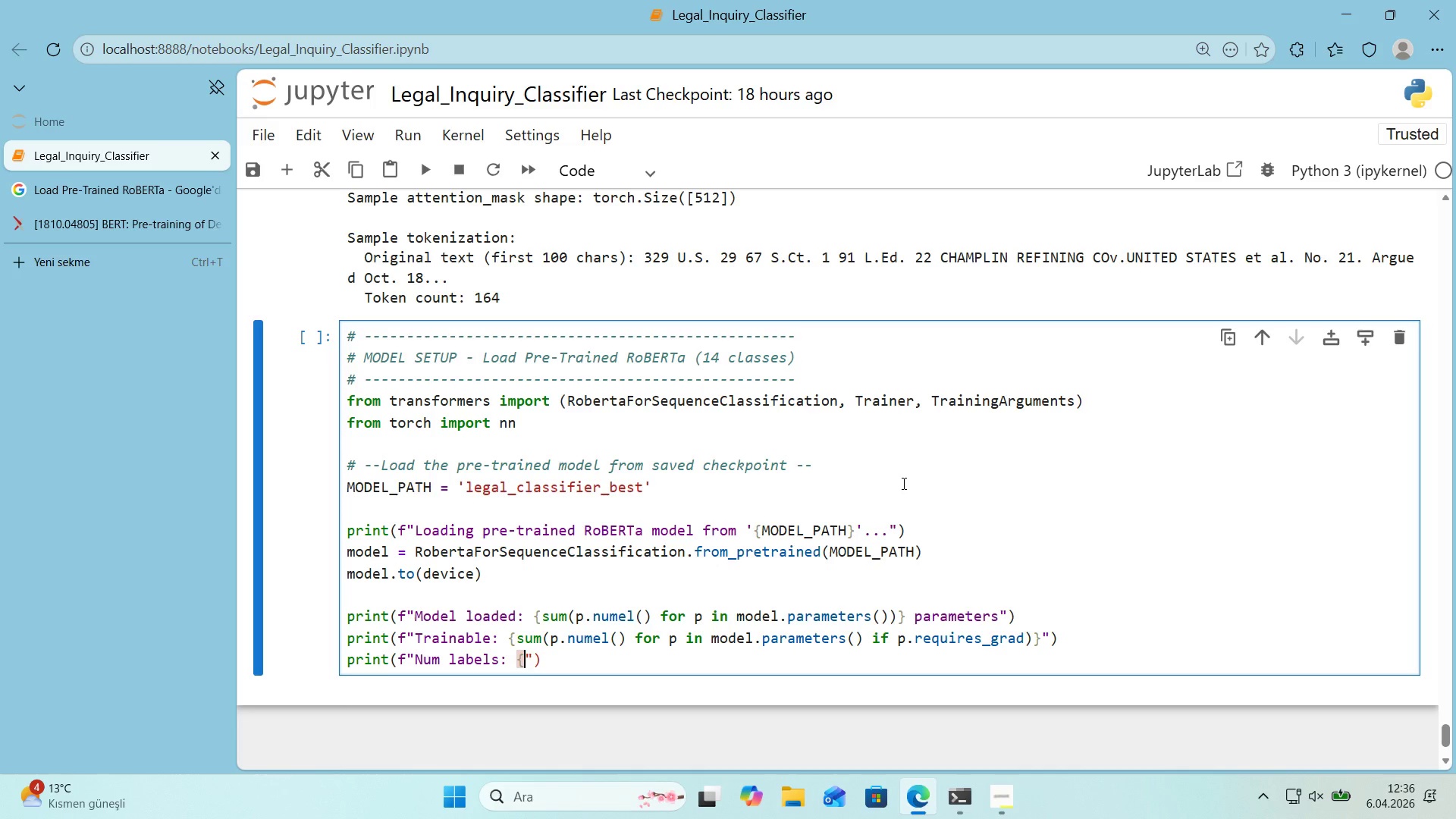 
key(Alt+Control+0)
 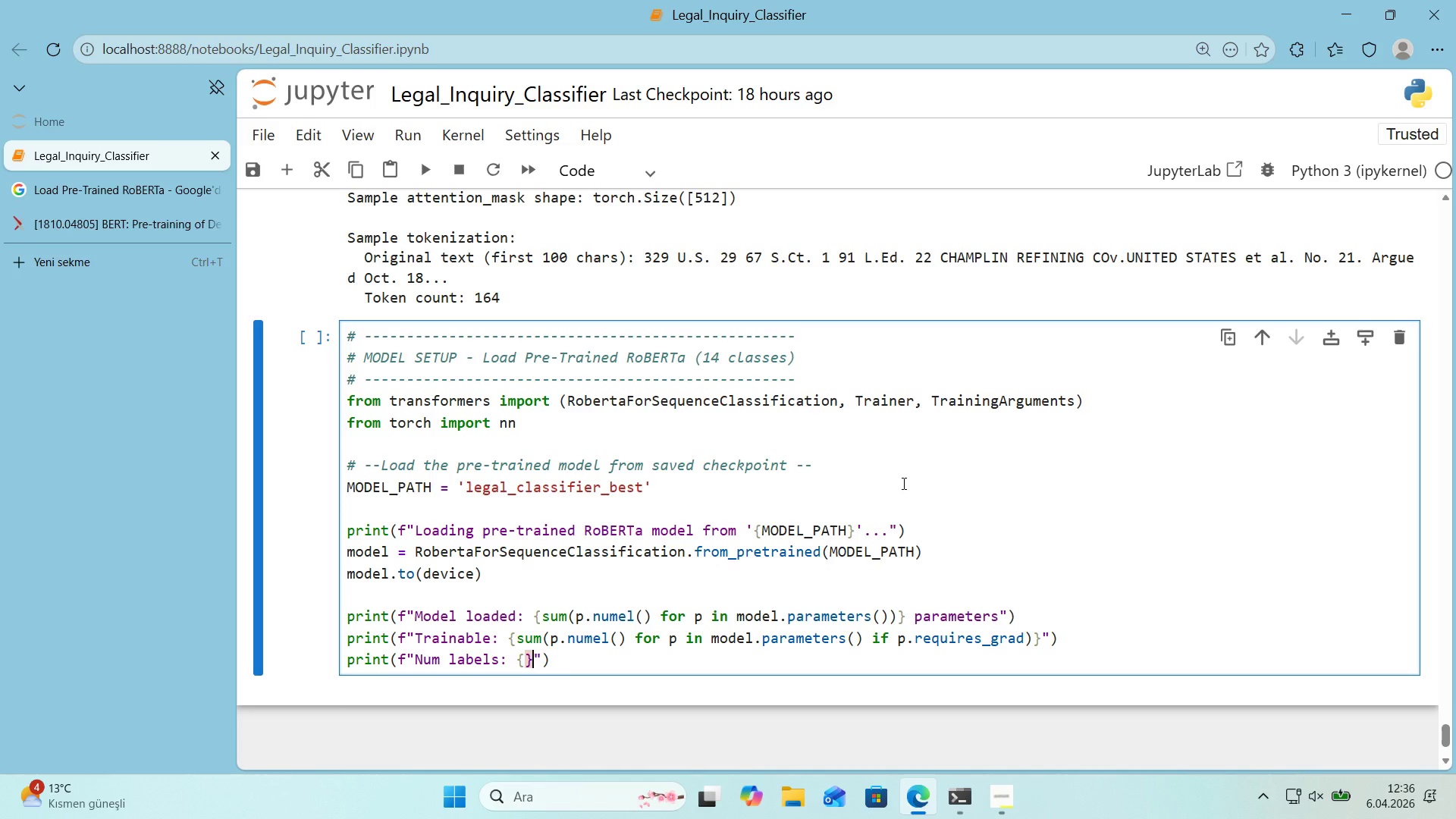 
key(ArrowLeft)
 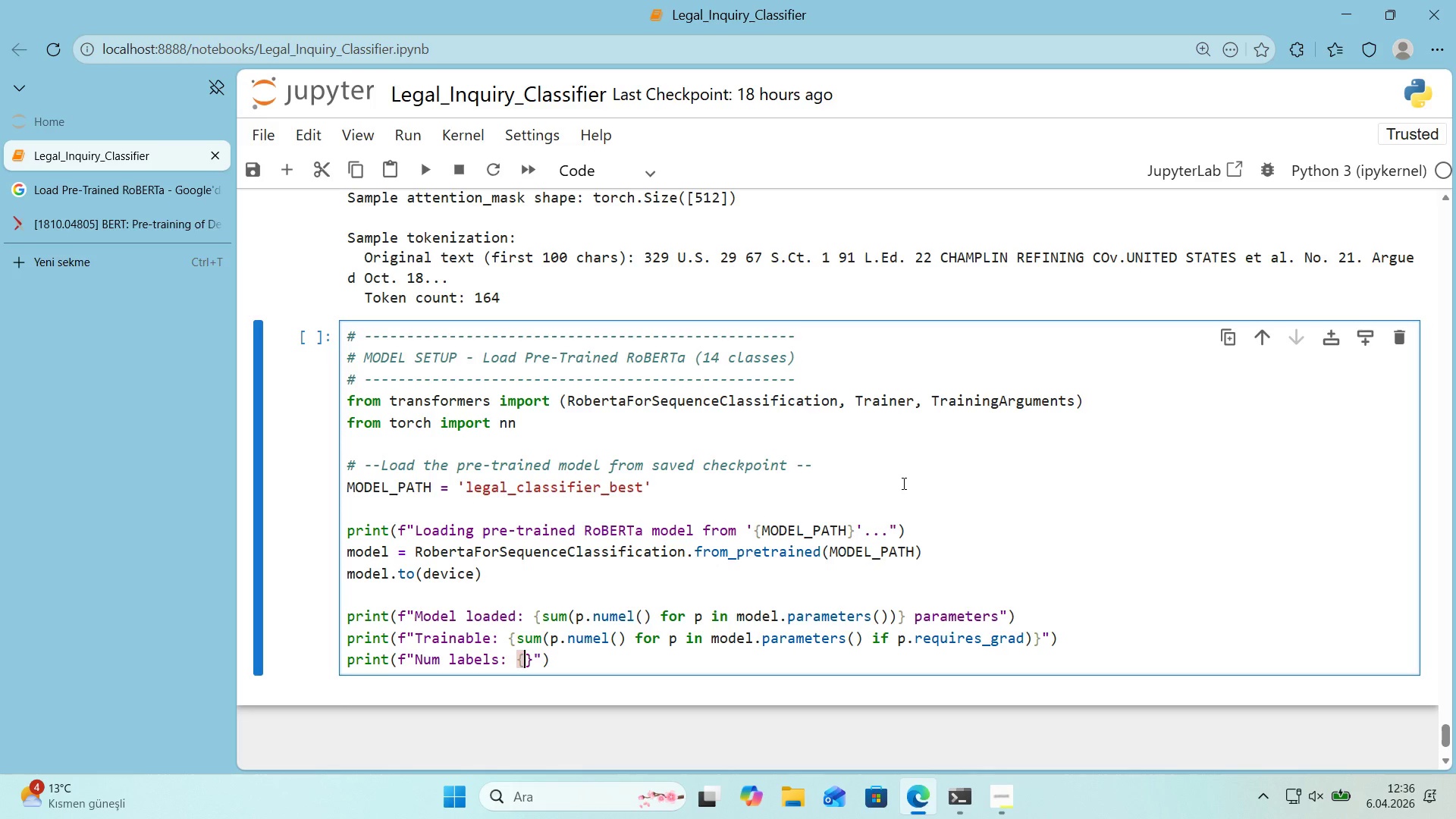 
type(model.conf'g.num_labels)
 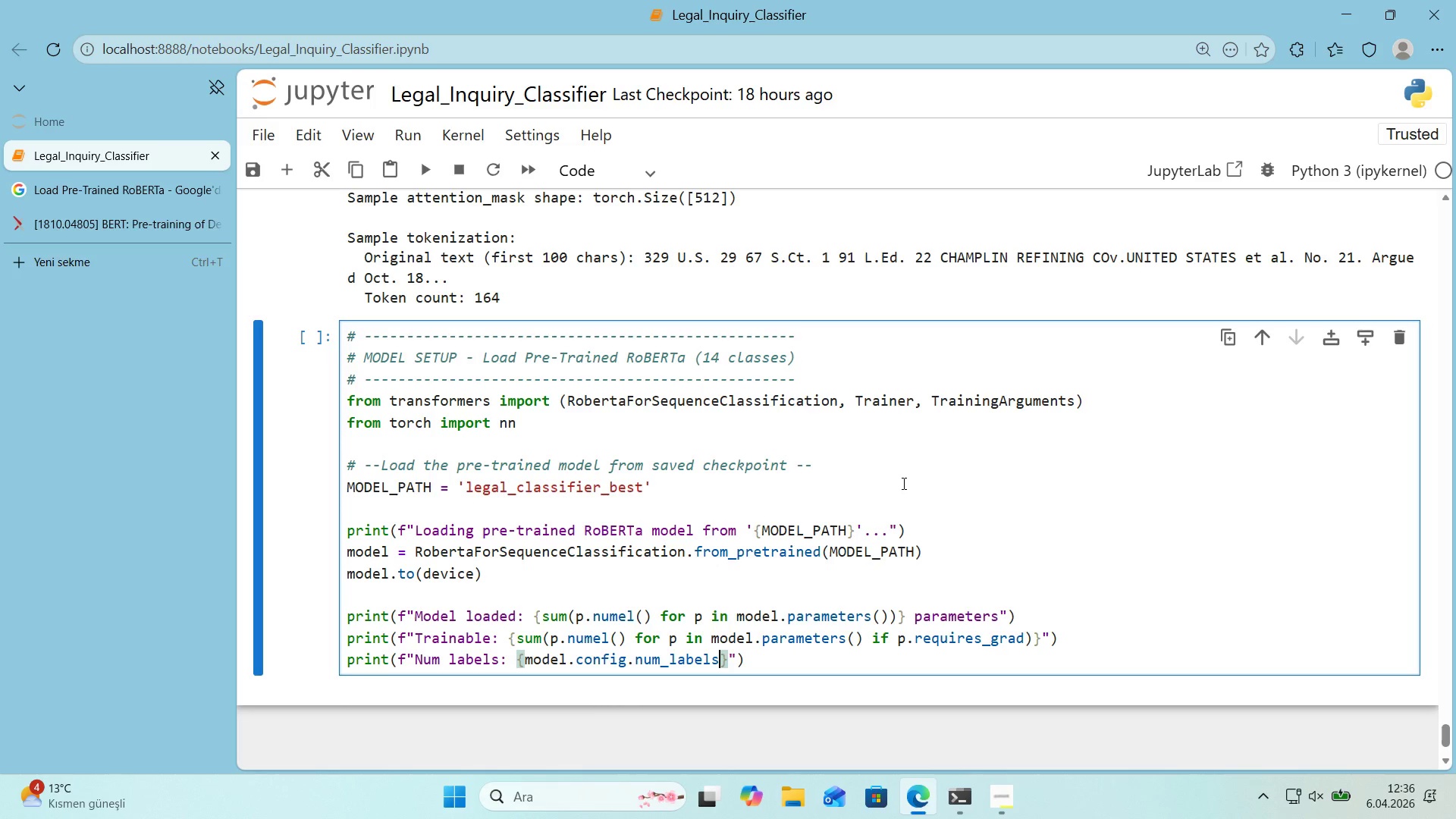 
key(ArrowRight)
 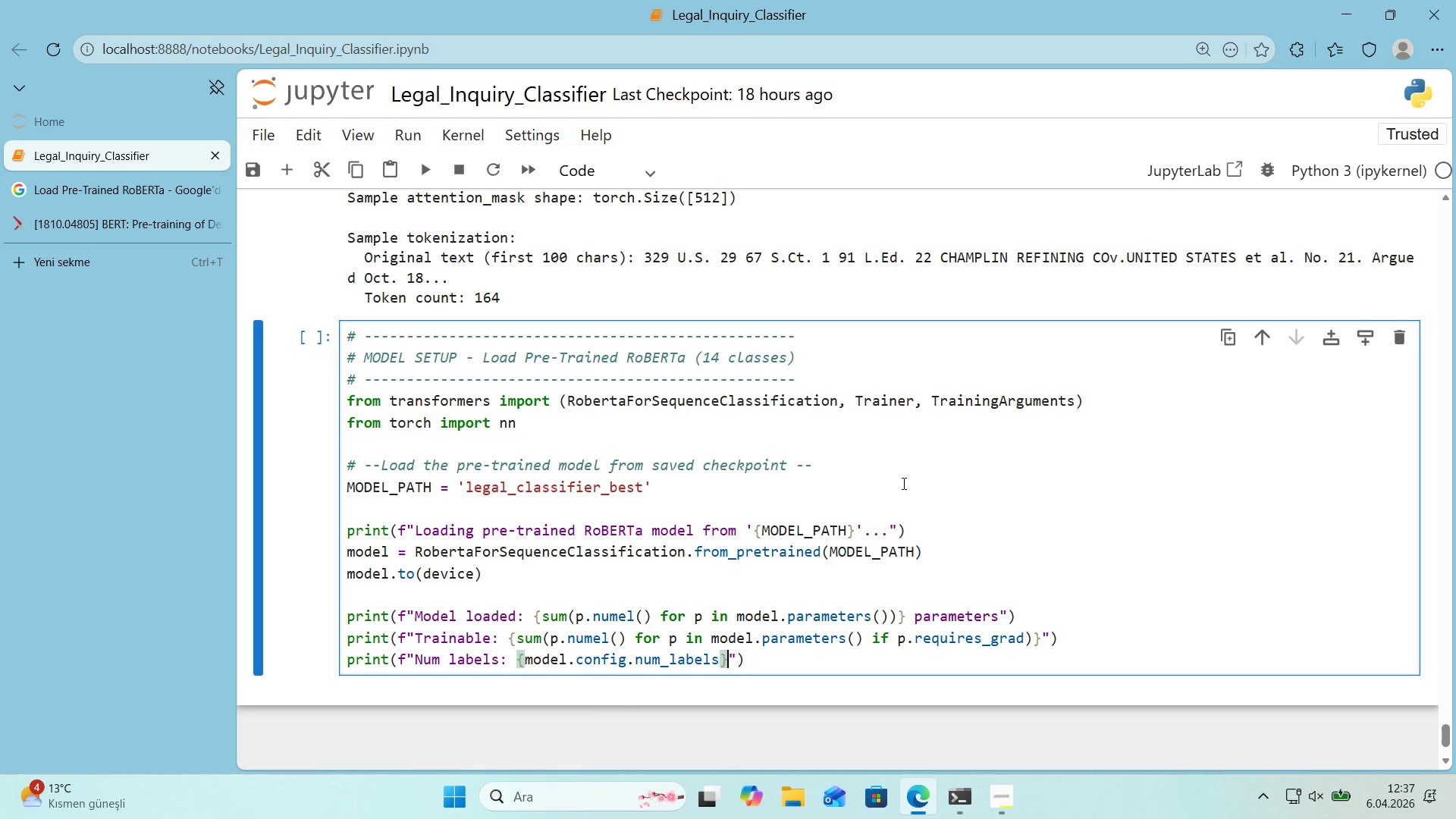 
key(ArrowRight)
 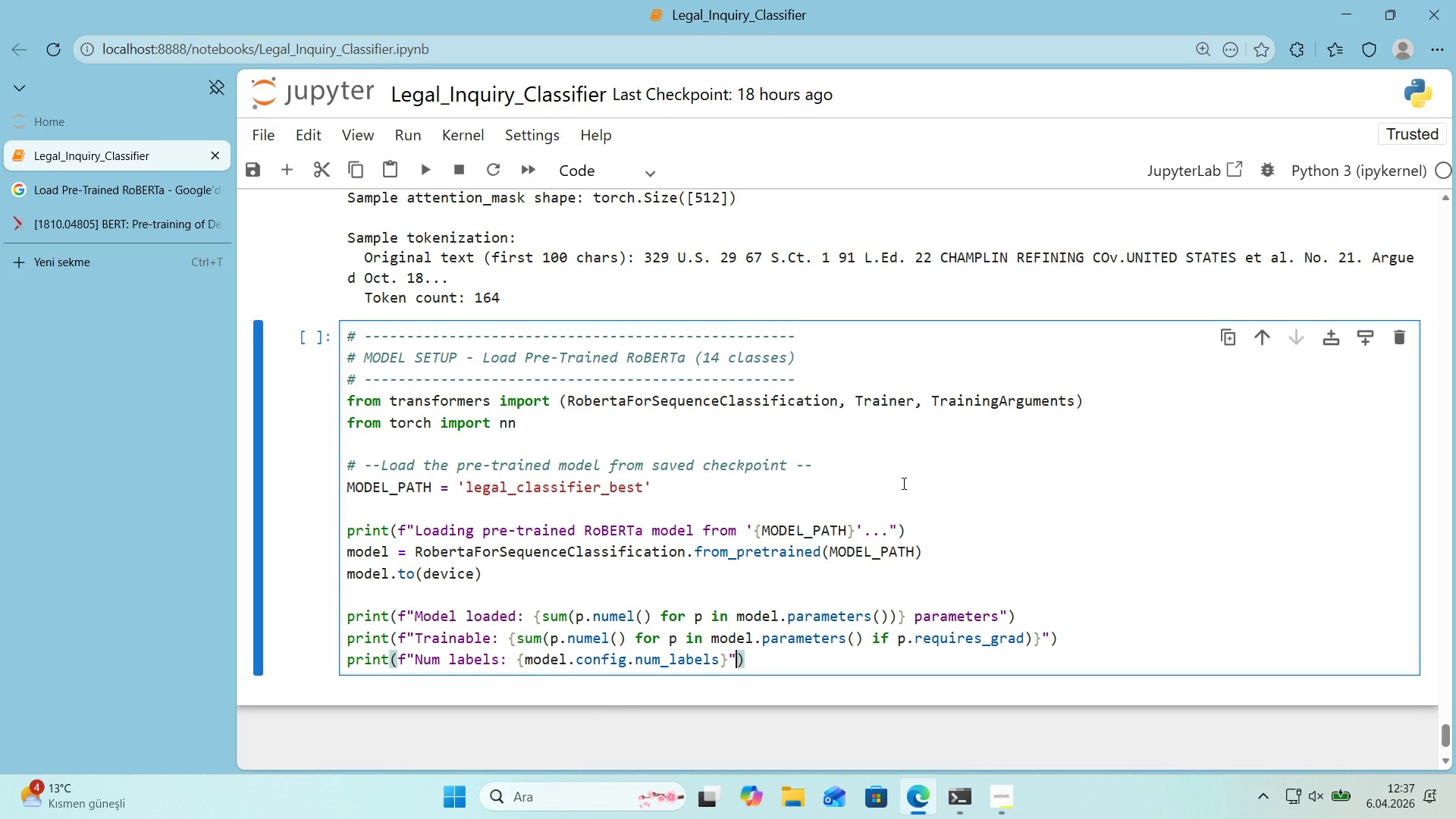 
key(ArrowRight)
 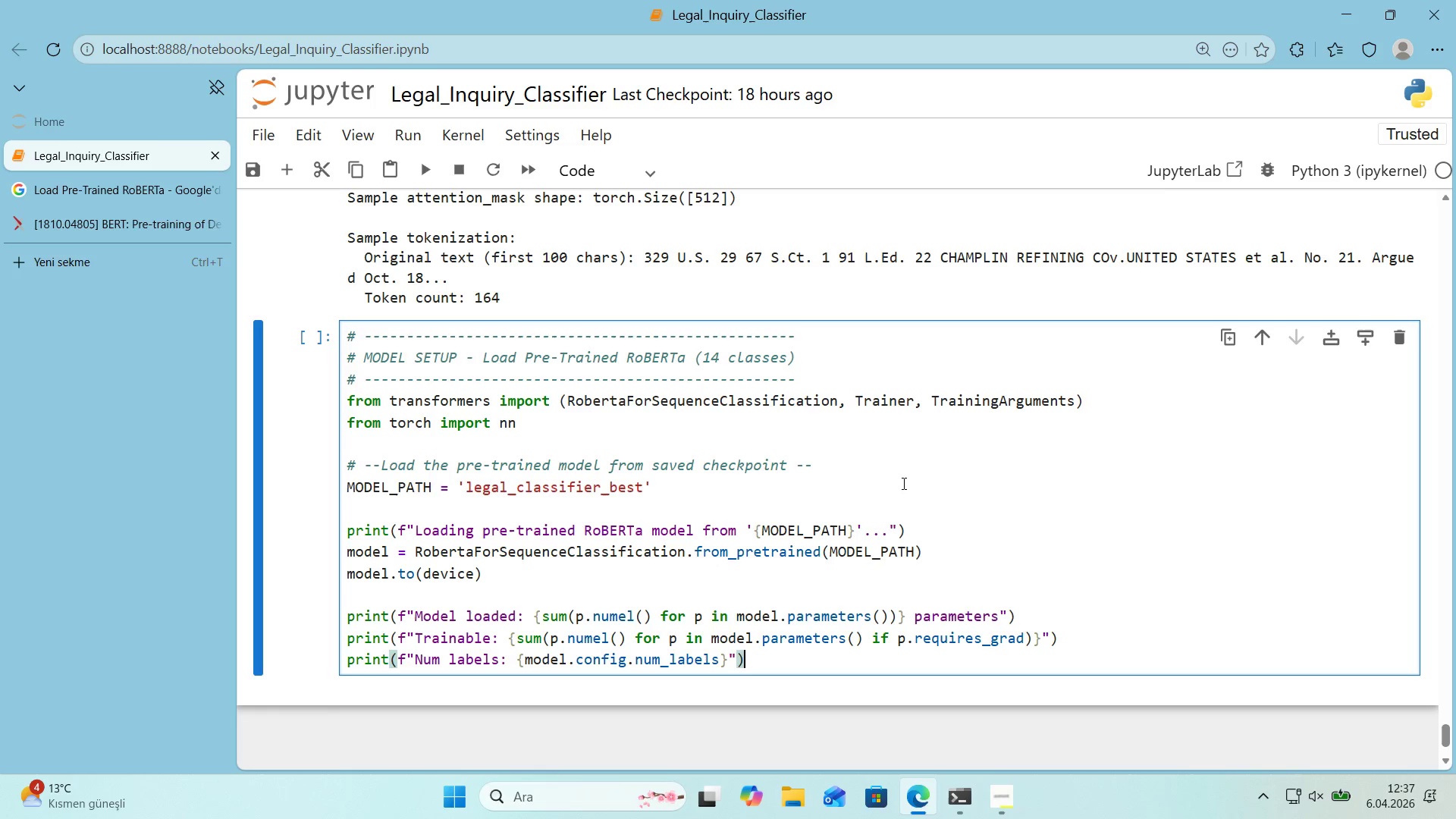 
key(Enter)
 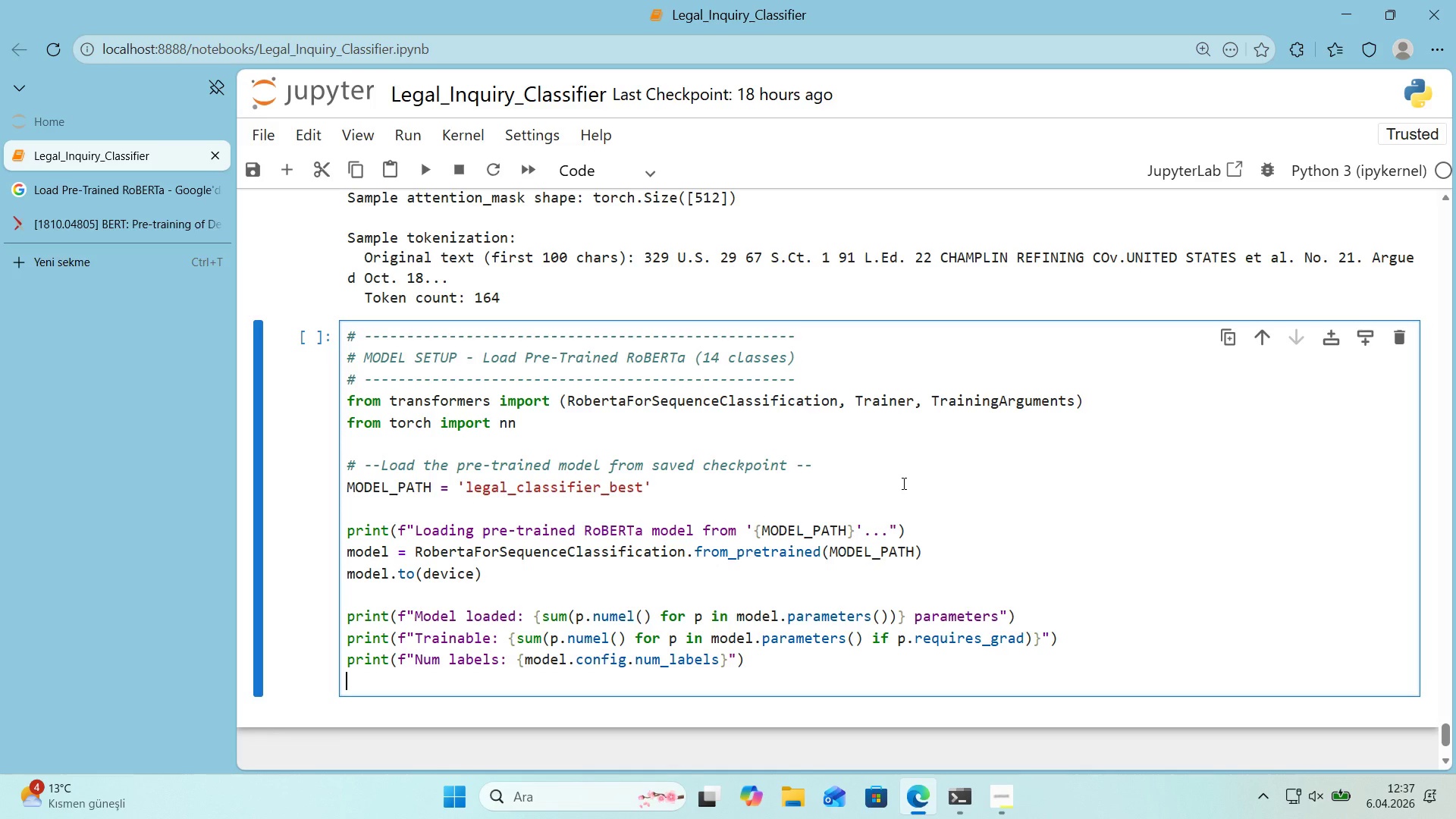 
key(Enter)
 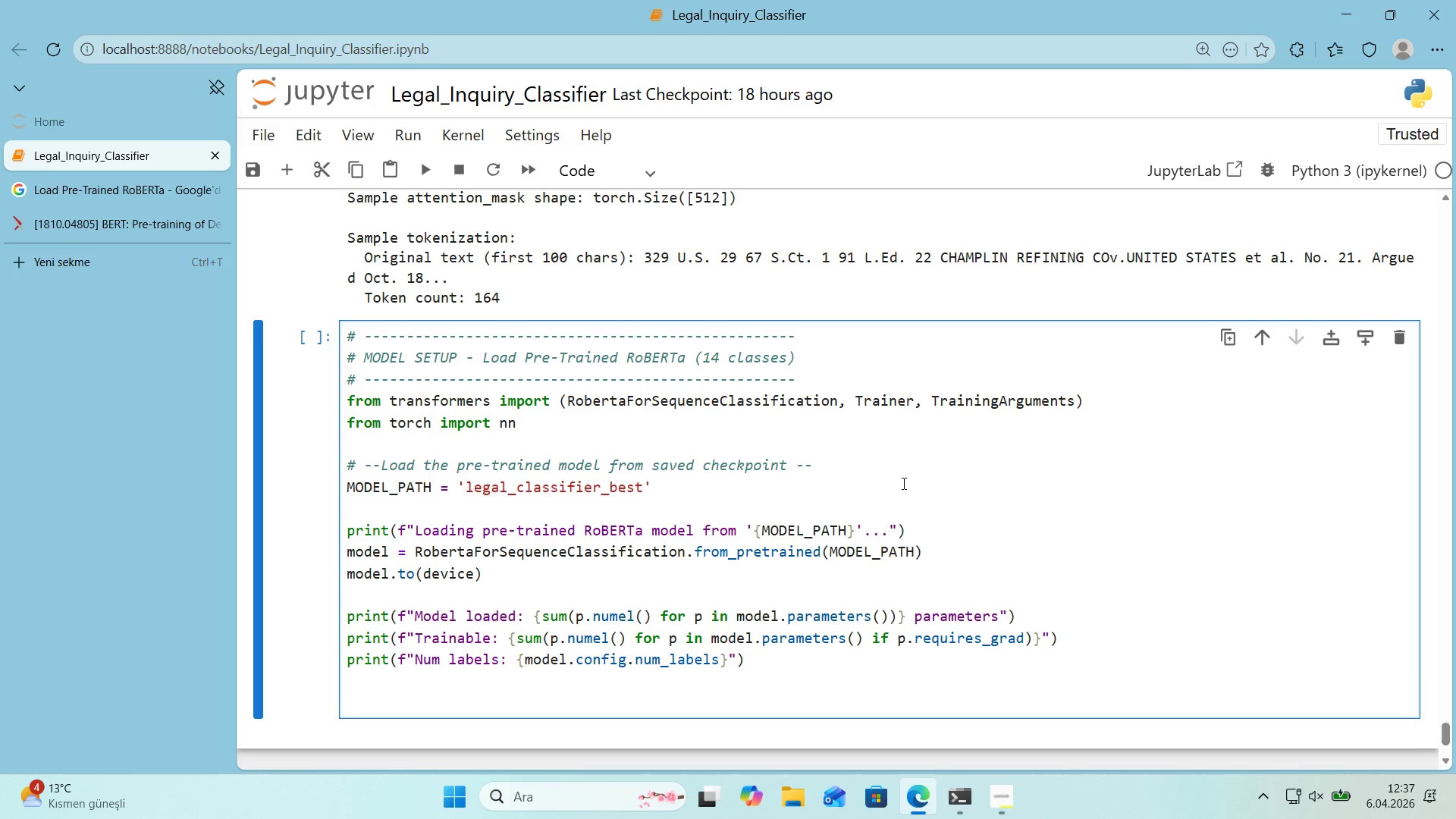 
key(Control+ControlLeft)
 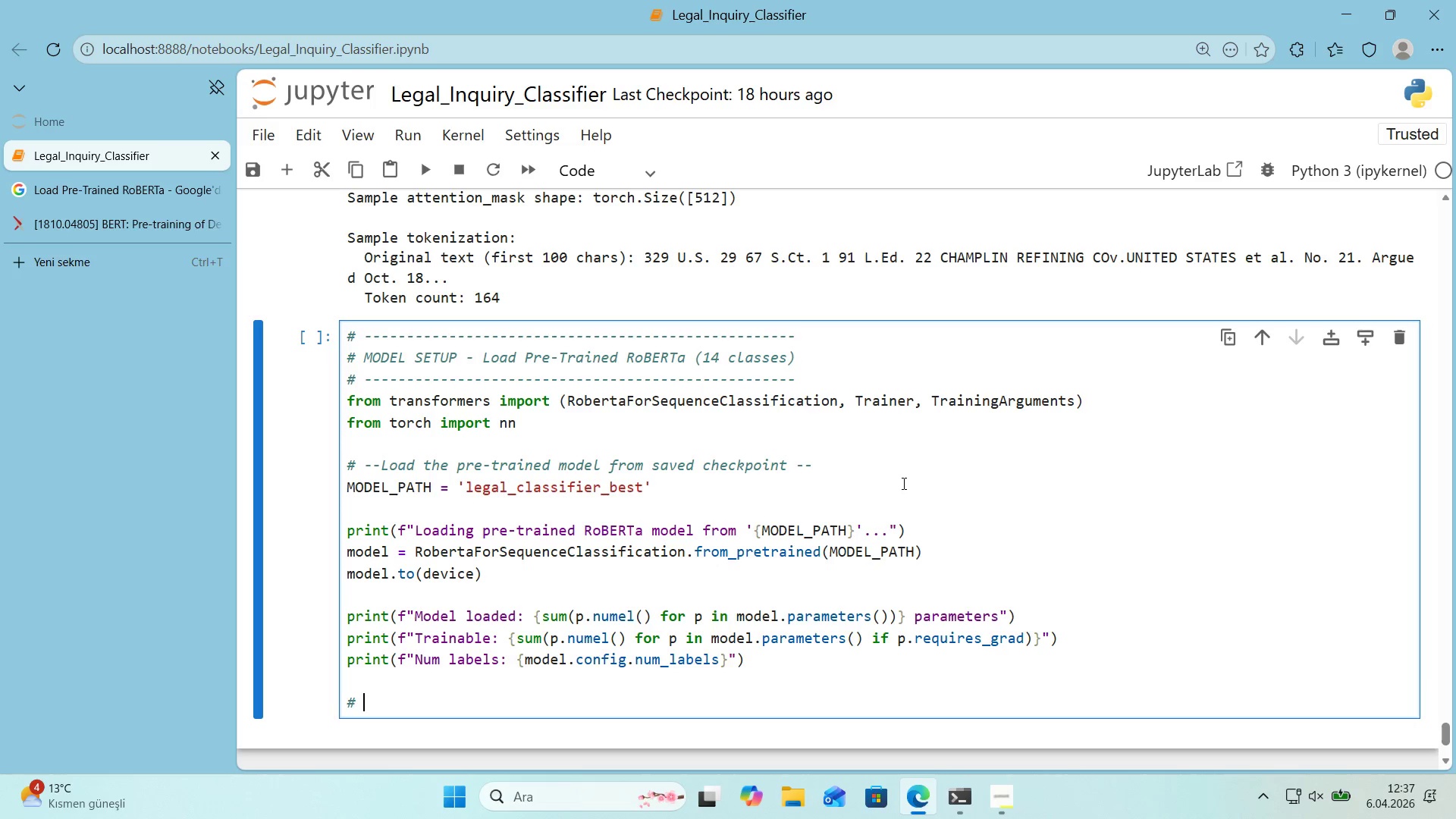 
key(Alt+Control+AltRight)
 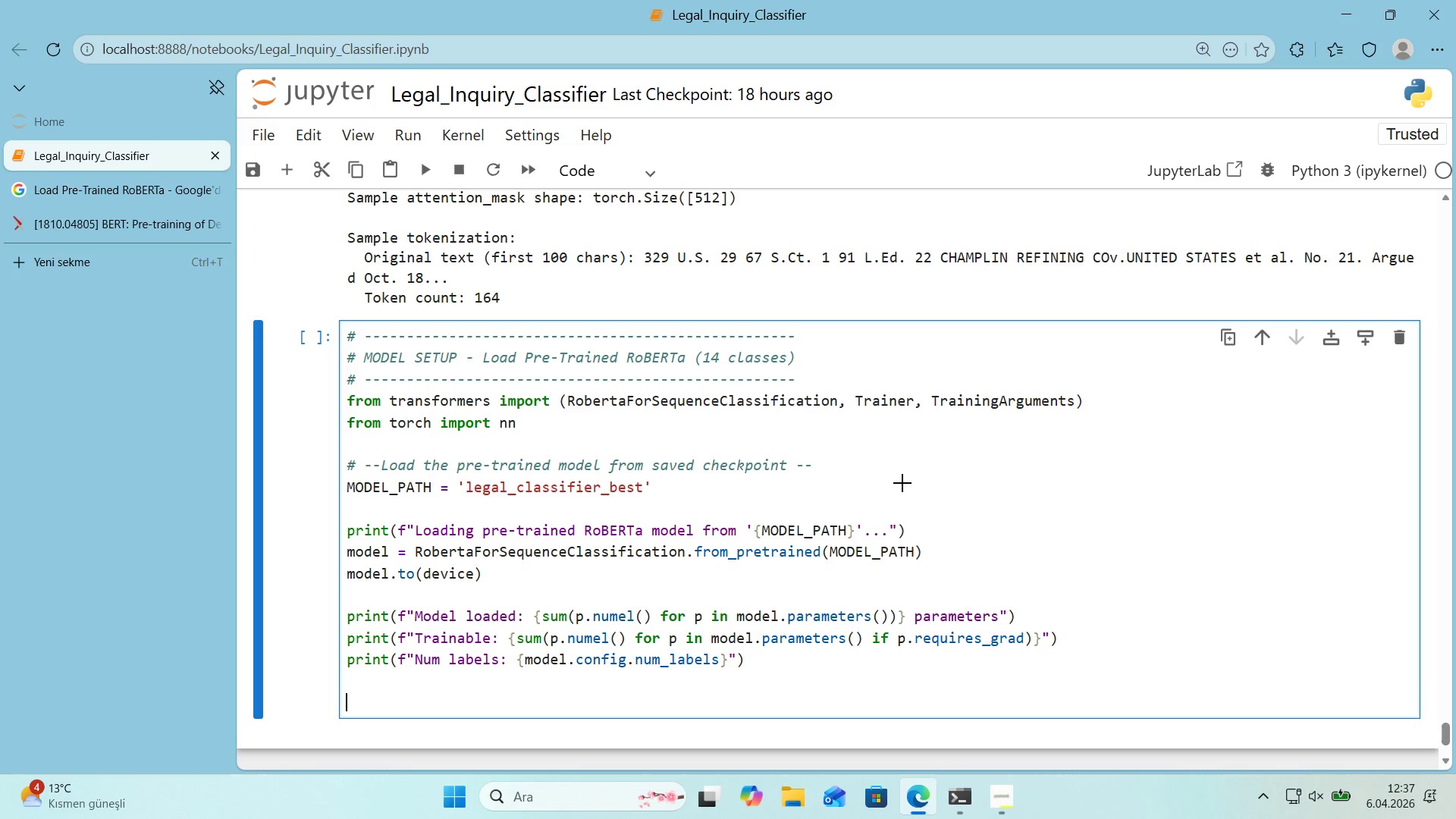 
key(Alt+Control+3)
 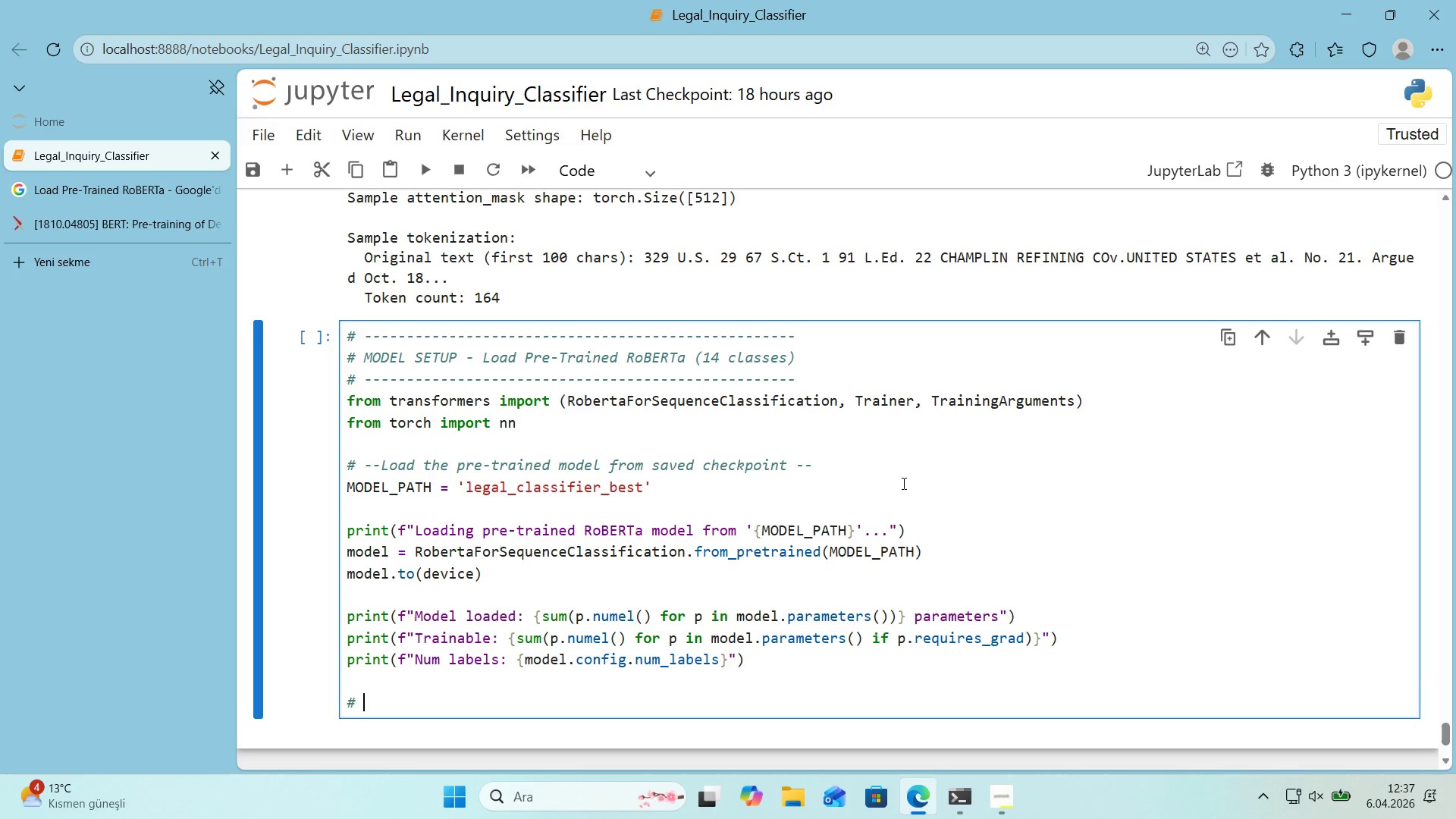 
type( Custom Tra'ner w'th we'ghted loss for class 'mbalance)
 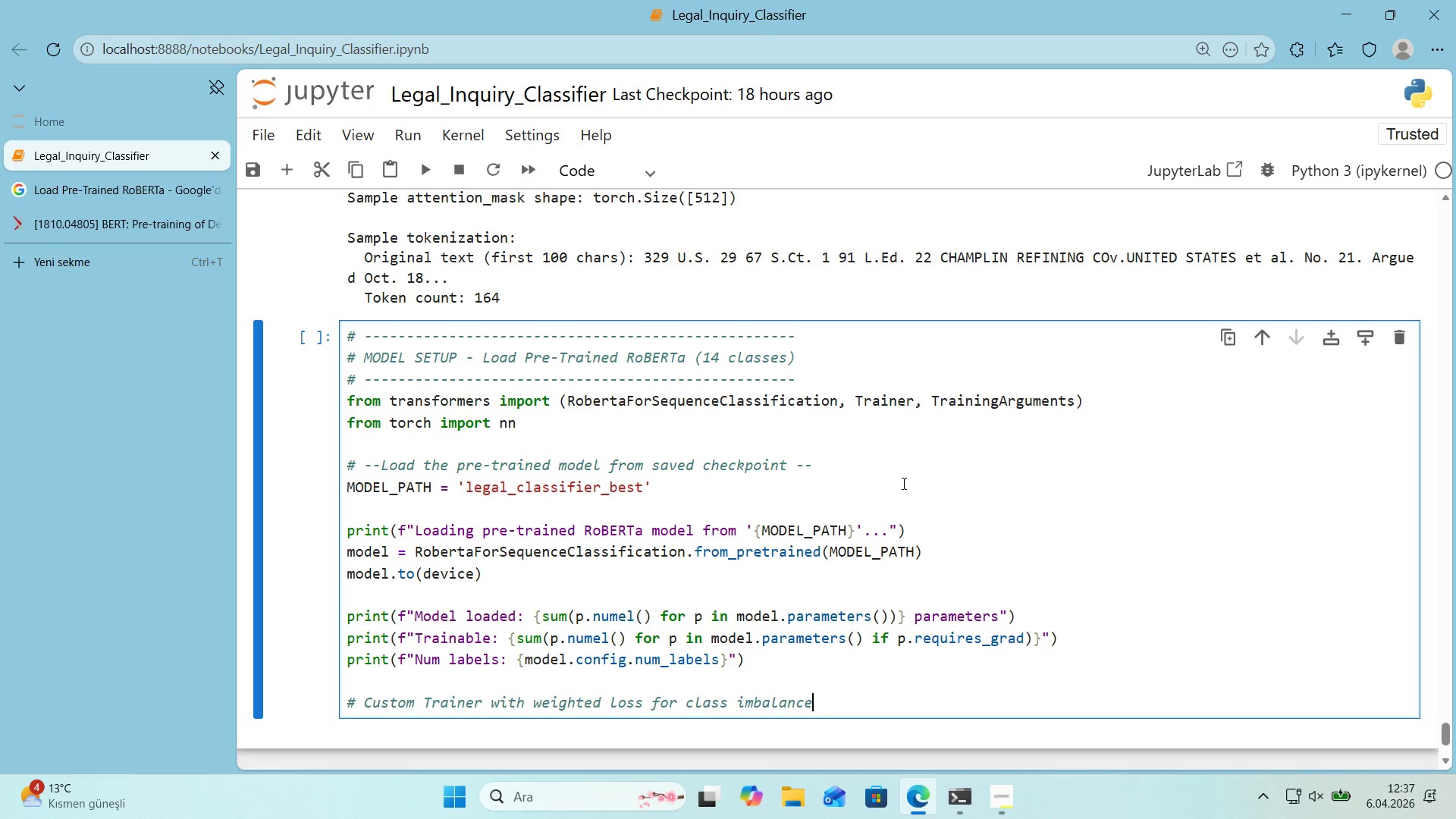 
key(Enter)
 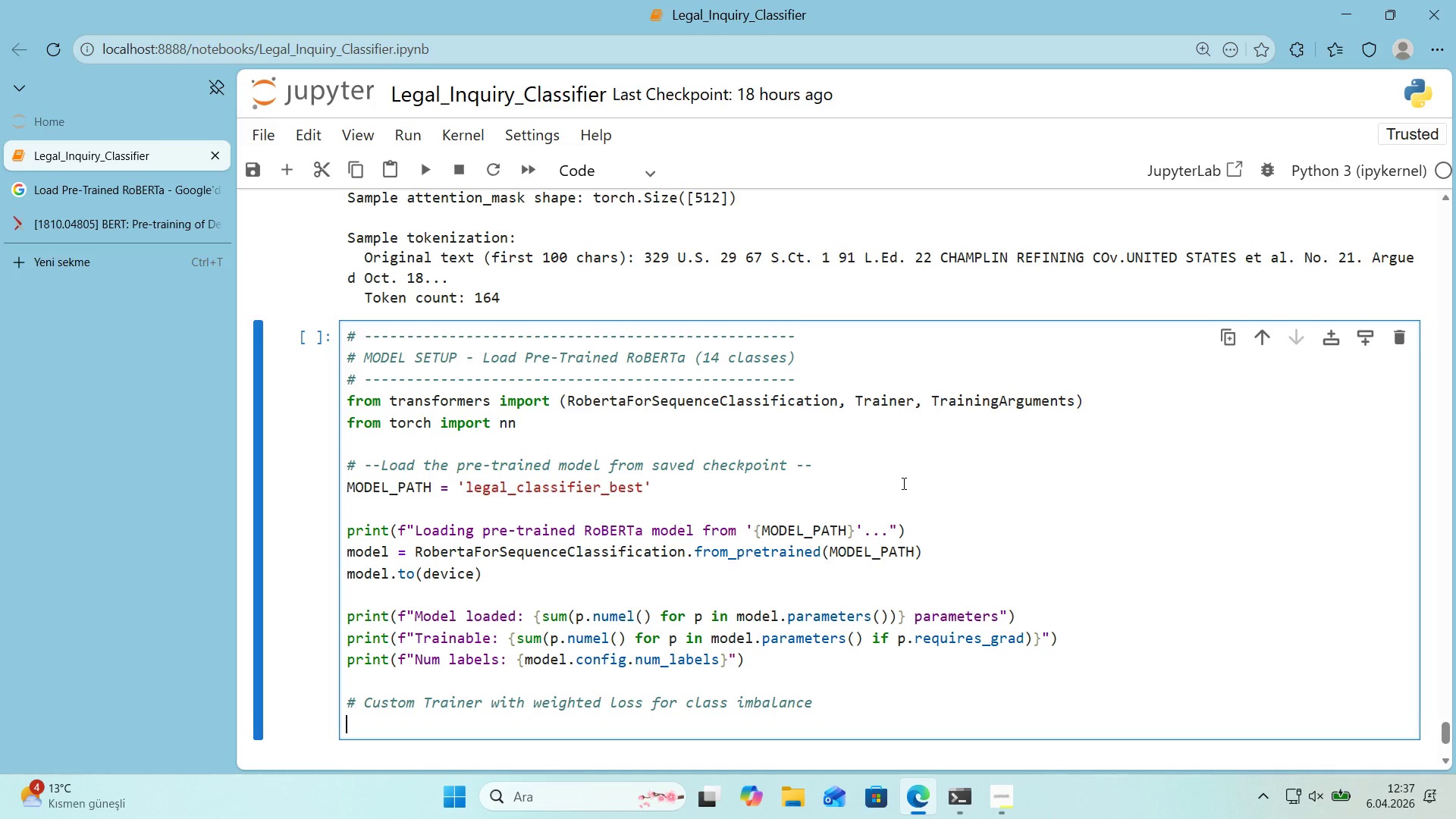 
type(class WE')
key(Backspace)
key(Backspace)
type(e'ghtedTra'ner*()
 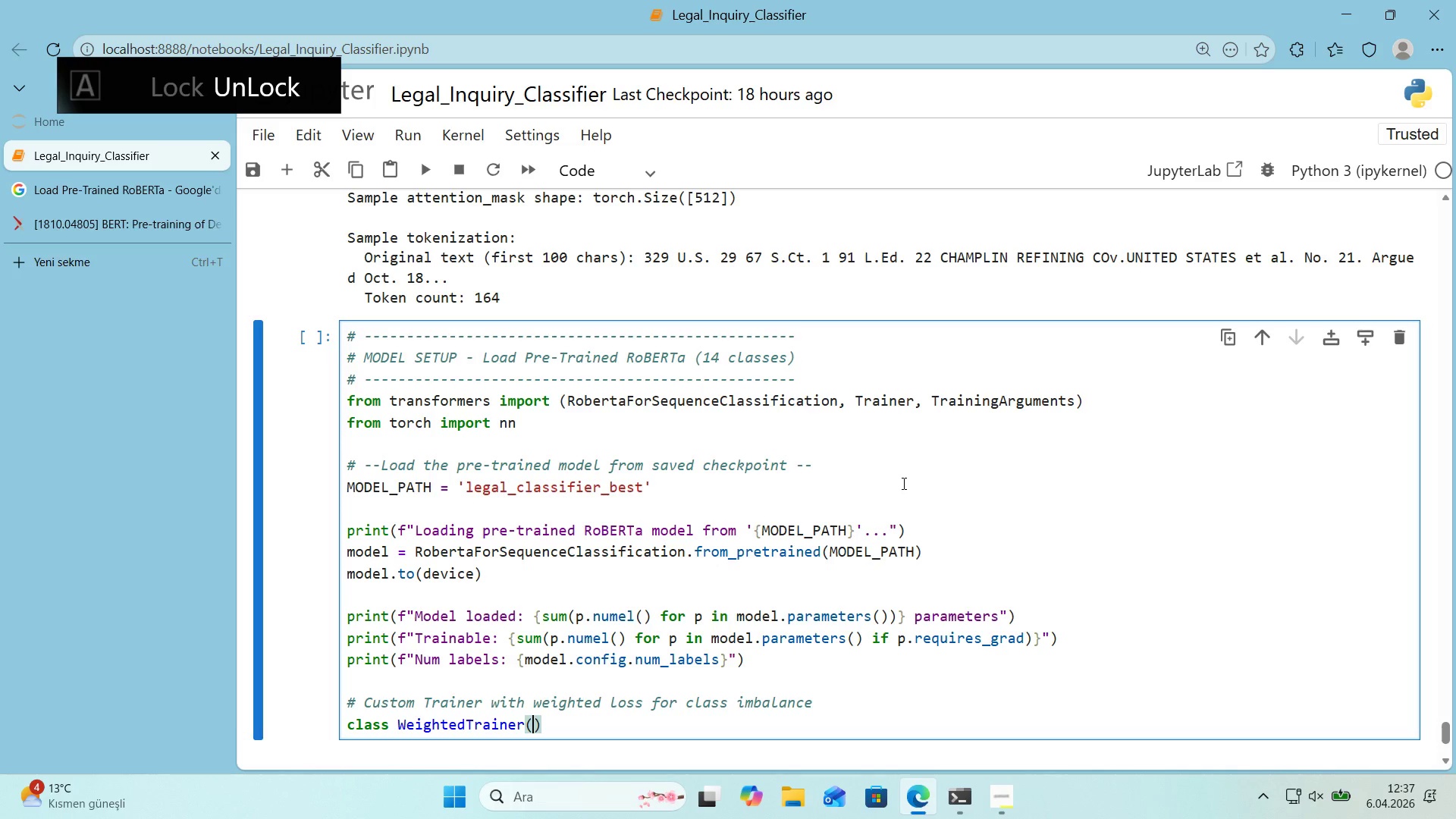 
 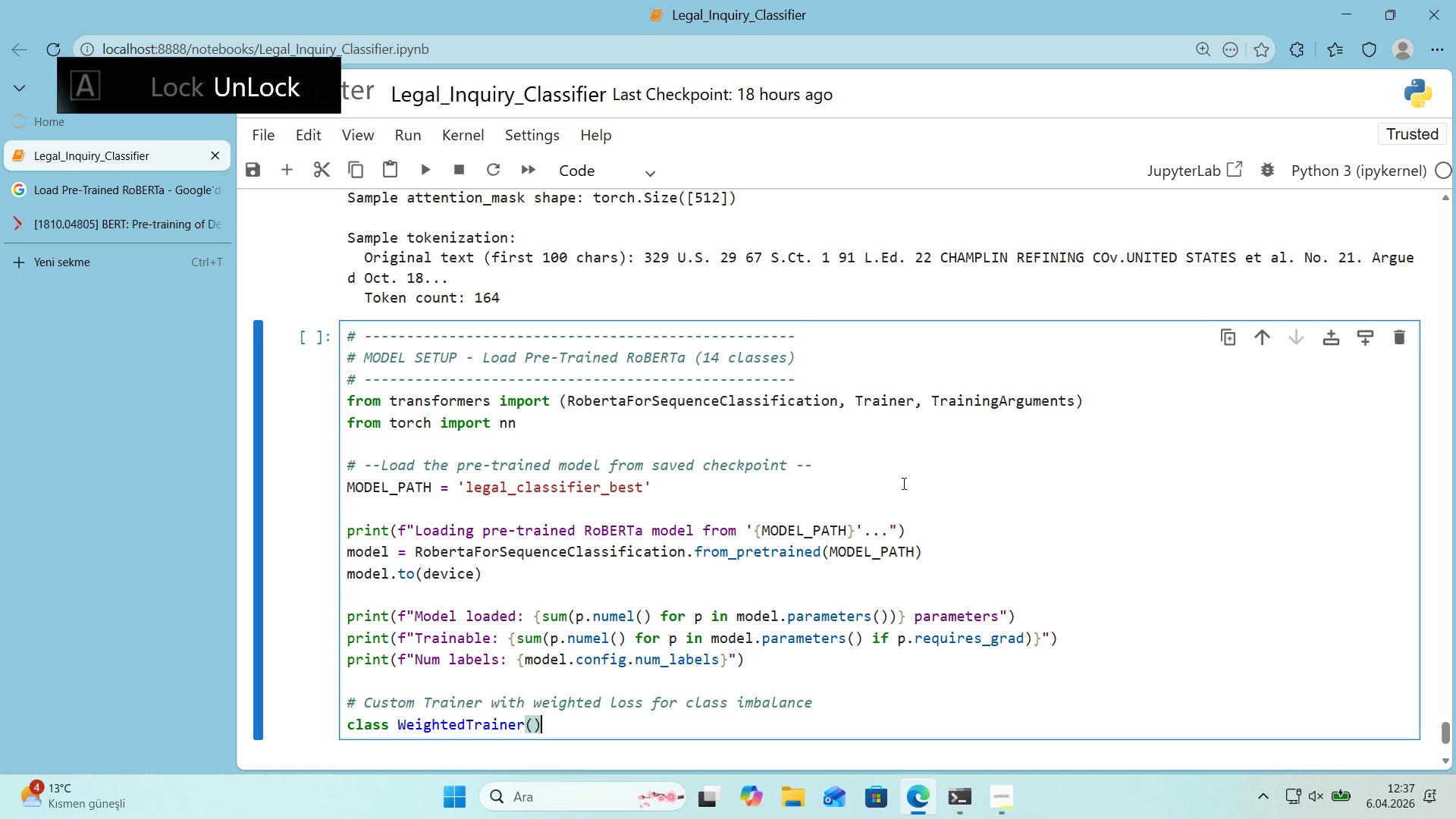 
key(ArrowLeft)
 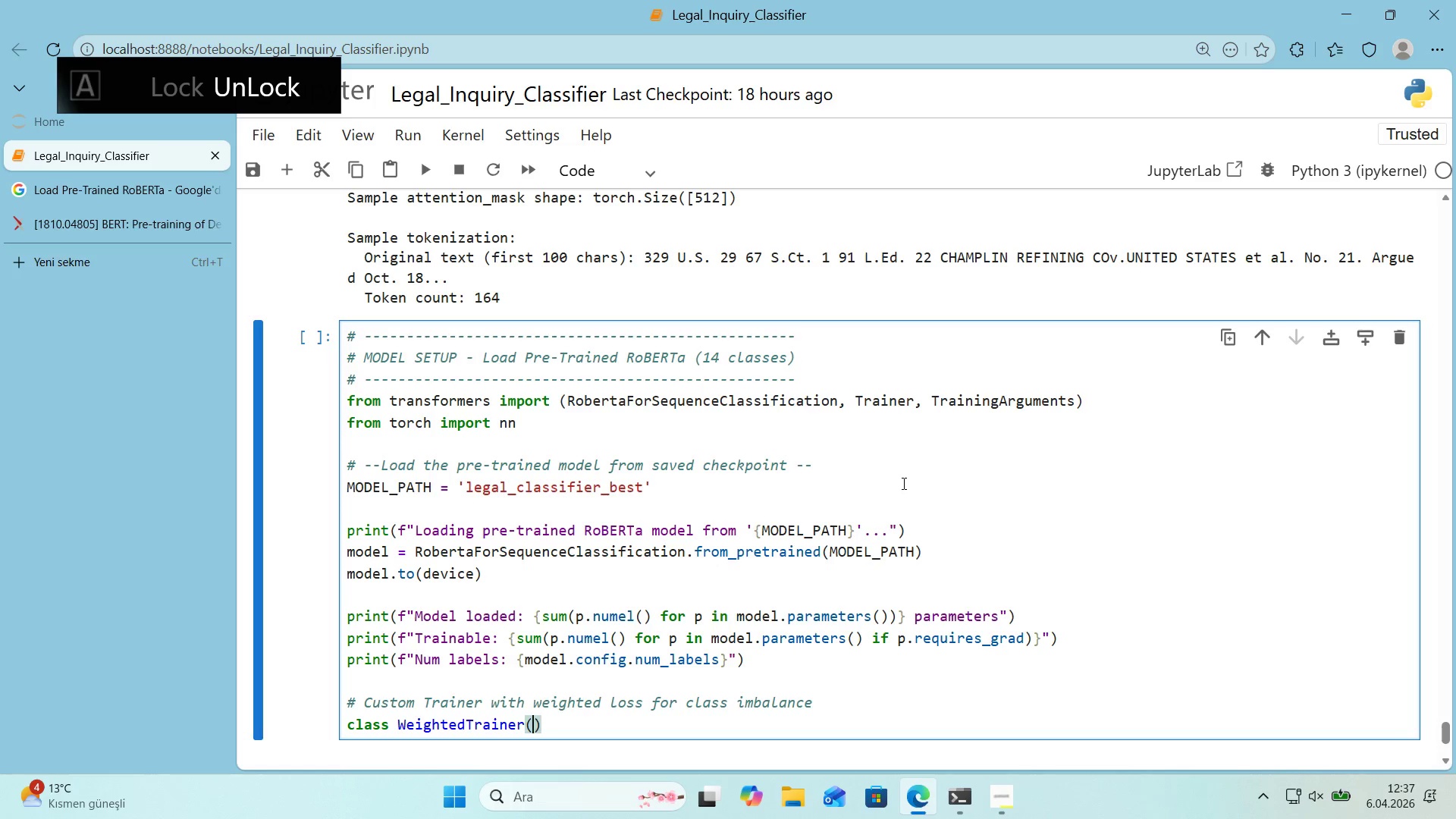 
type(Tra'ner)
 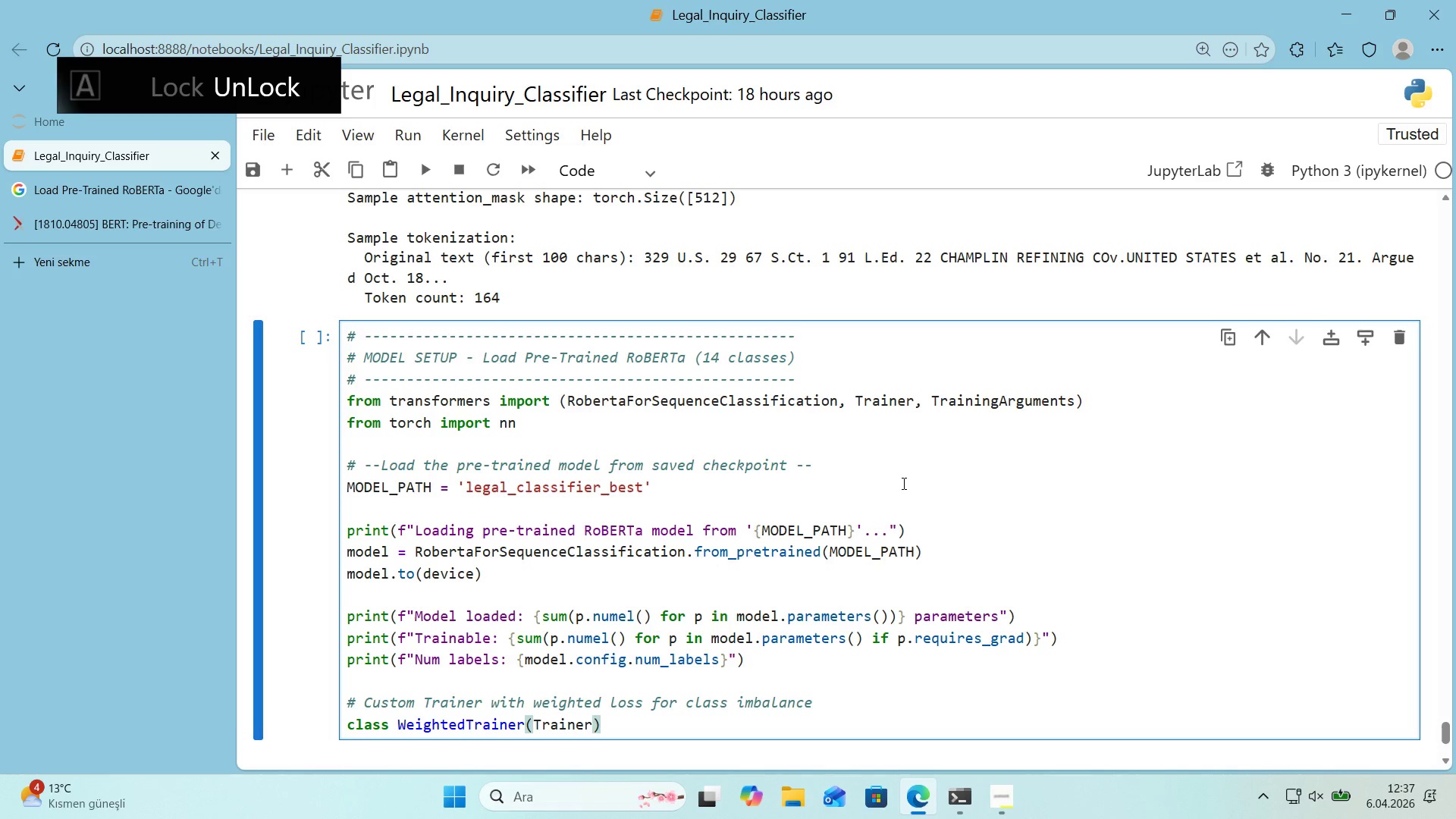 
key(ArrowRight)
 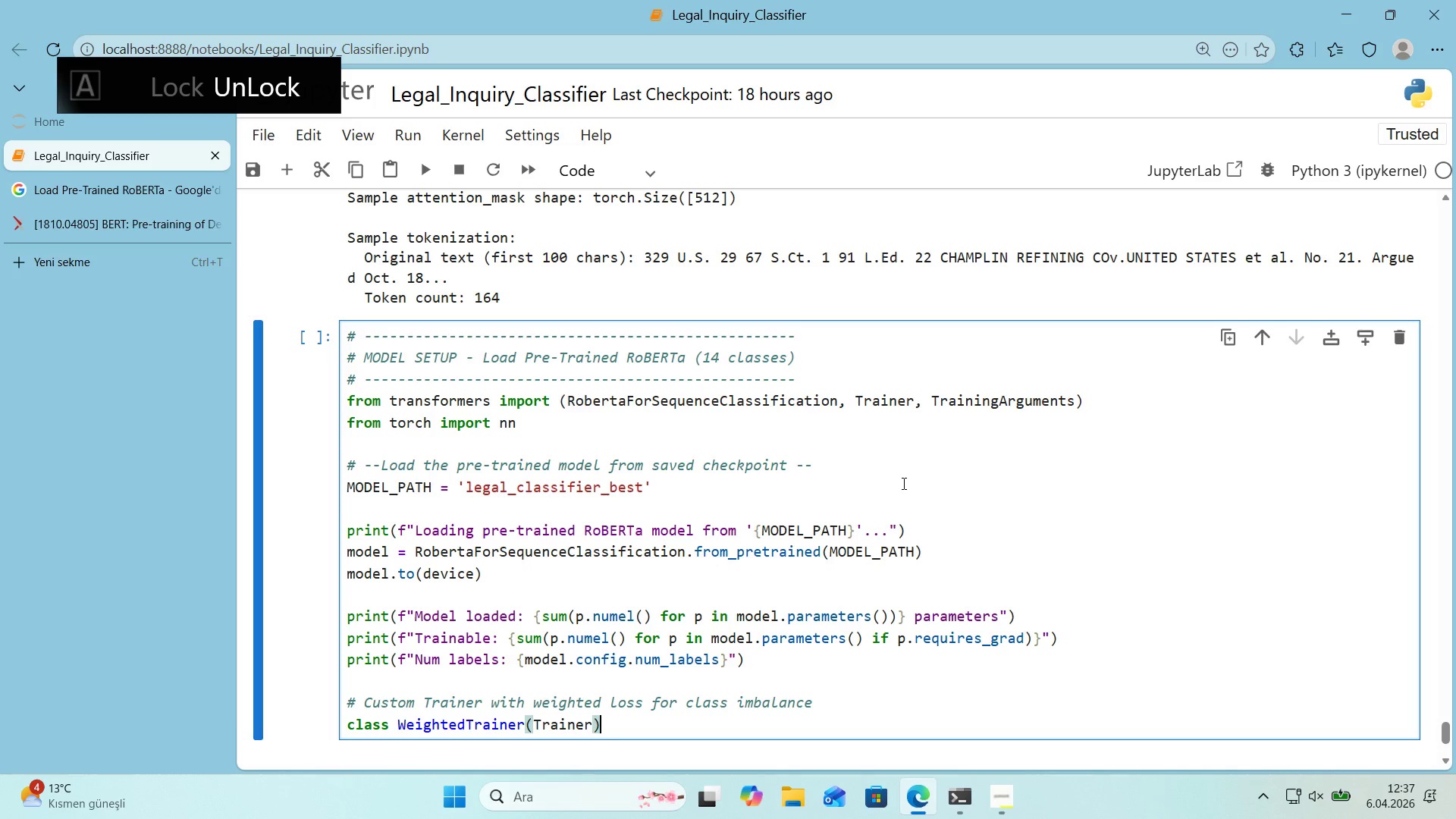 
key(Shift+ShiftRight)
 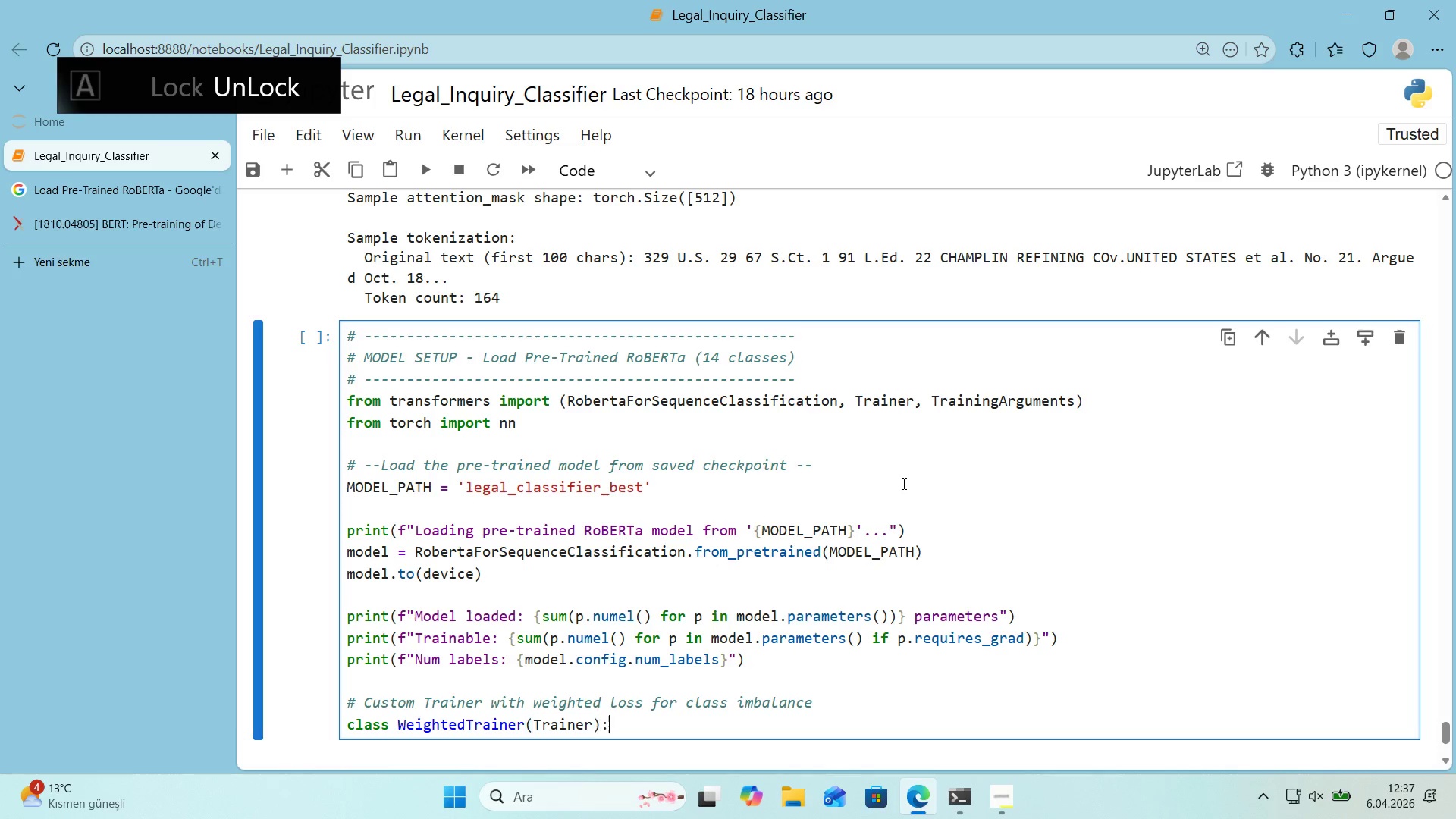 
key(Shift+Period)
 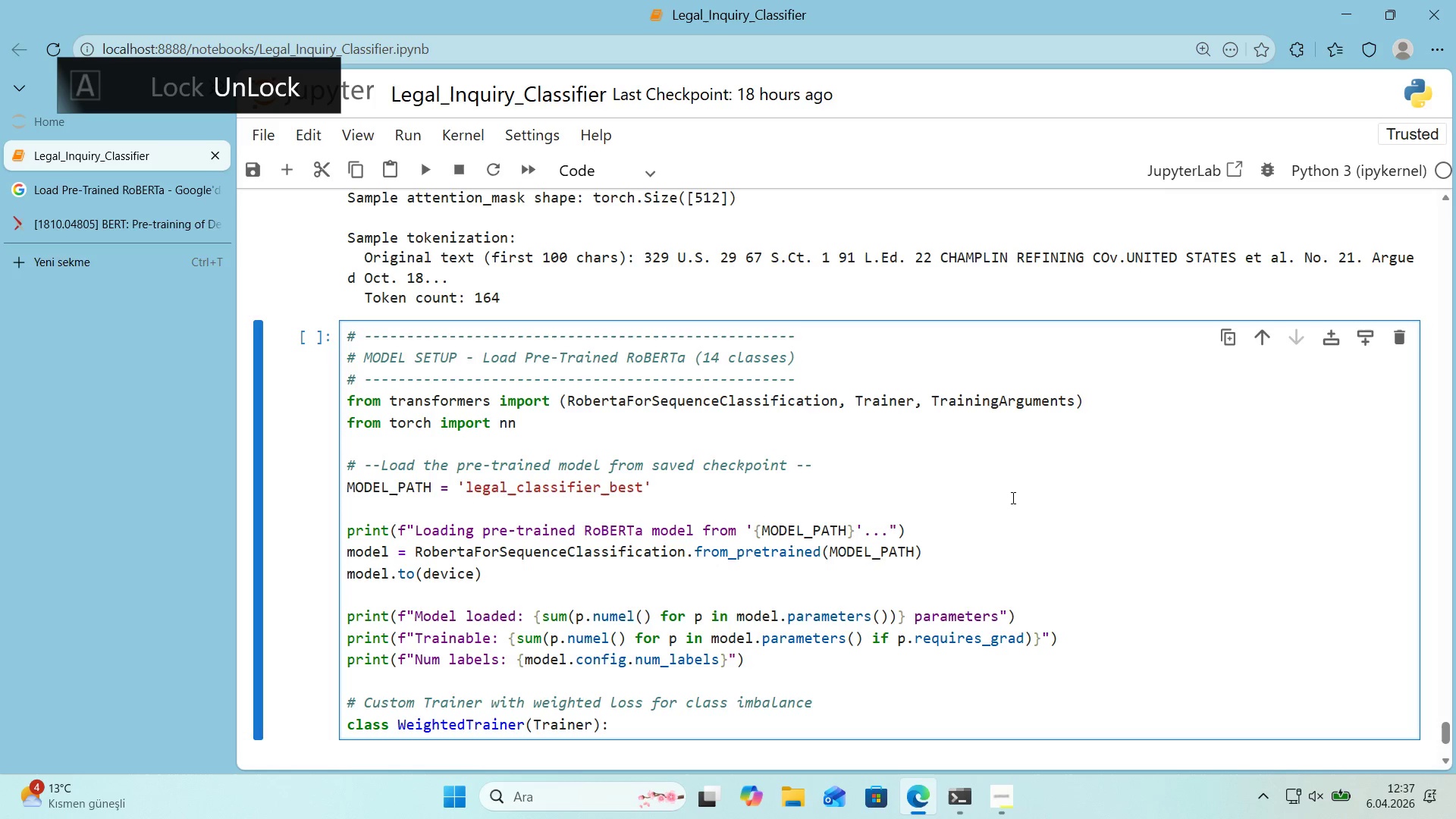 
scroll: coordinate [1007, 490], scroll_direction: down, amount: 1.0
 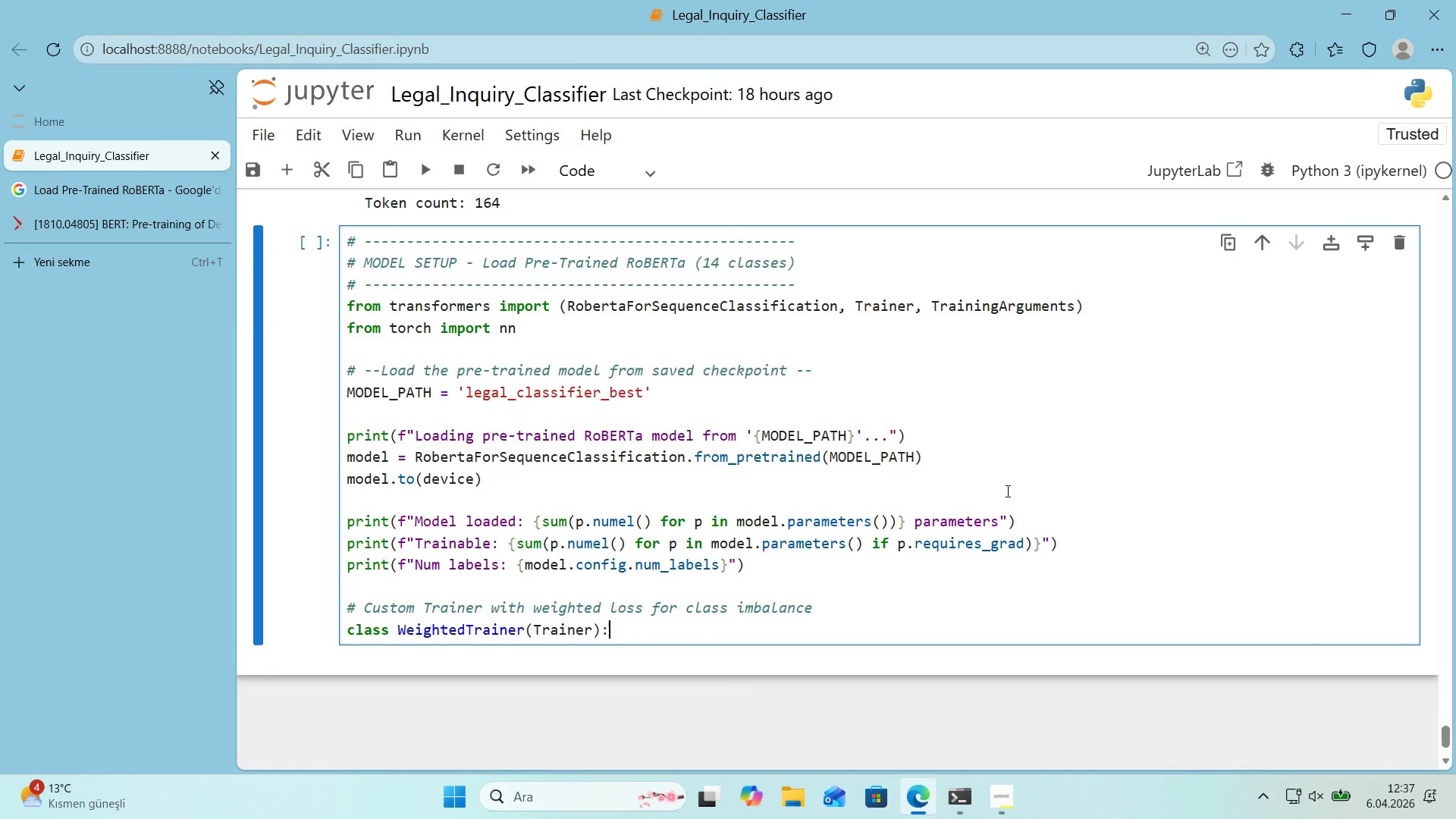 
key(Enter)
 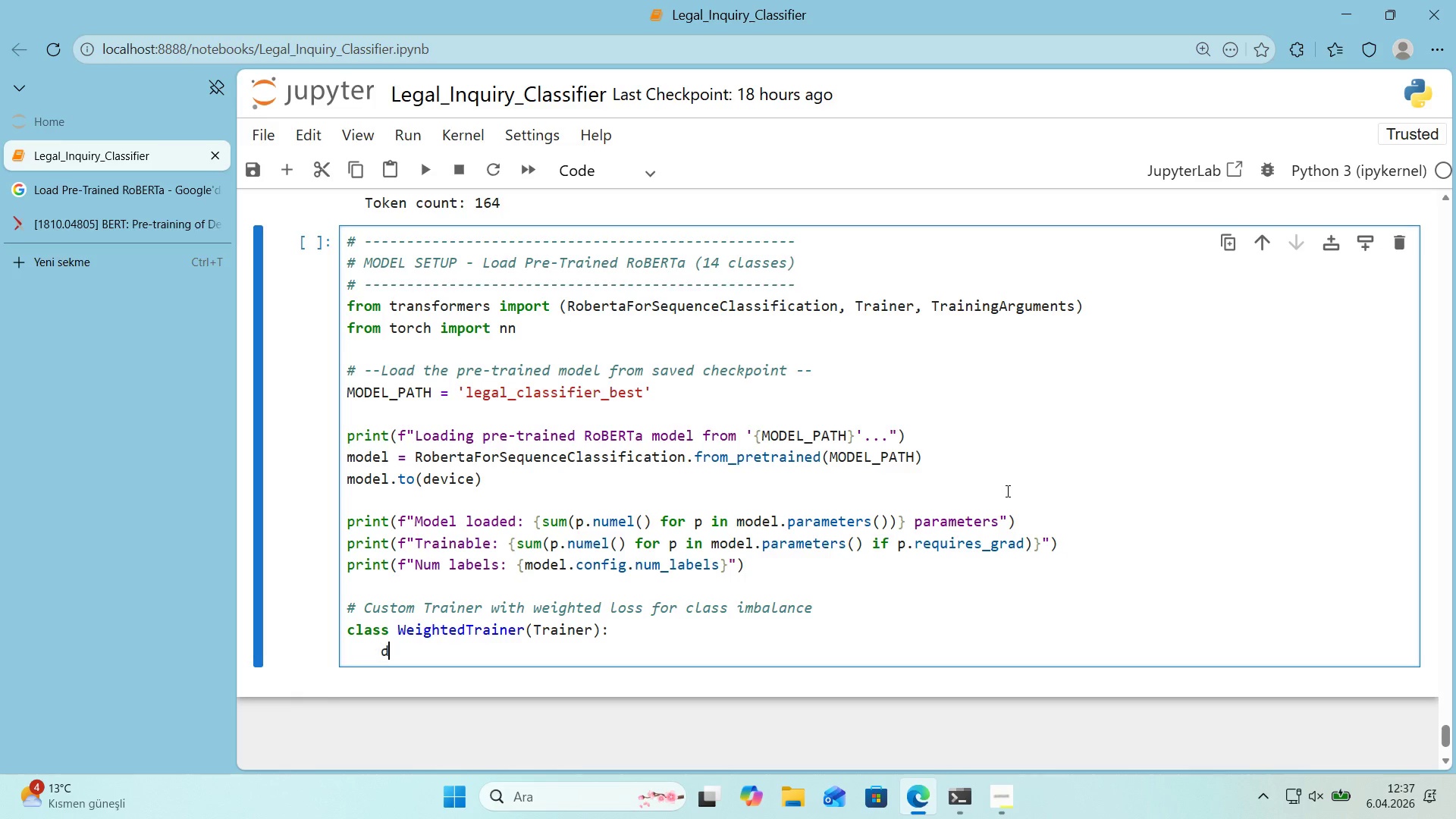 
type(def compute_loss*()
 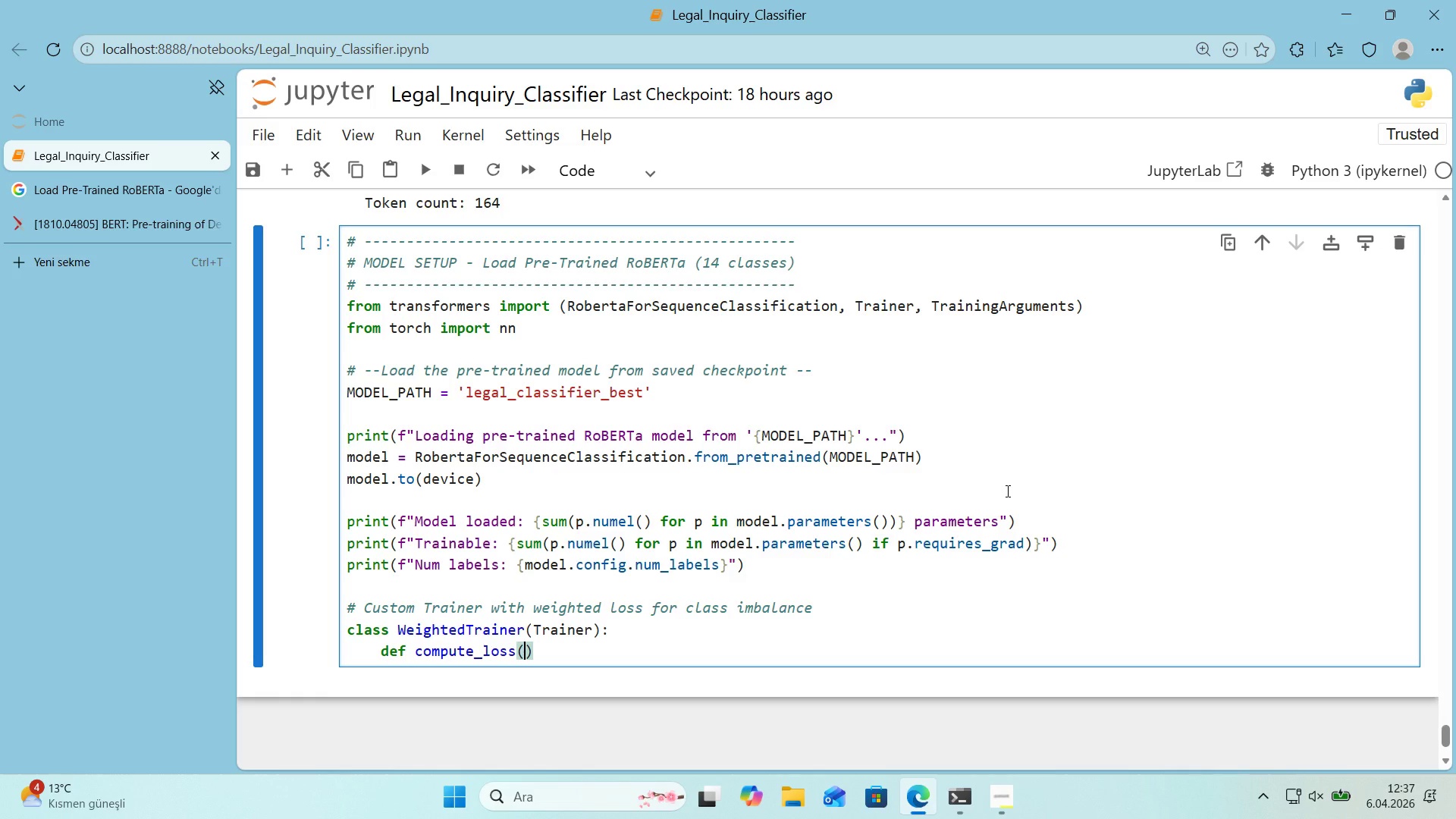 
 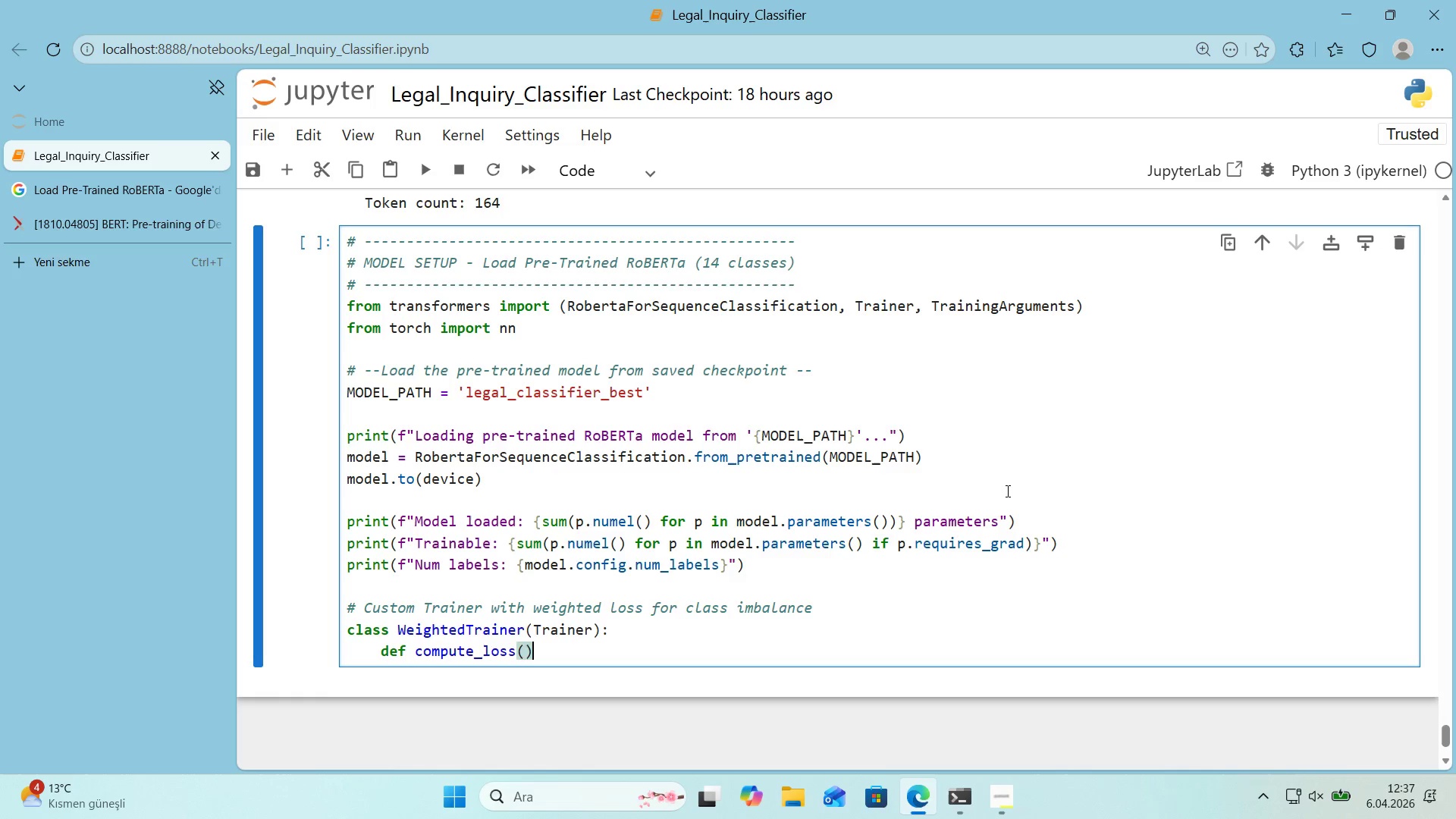 
key(ArrowLeft)
 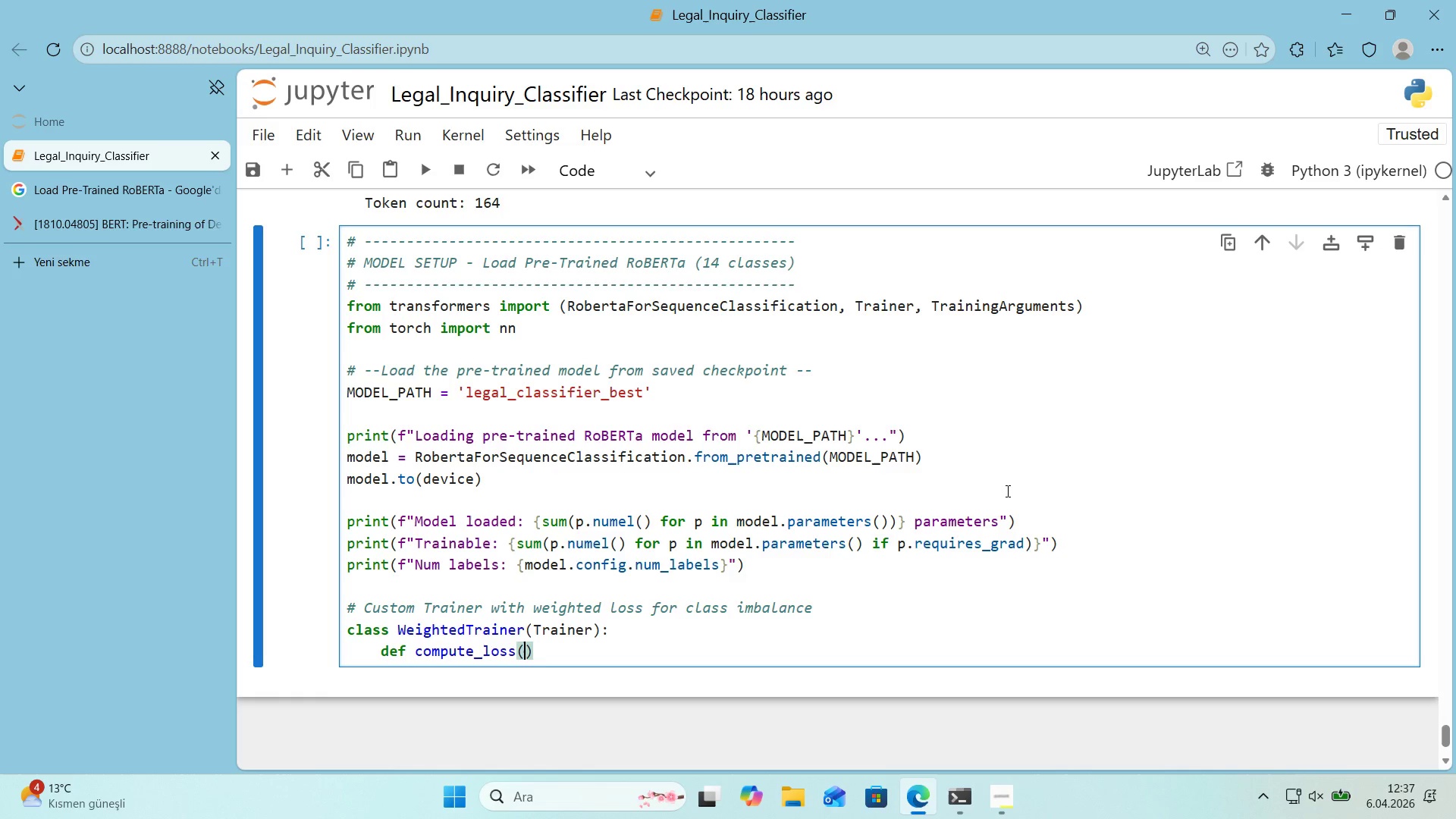 
type(self, model, 'nputs, return_outputs0F)
key(Backspace)
key(Backspace)
type()False, )
 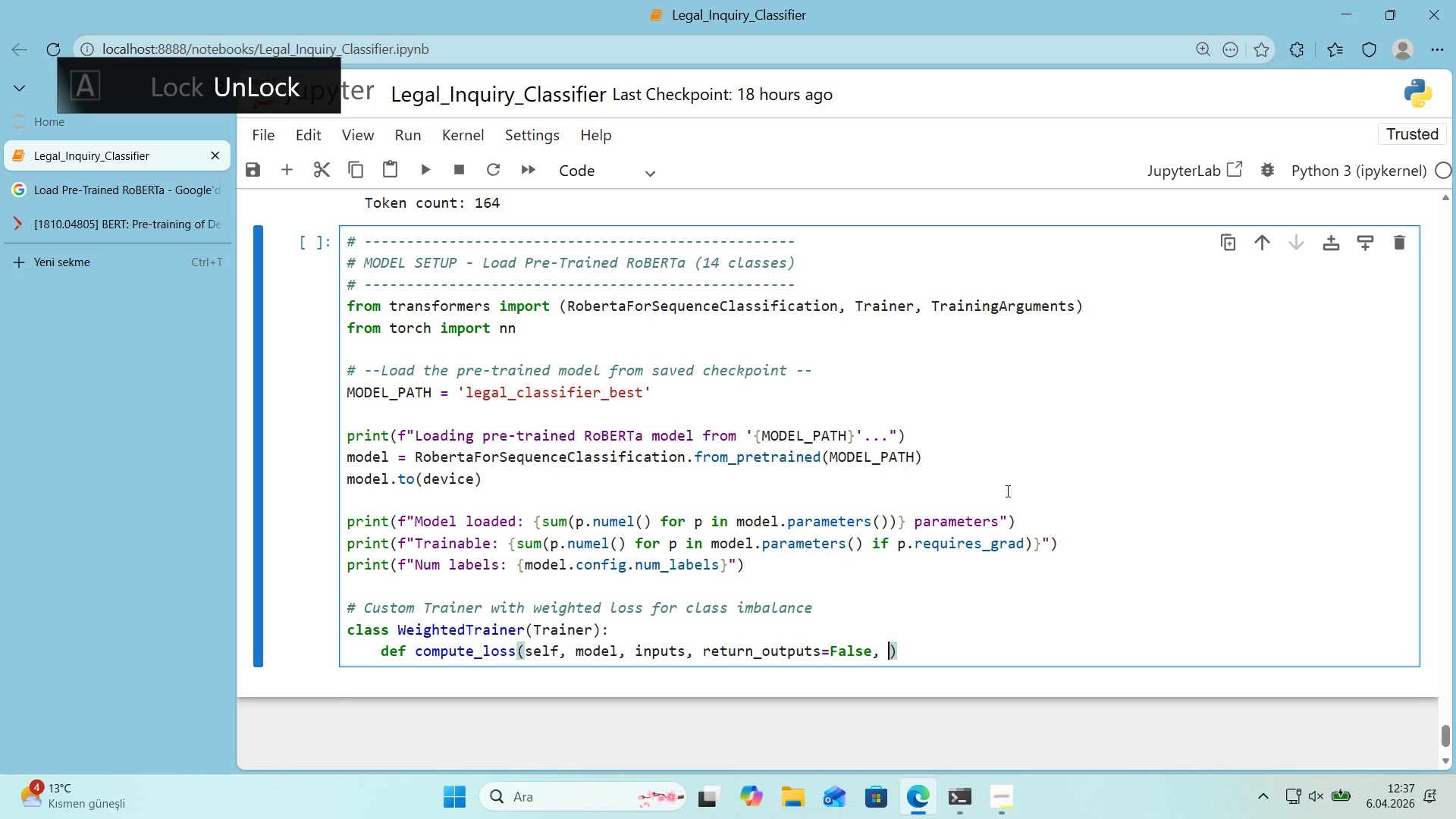 
wait(20.88)
 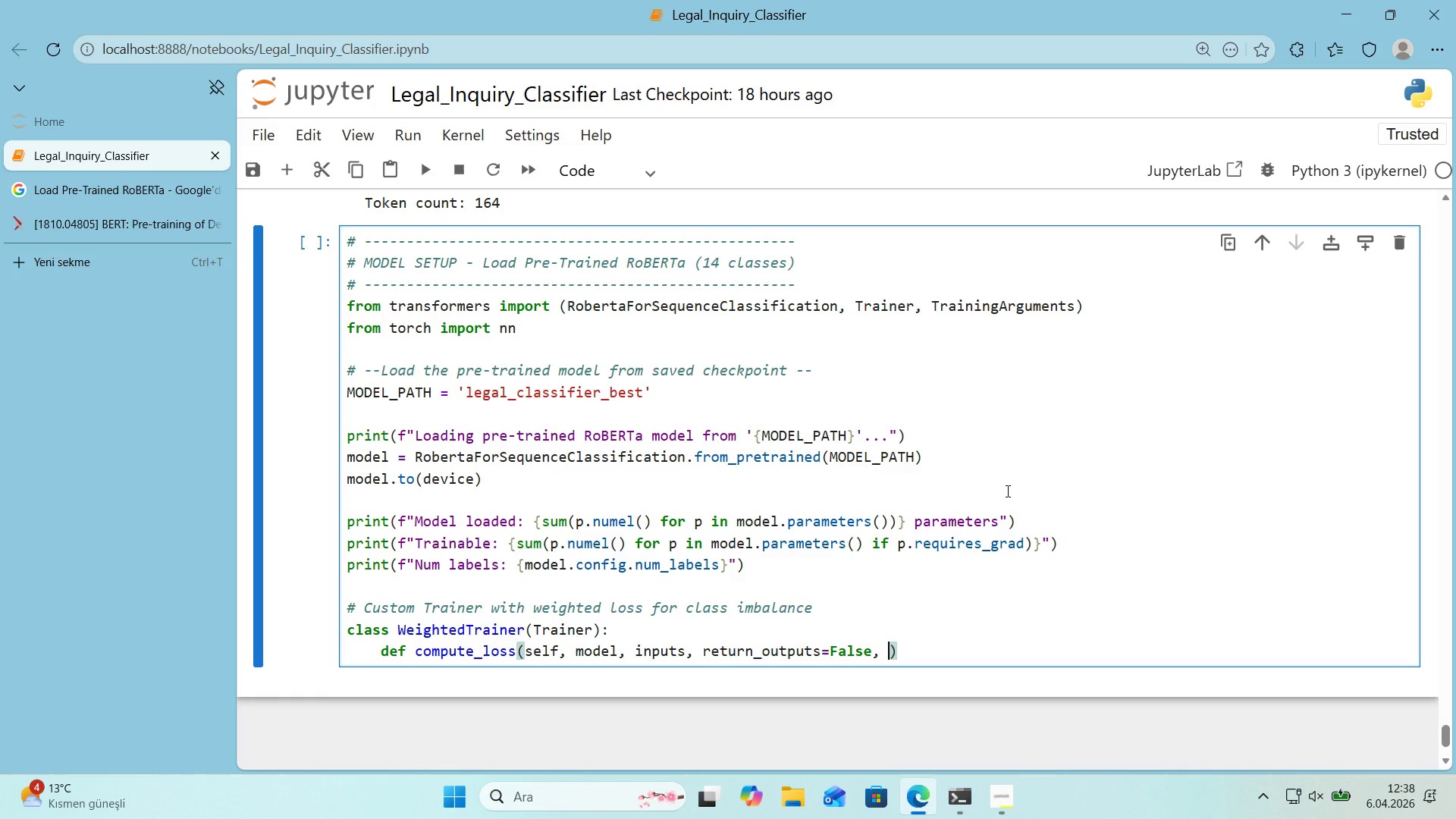 
type(**kwargs)
 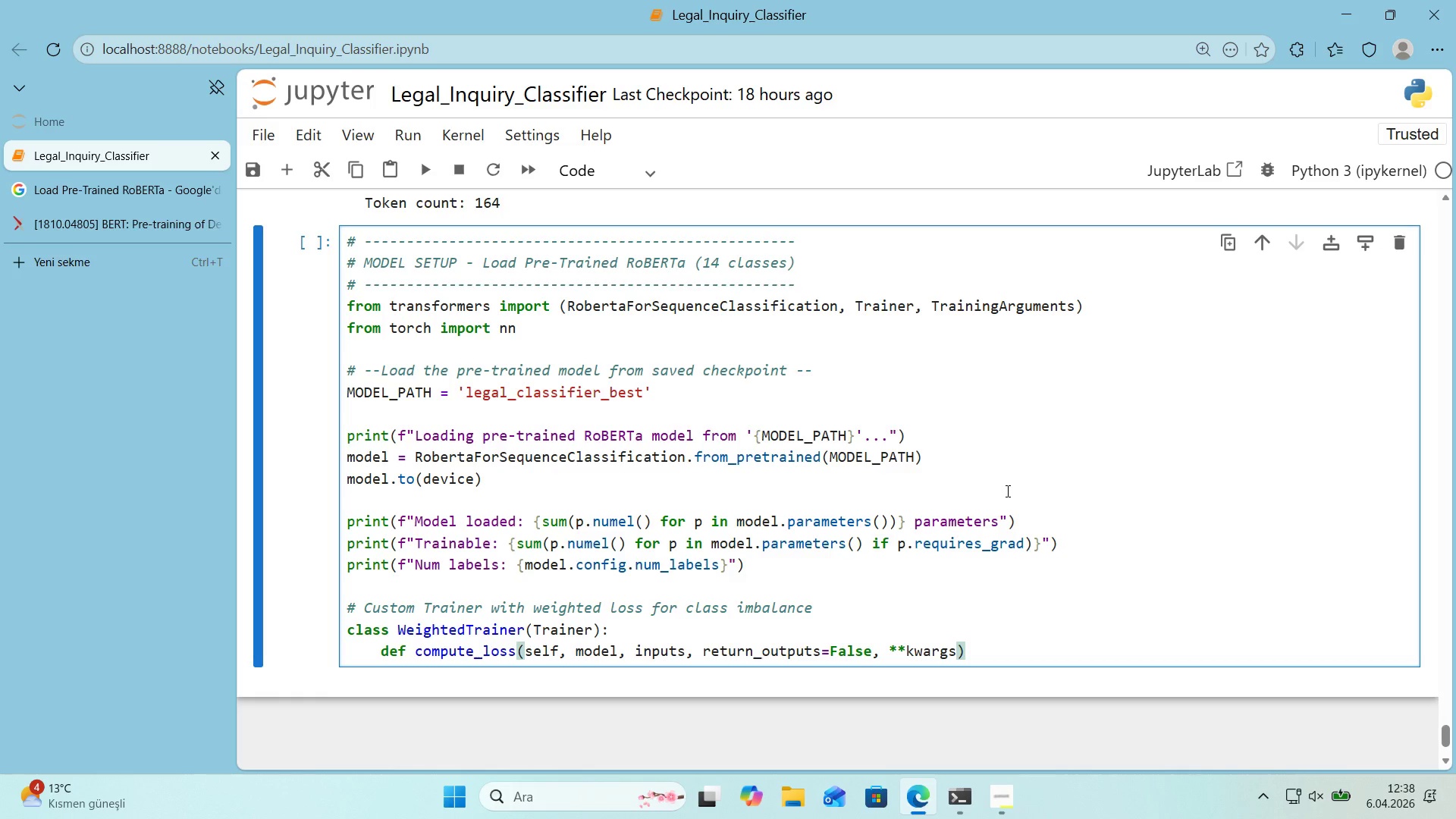 
key(ArrowRight)
 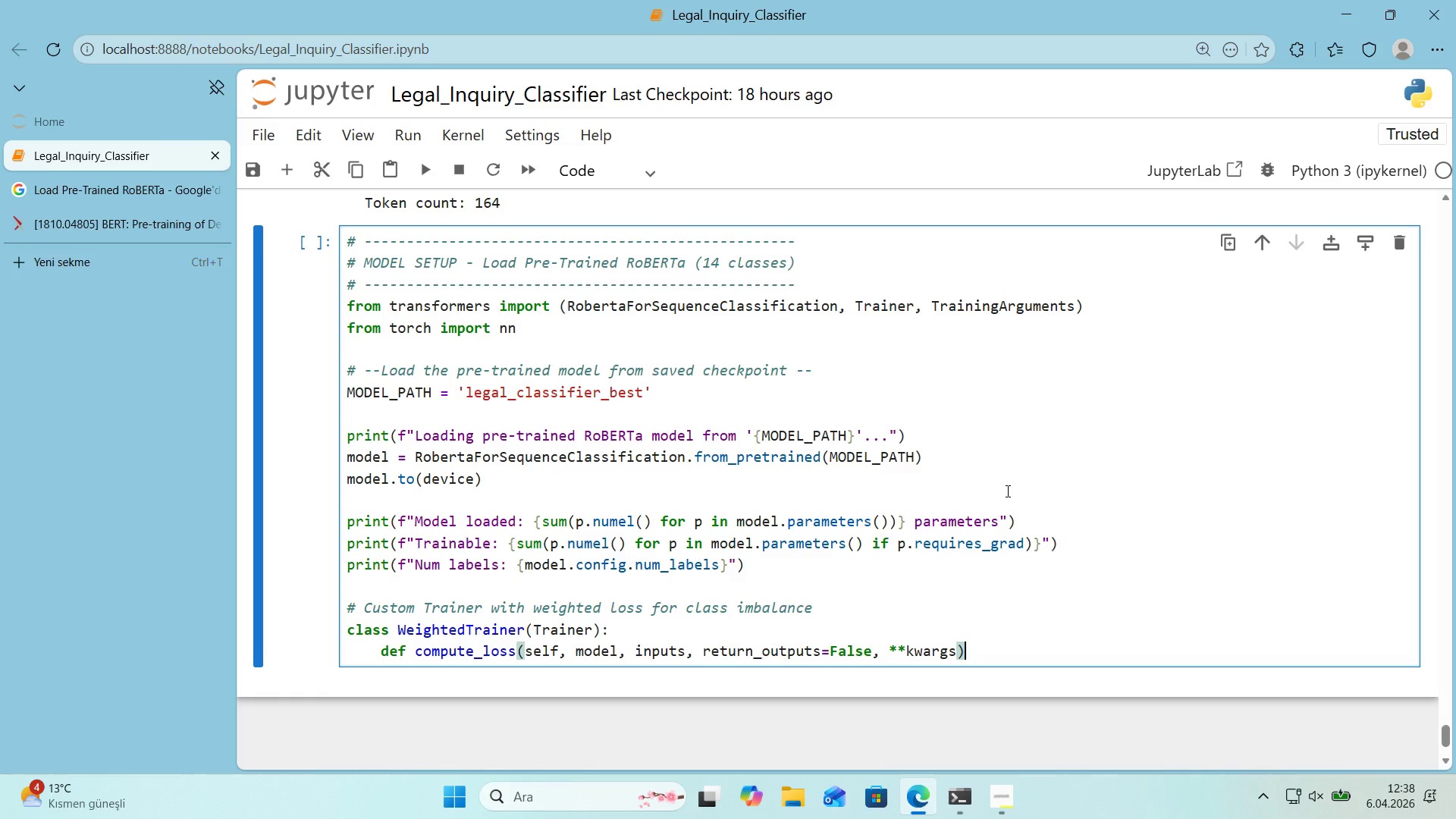 
key(Shift+Period)
 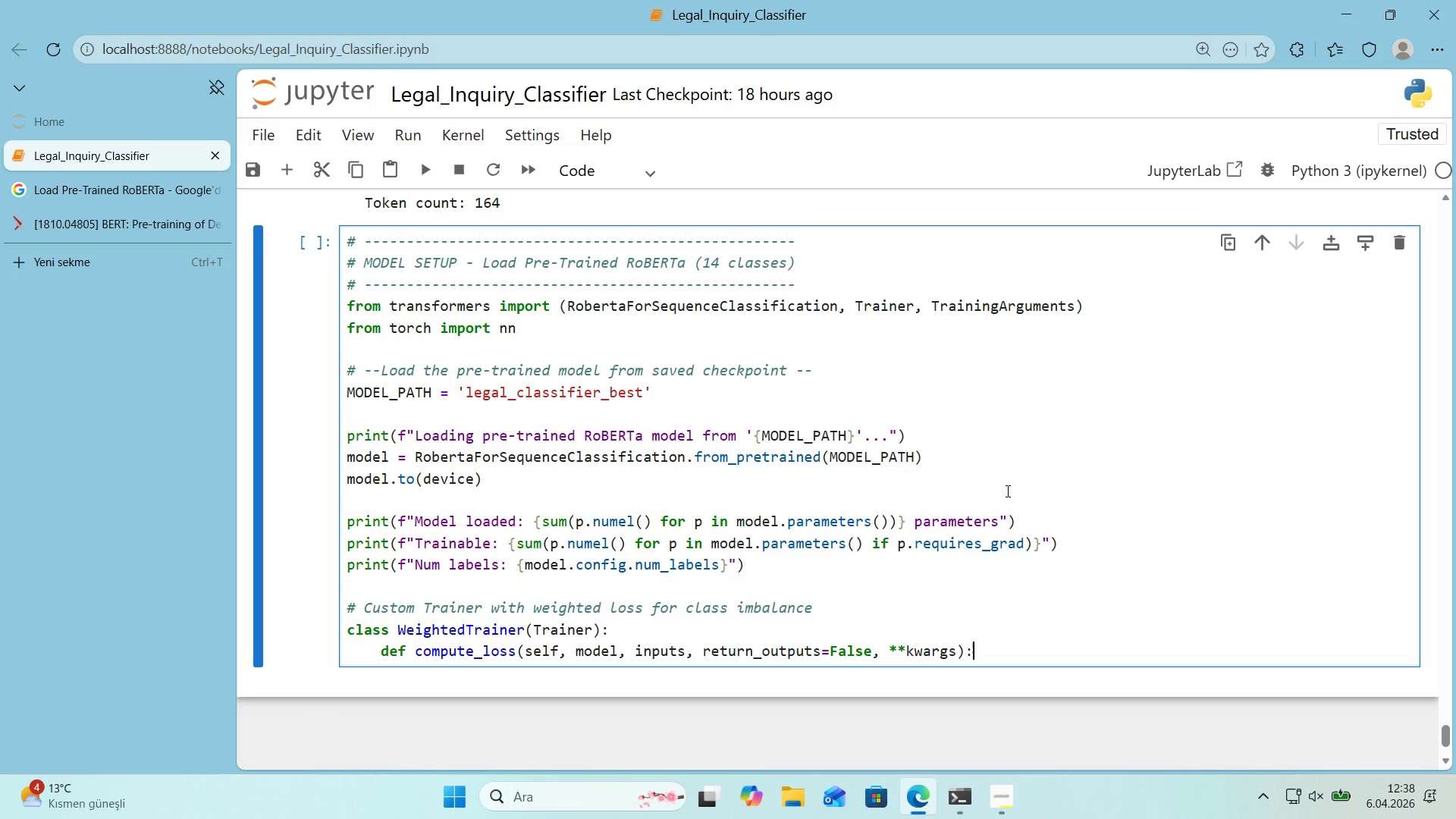 
key(Enter)
 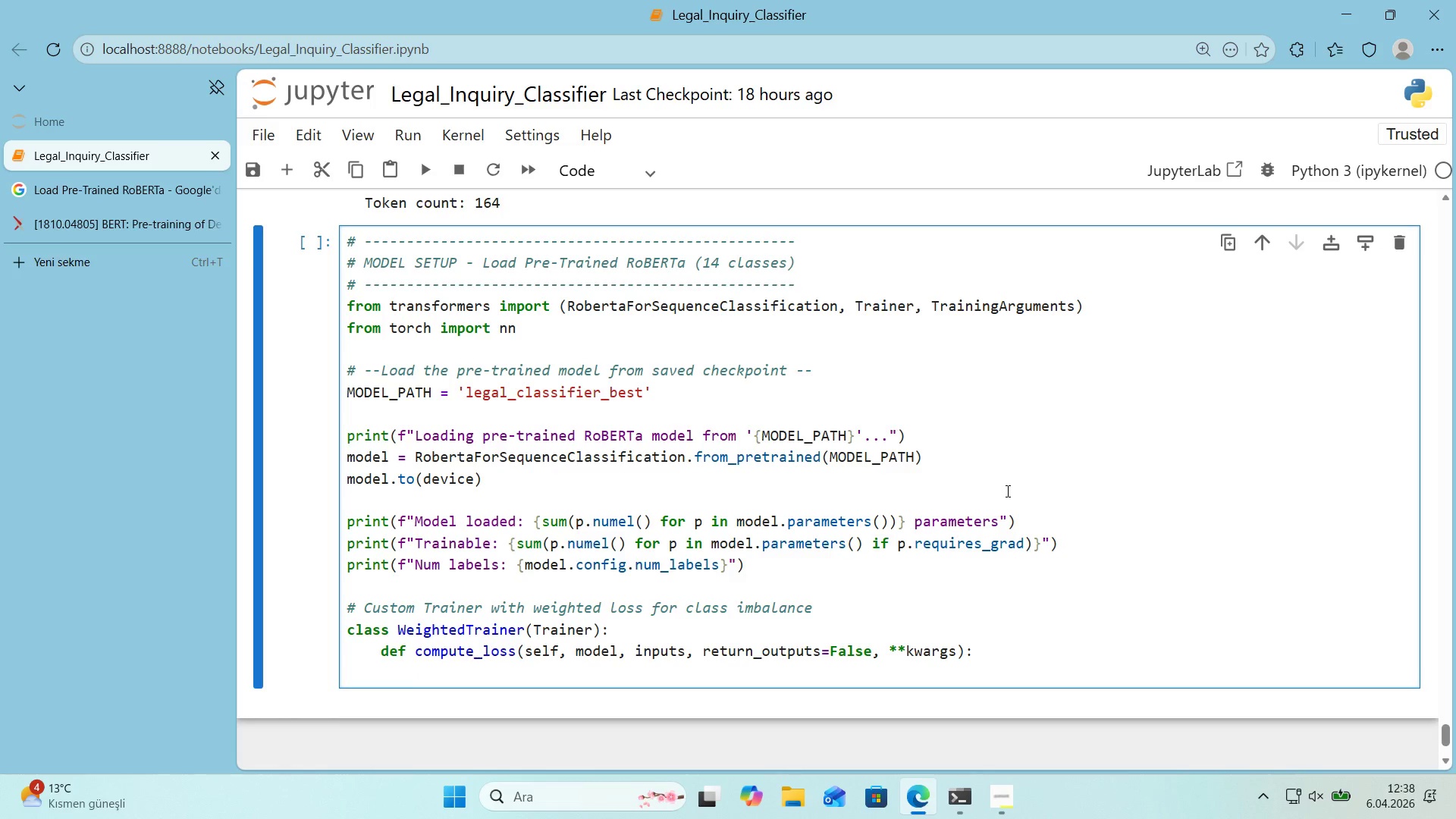 
type(labels ) 'nputs.[)
key(Backspace)
type(pop*()
 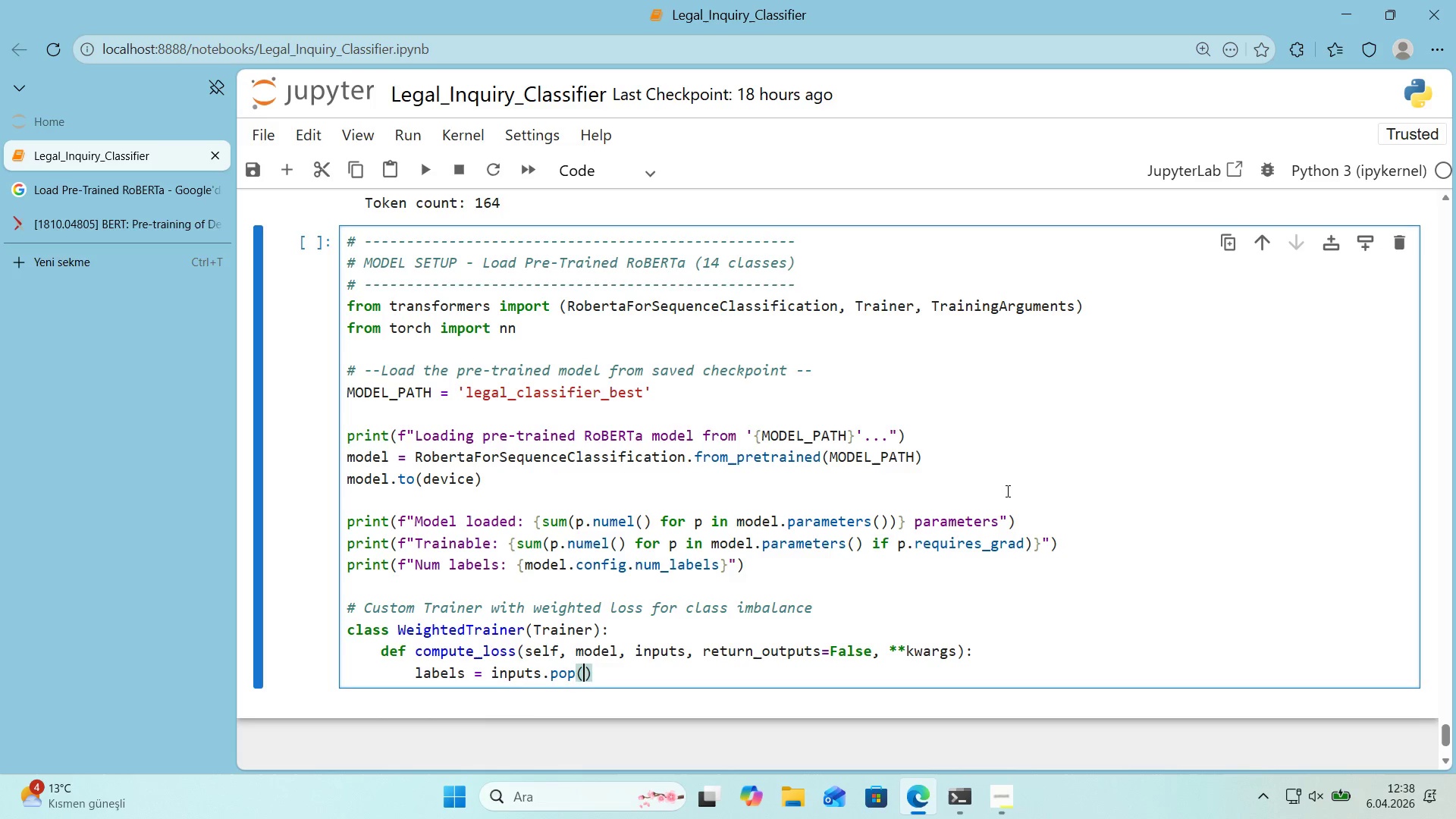 
 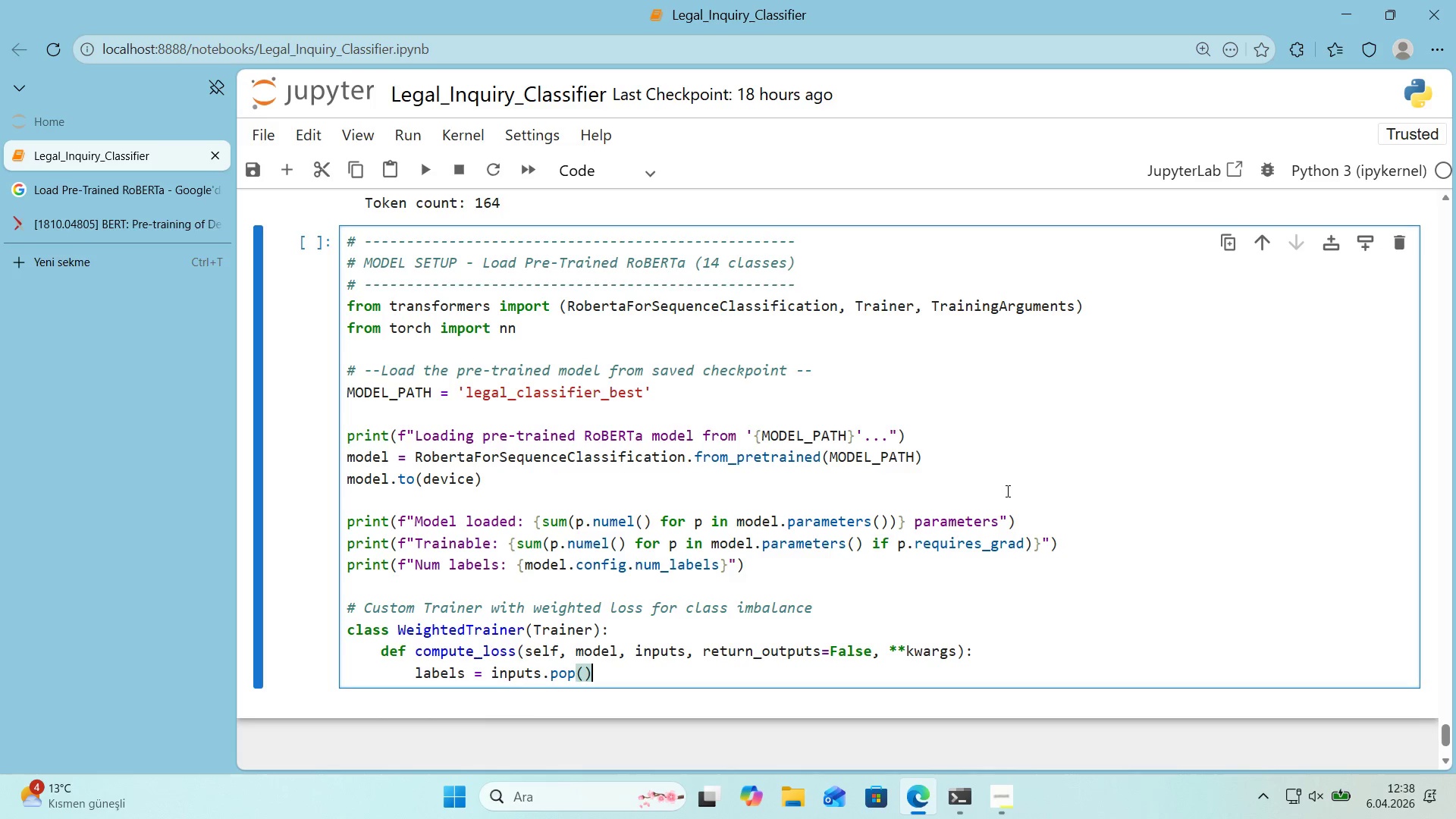 
key(ArrowLeft)
 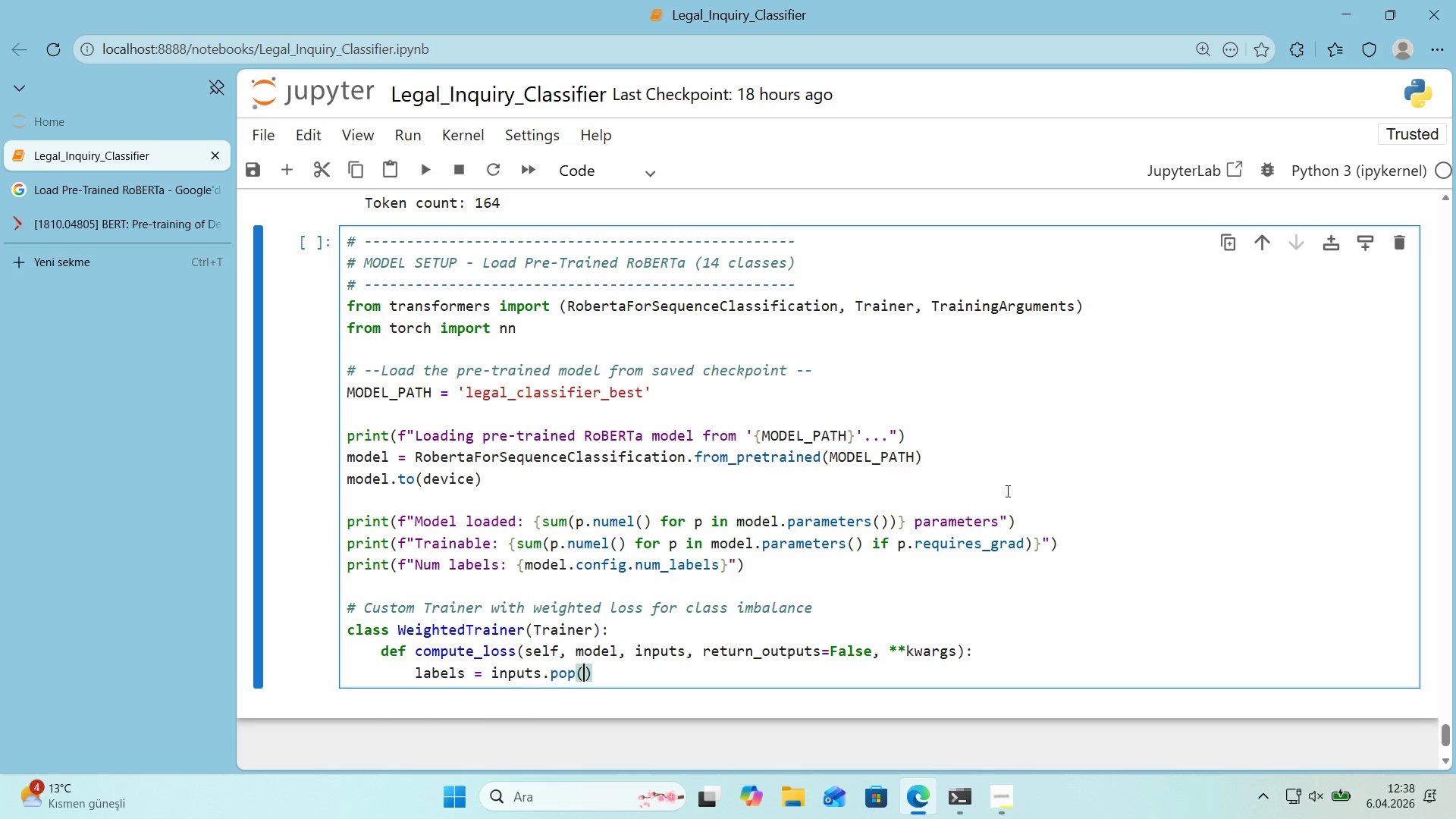 
type(@@)
 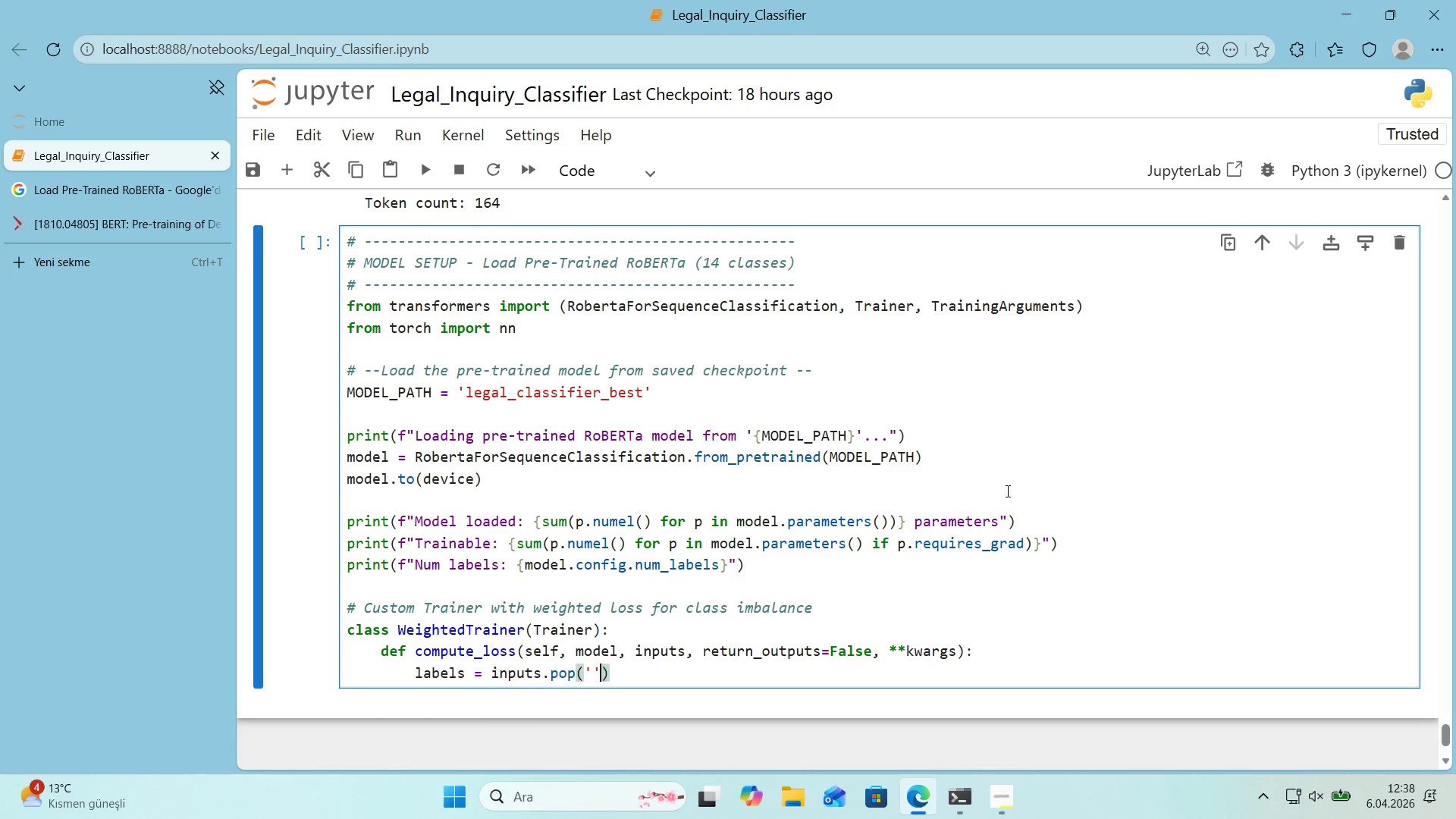 
key(ArrowLeft)
 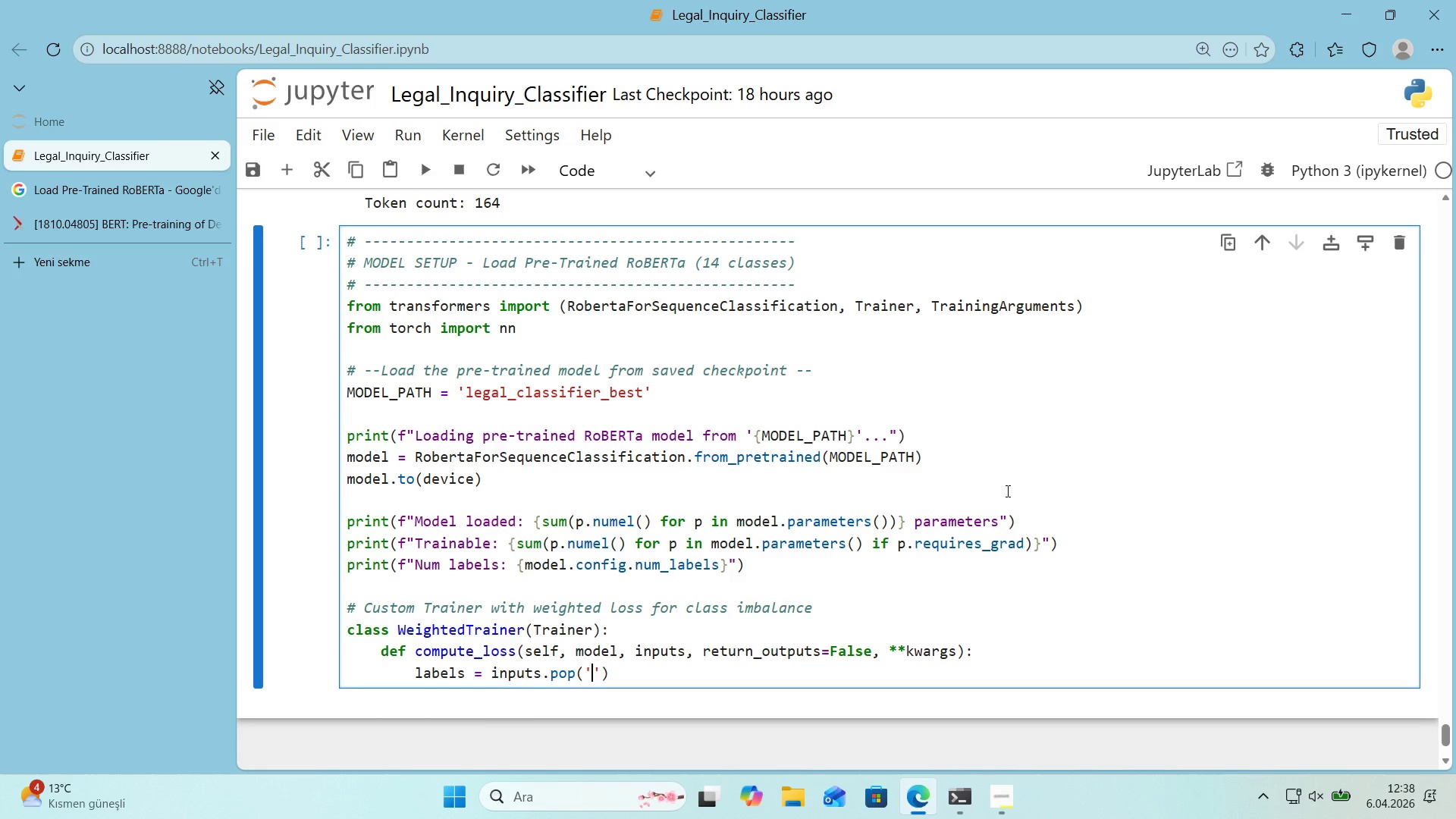 
type(labels)
 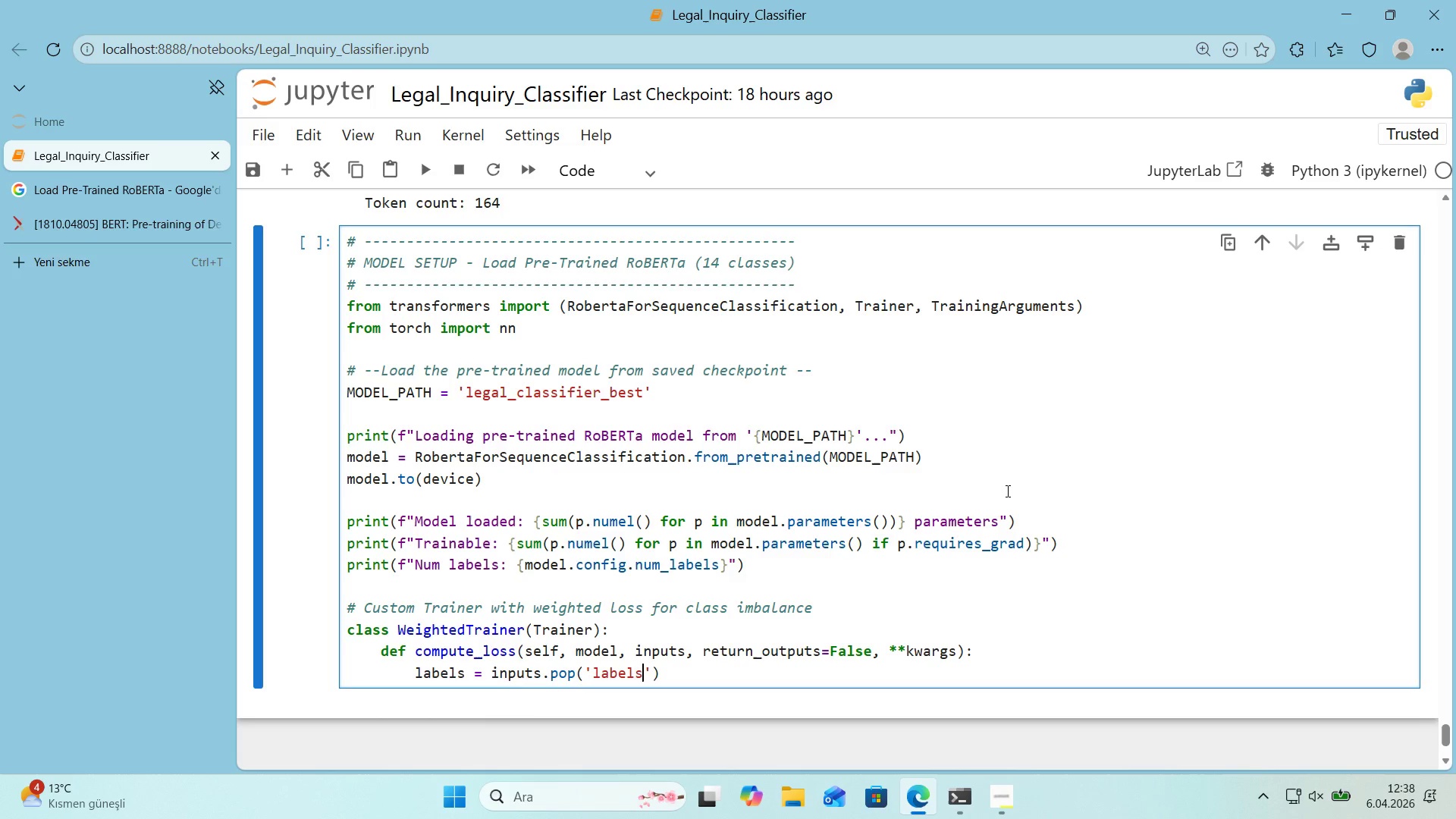 
key(ArrowRight)
 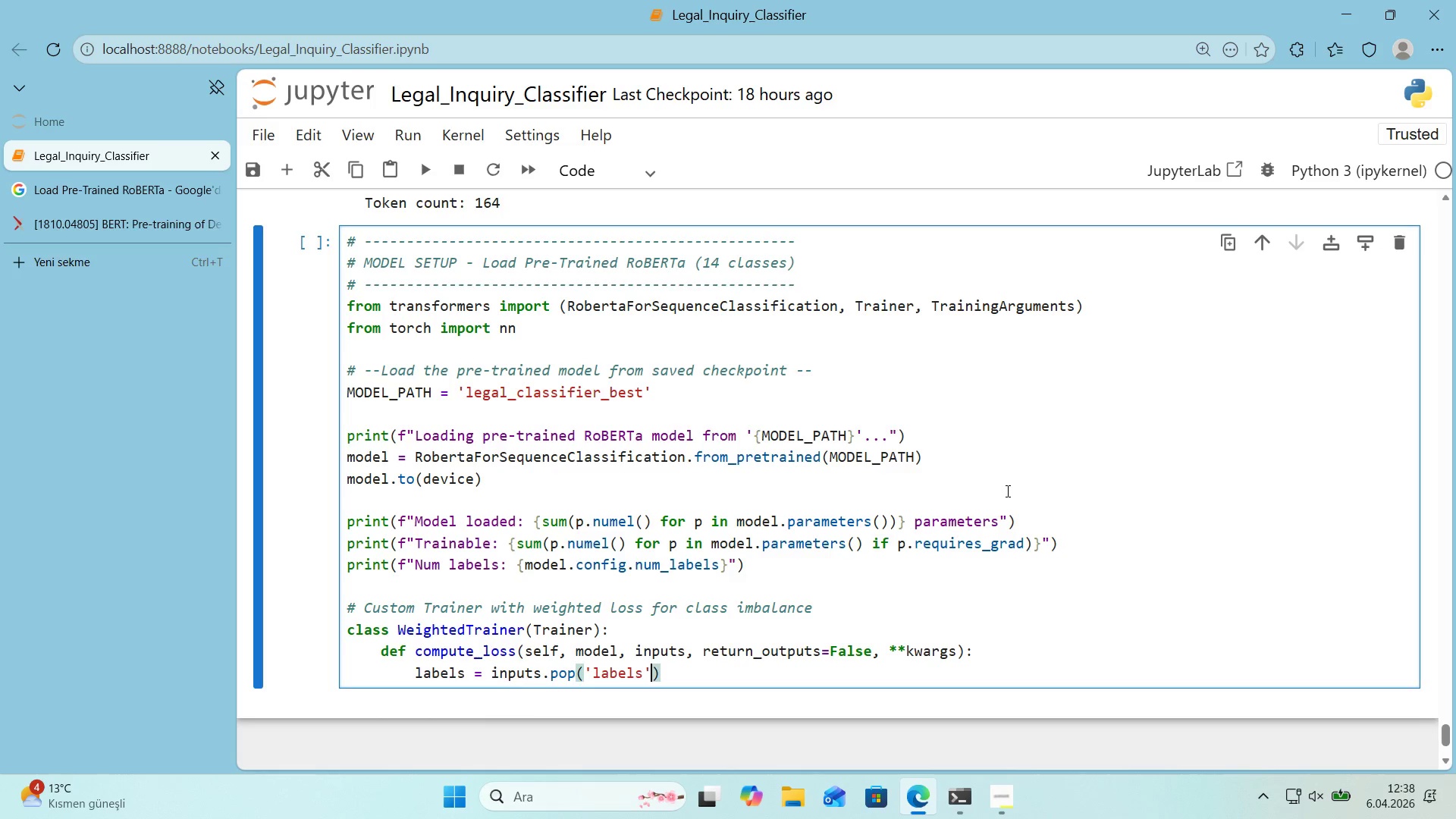 
key(ArrowRight)
 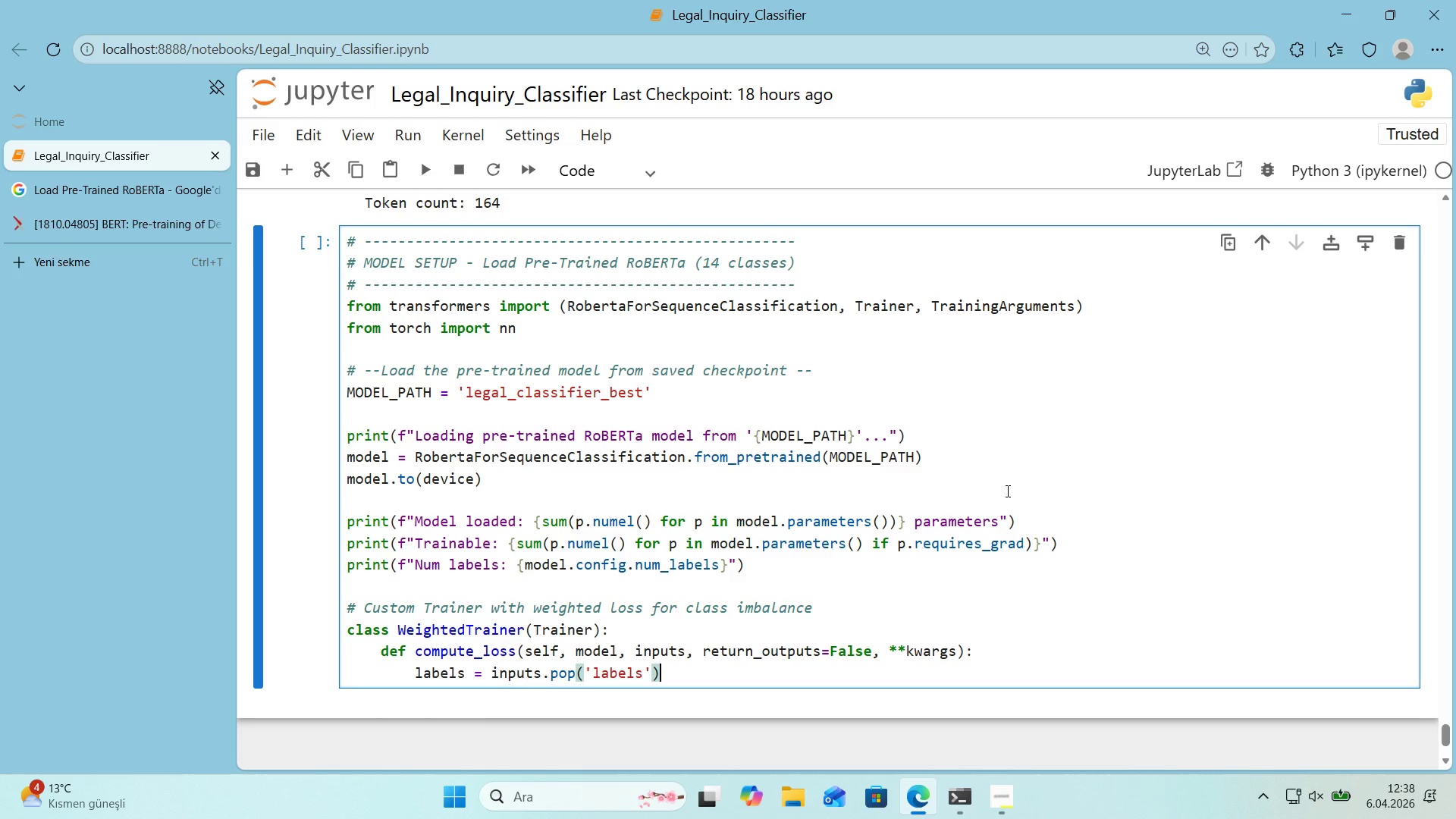 
key(Enter)
 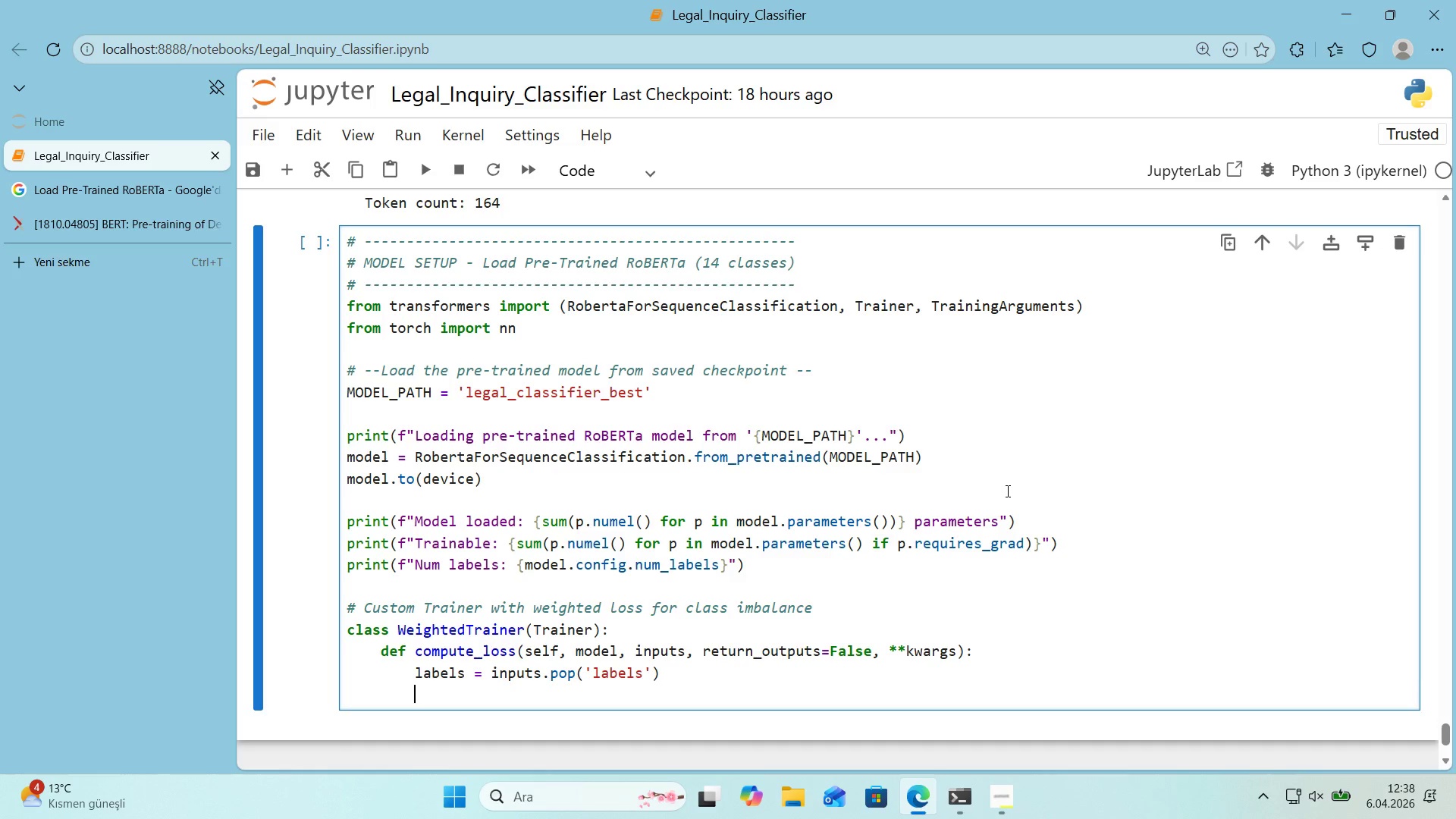 
type(outputs ) model*()
 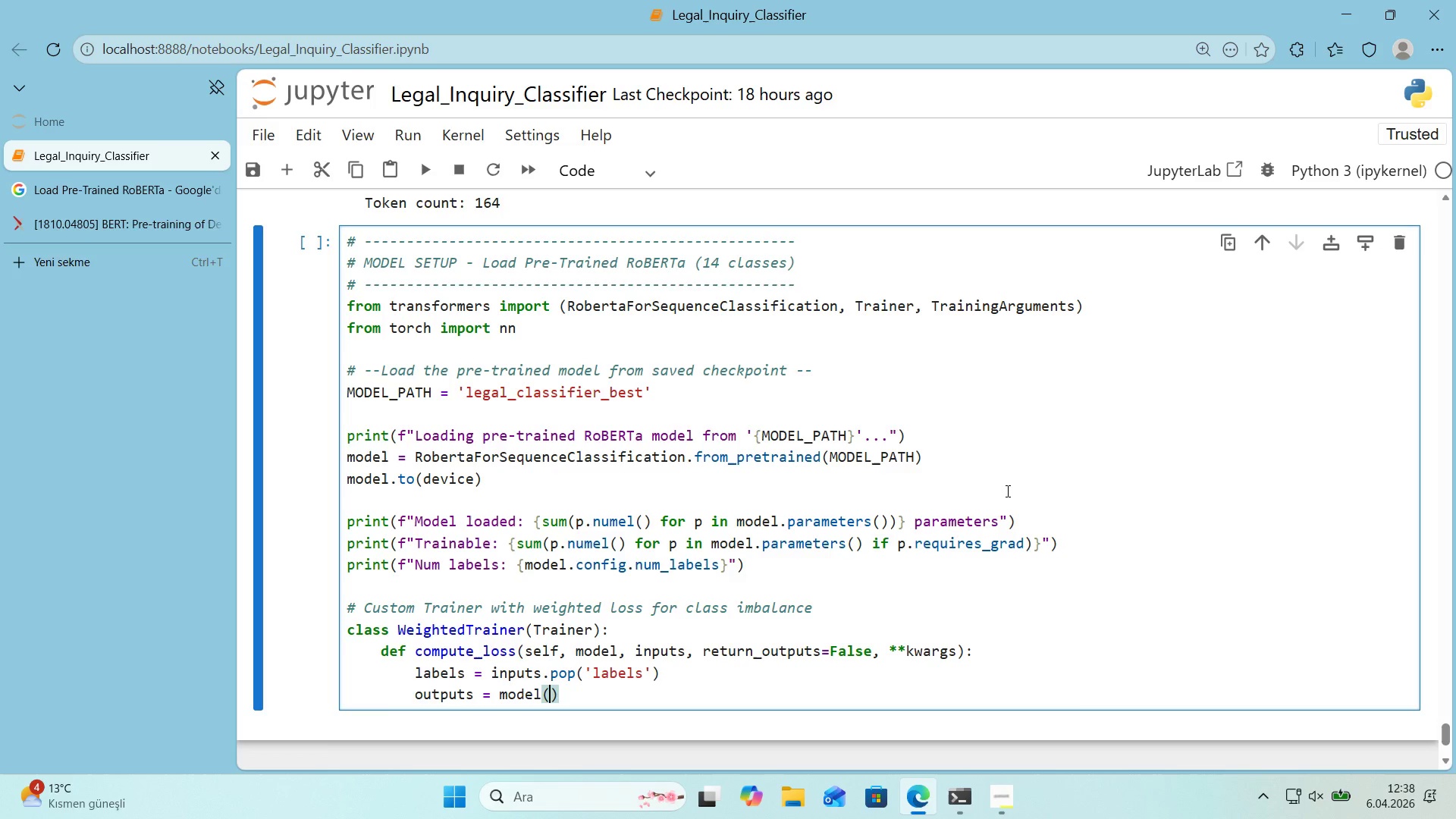 
 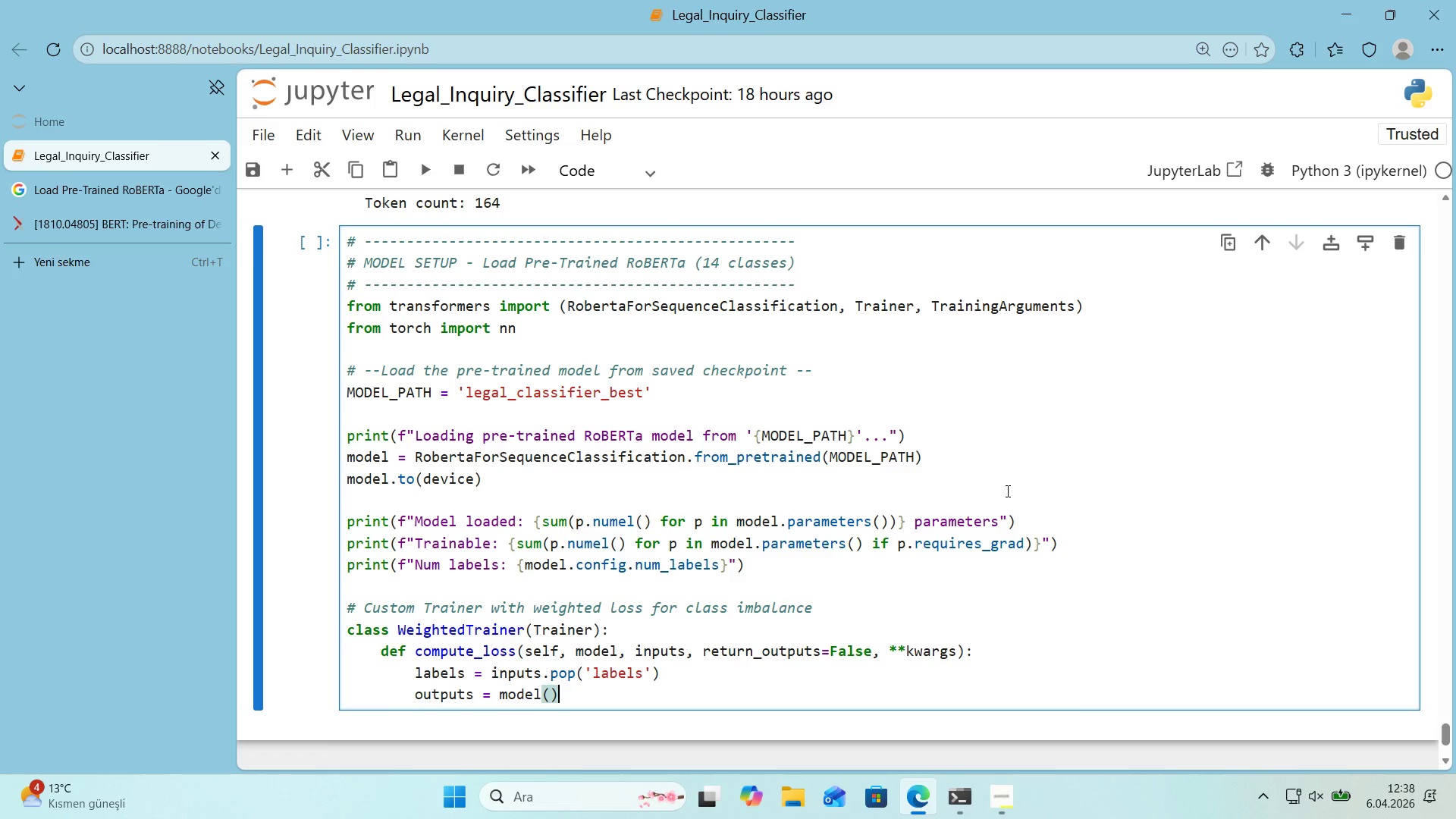 
key(ArrowLeft)
 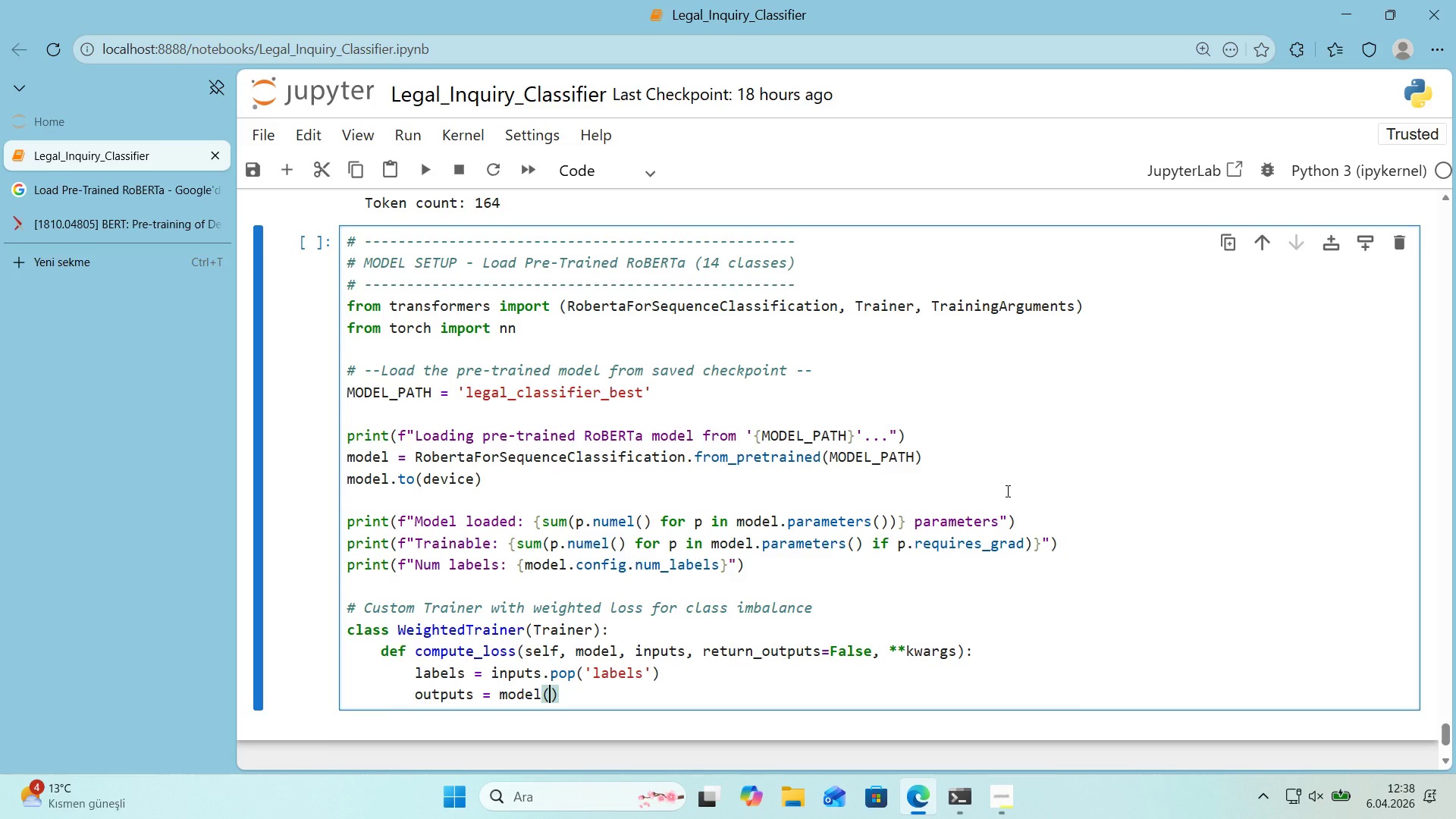 
type(**'nputs)
 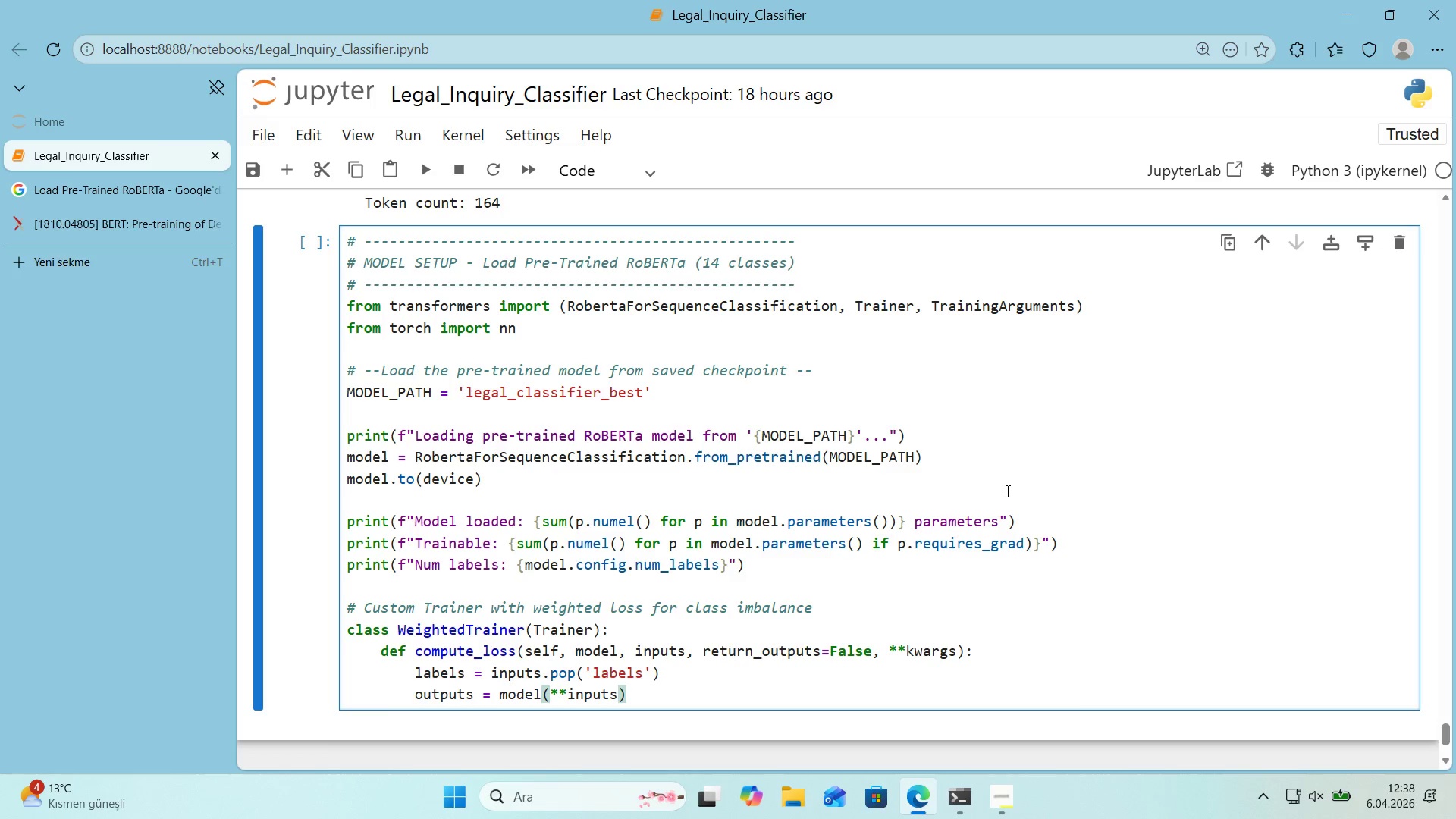 
key(ArrowRight)
 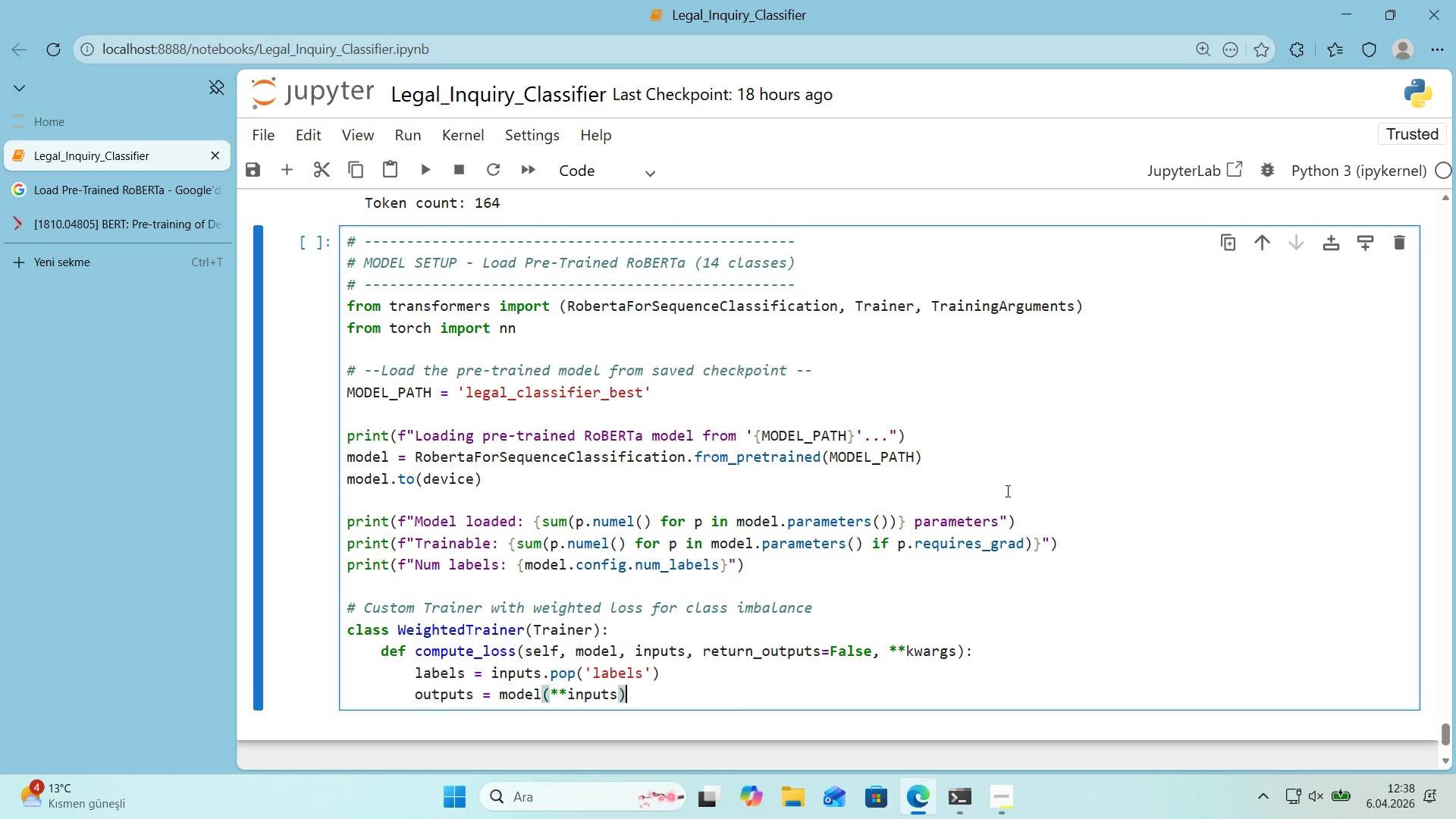 
key(Enter)
 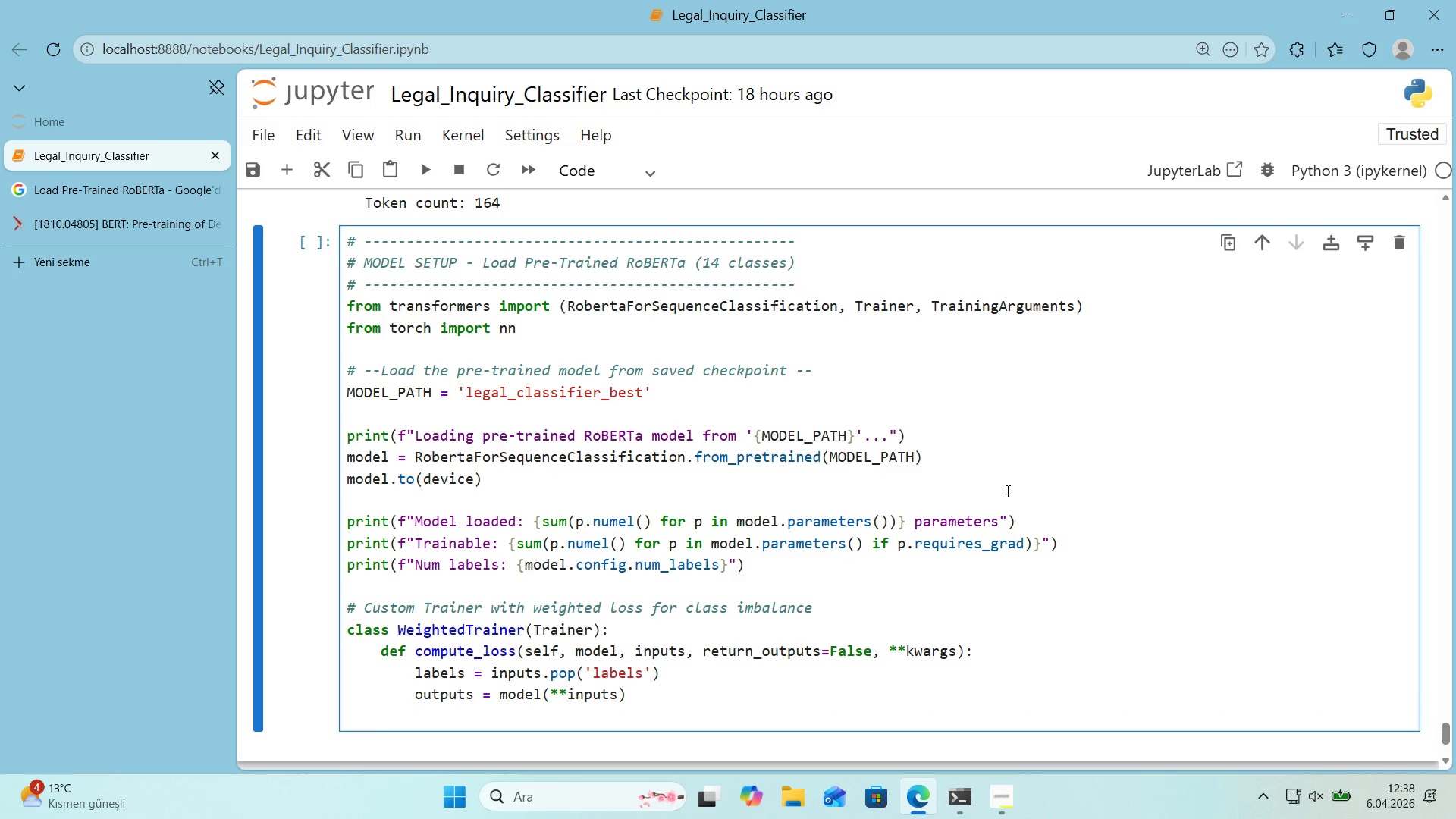 
type(log'ts ) outputs.log'ts)
 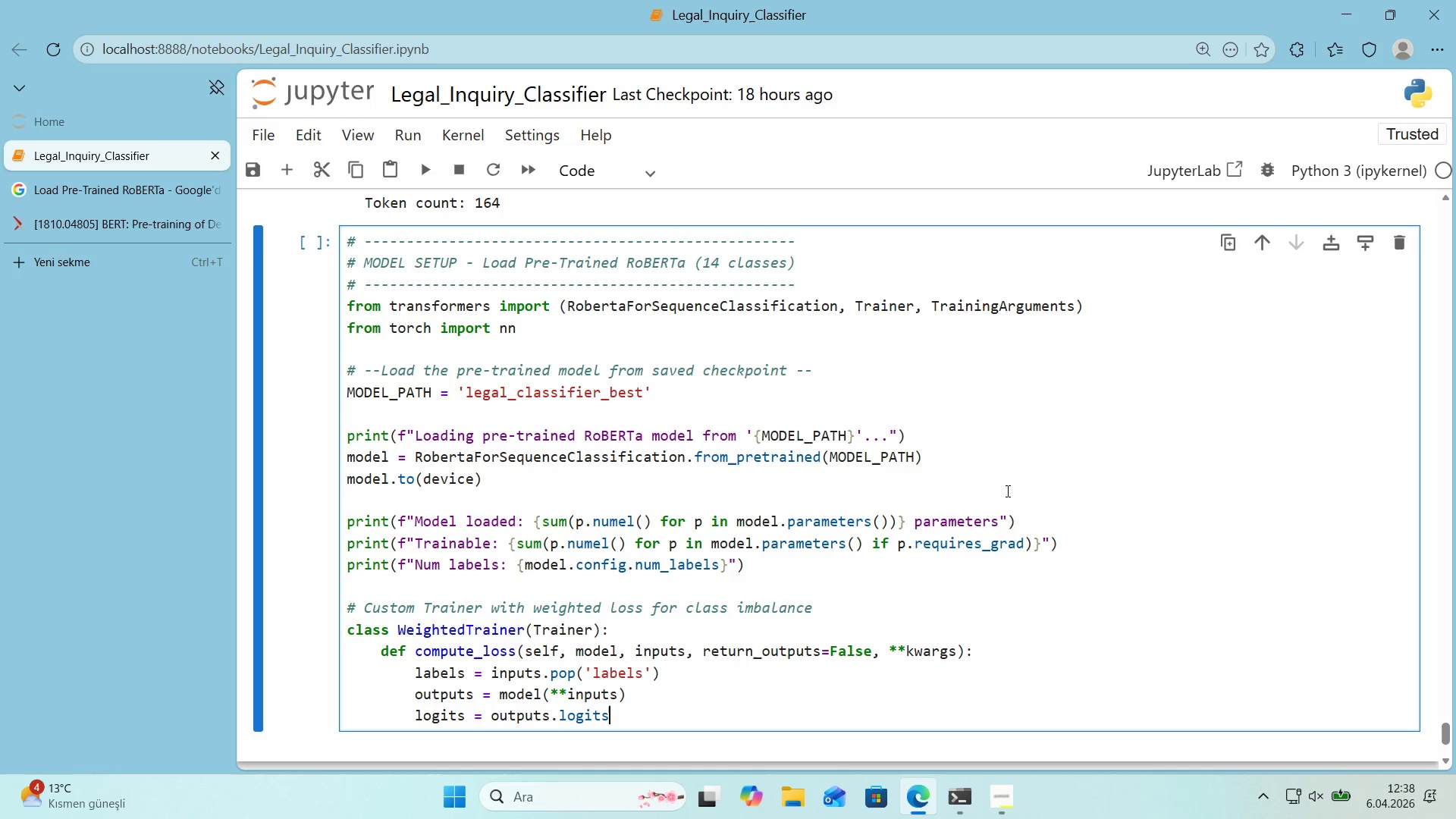 
key(Enter)
 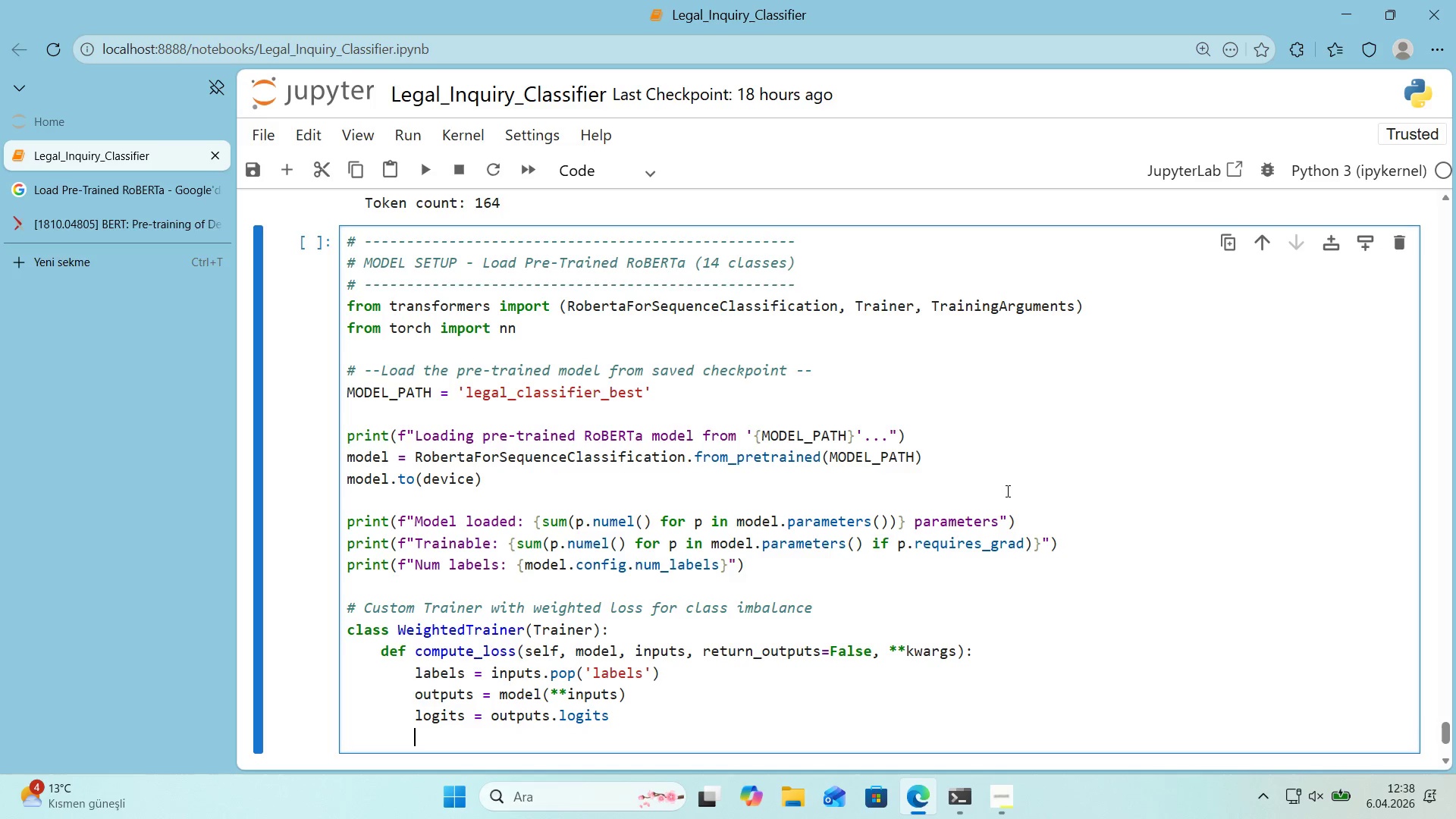 
type(we'ght ) class_we'ghts_tensor)
 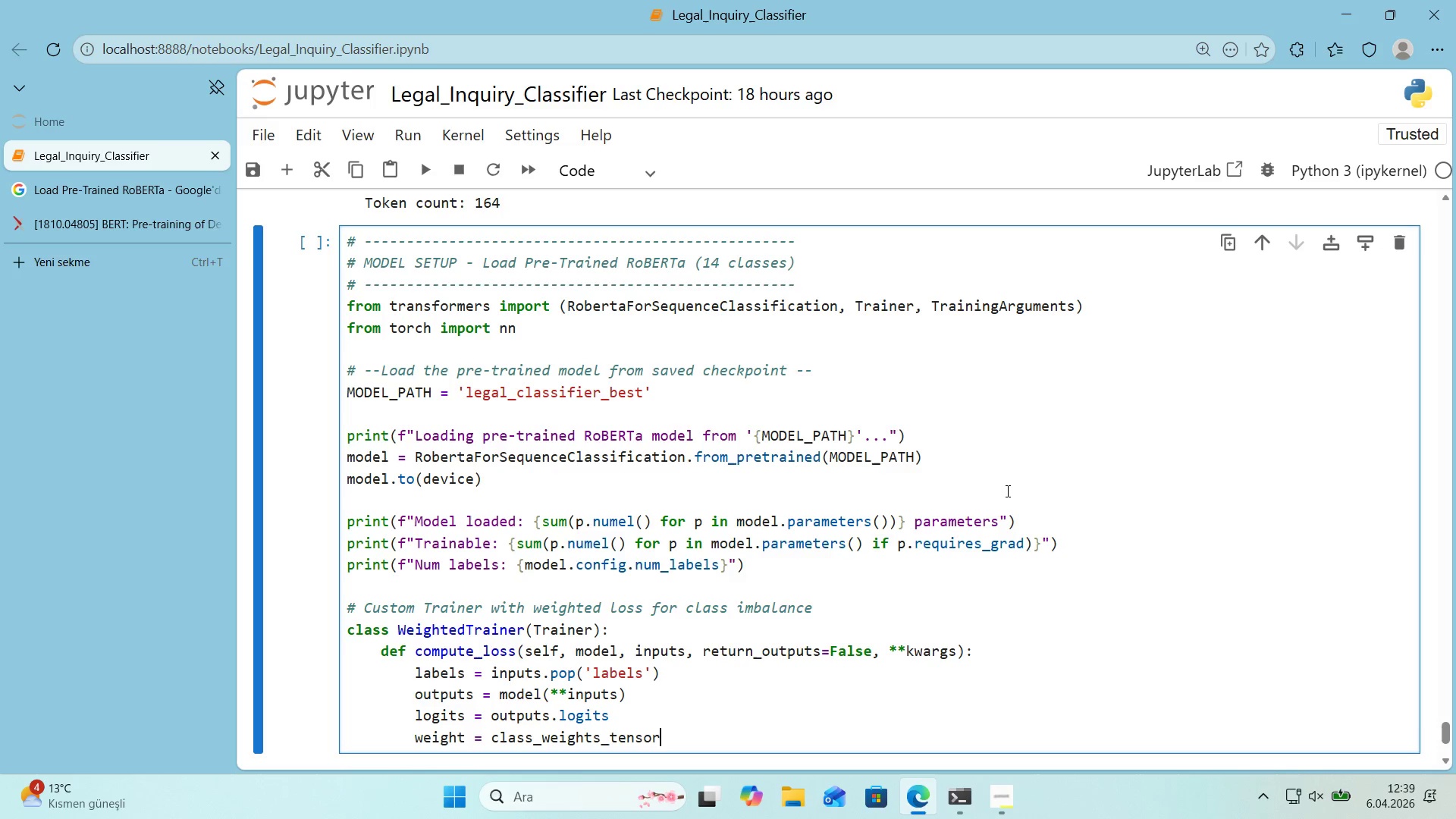 
type(.to*()
 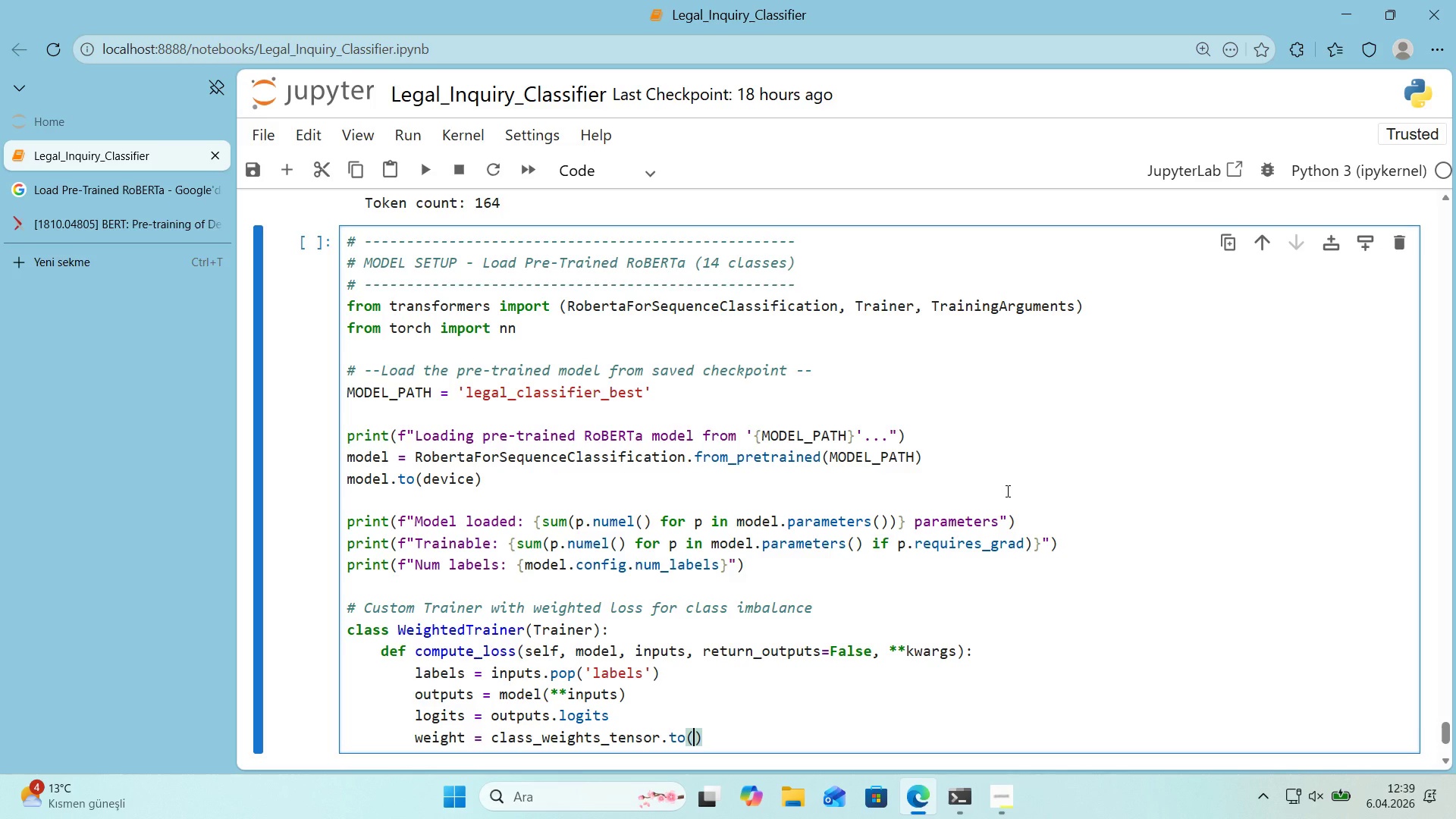 
 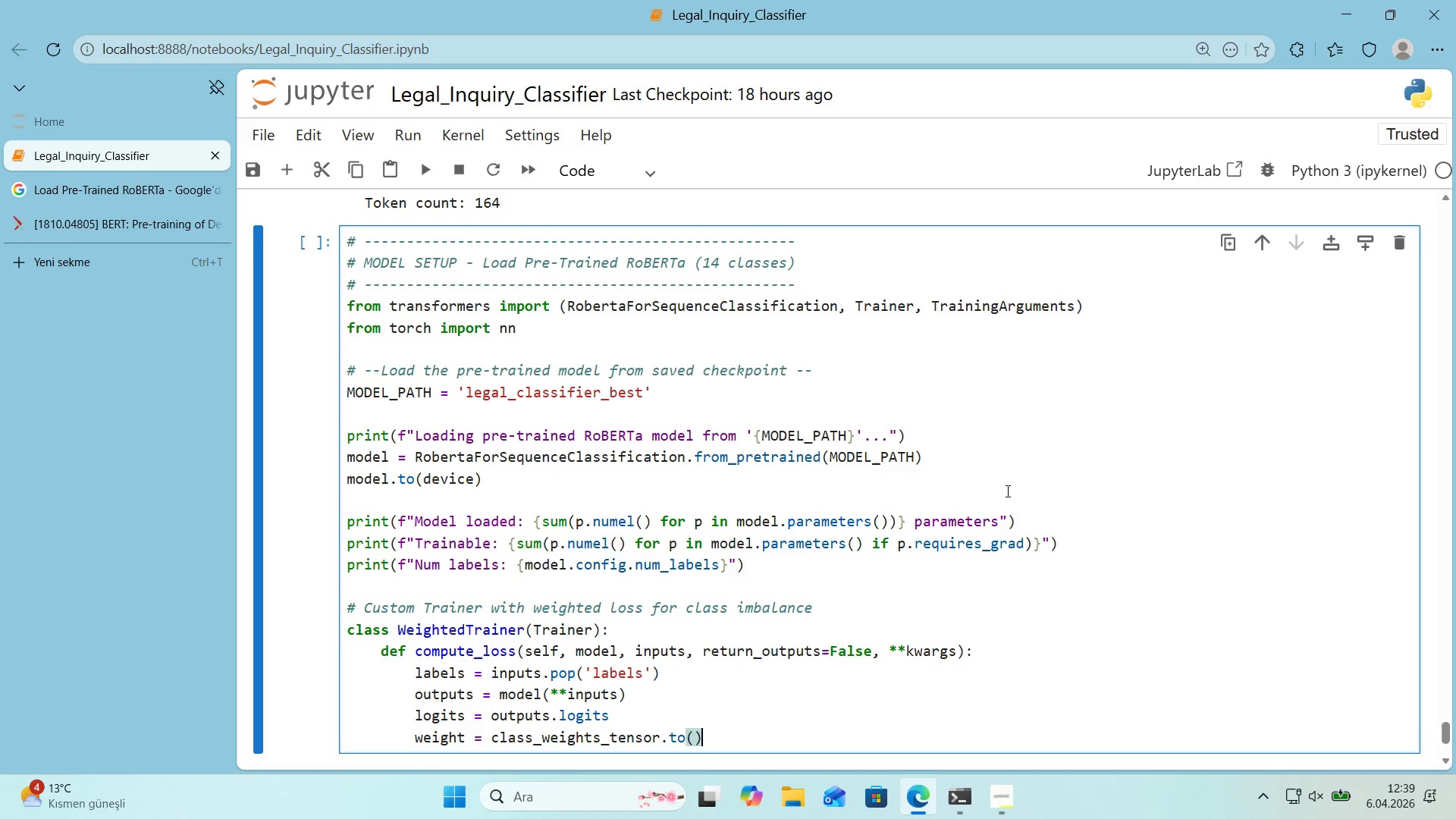 
key(ArrowLeft)
 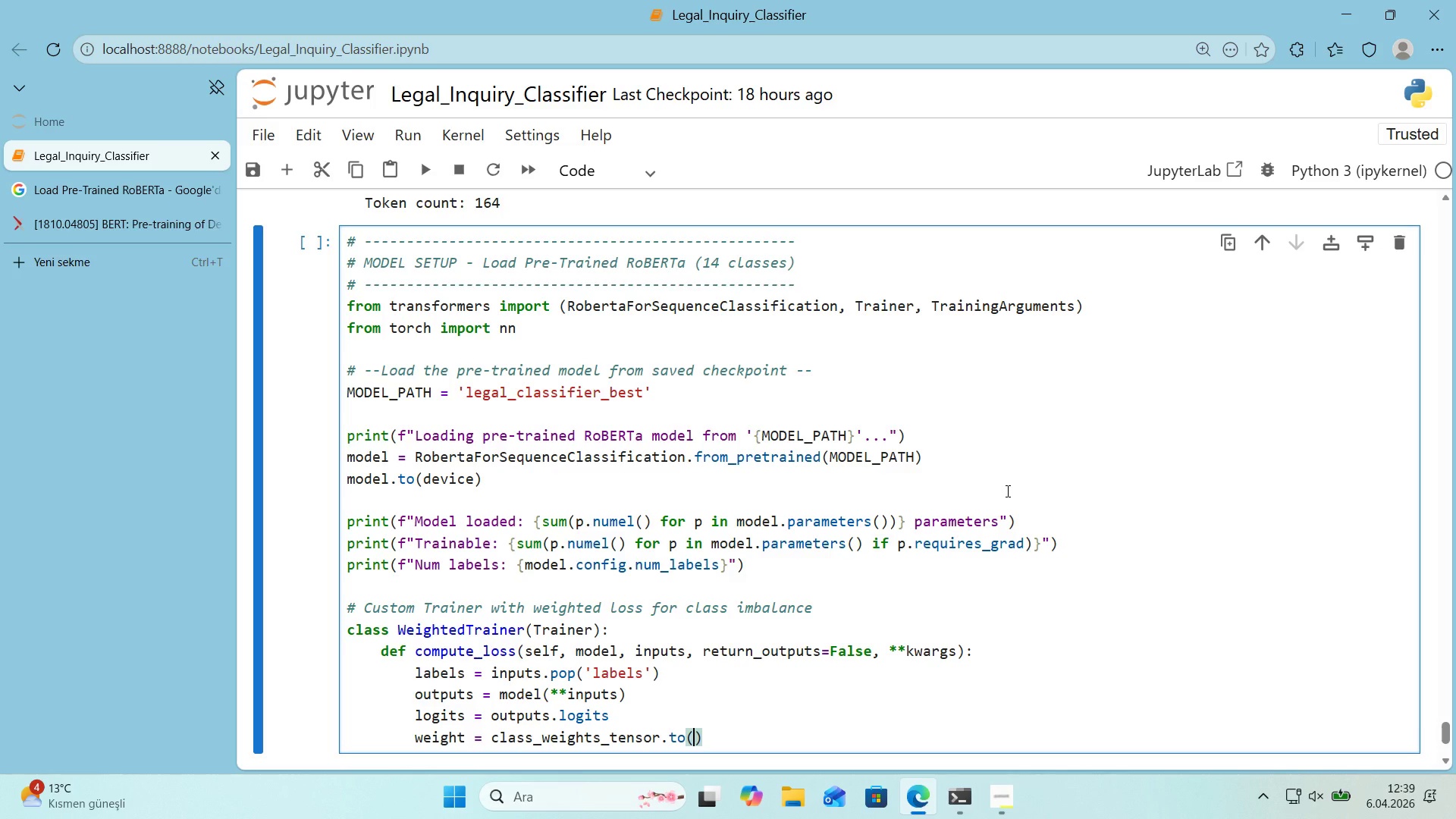 
type(log'ts.dev'ce)
 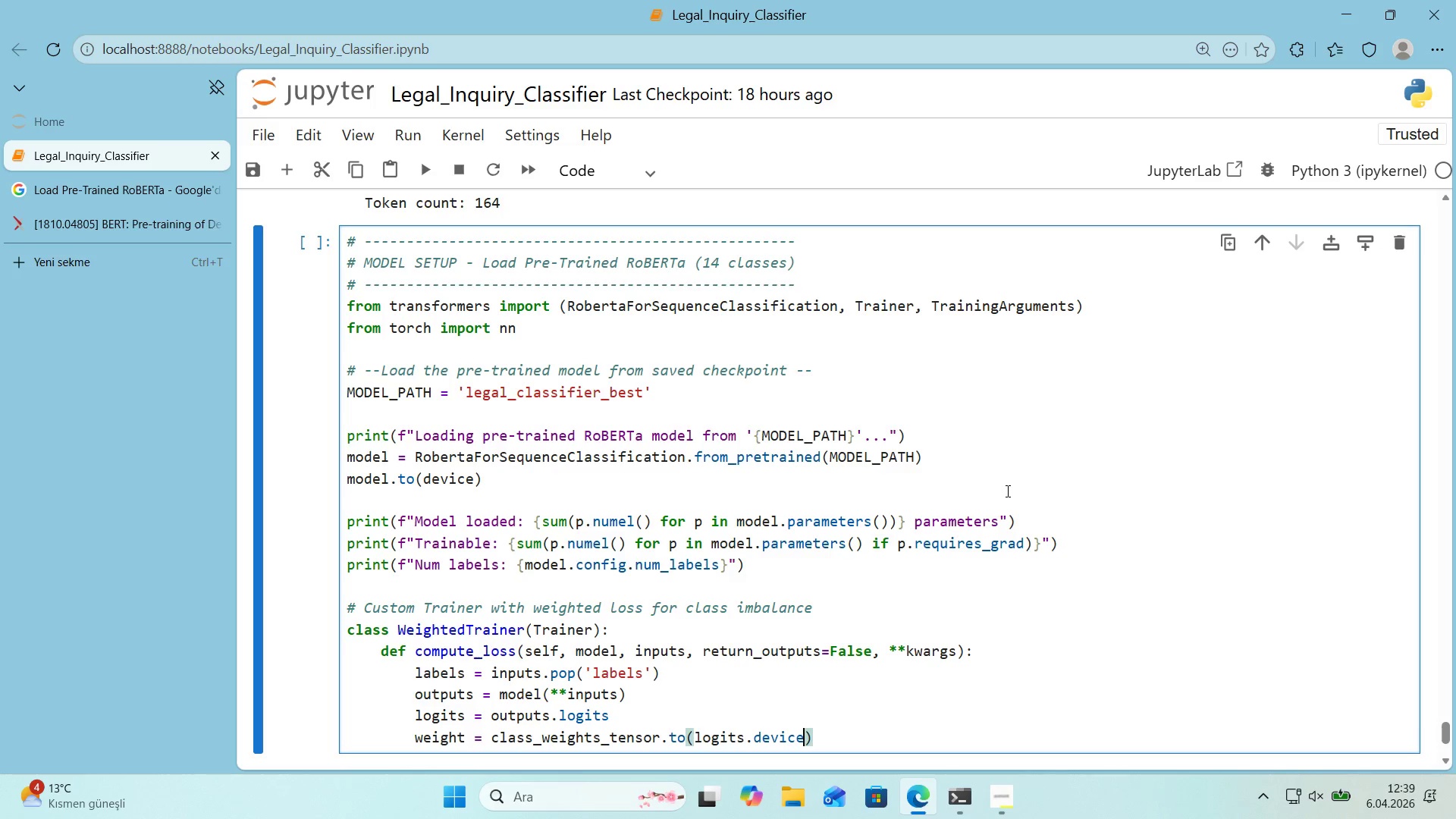 
key(ArrowRight)
 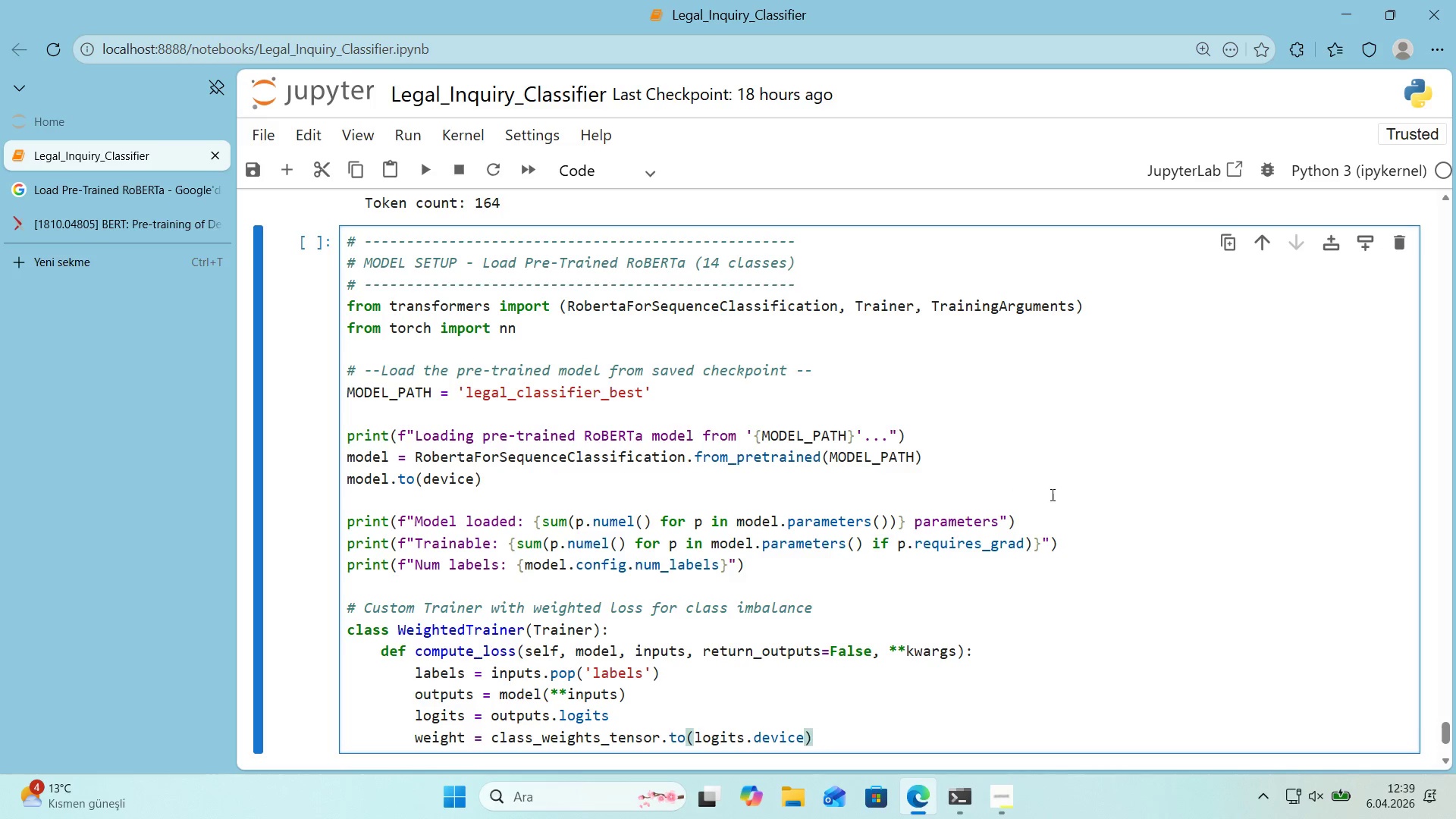 
scroll: coordinate [1094, 500], scroll_direction: down, amount: 1.0
 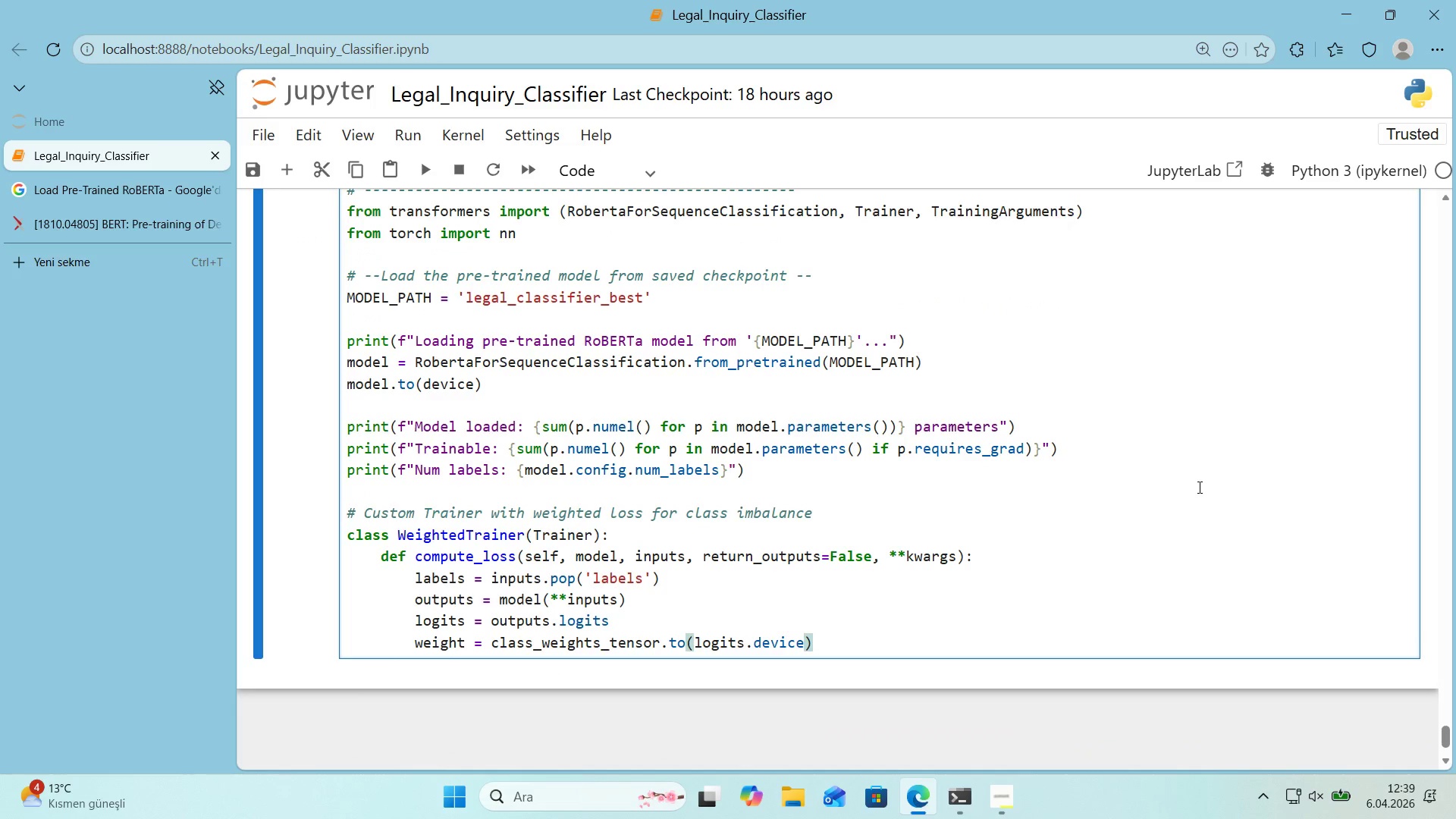 
key(Enter)
 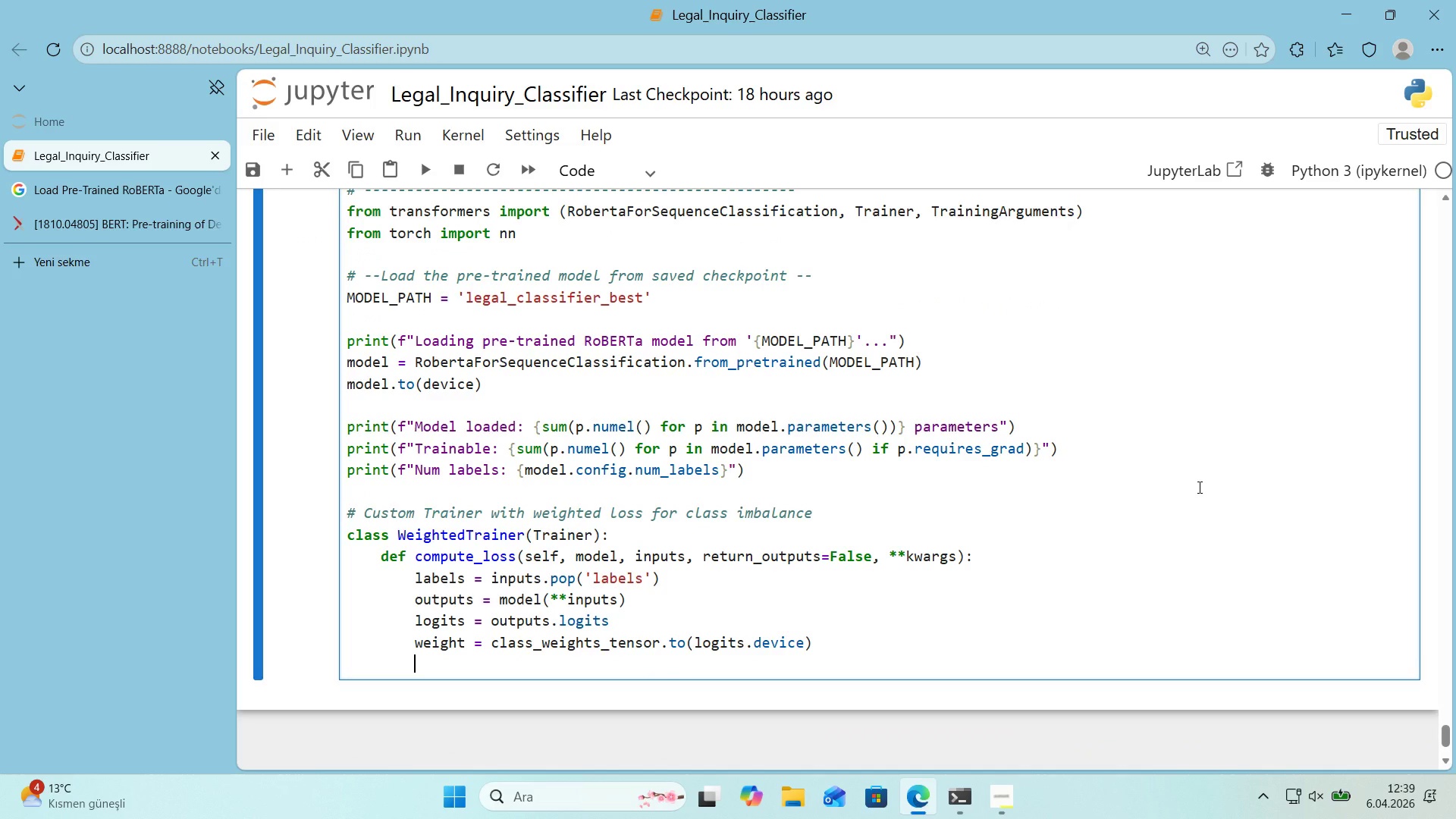 
type(loss_fn ) nn.Cor)
key(Backspace)
key(Backspace)
type(rossEntropyLoss*()
 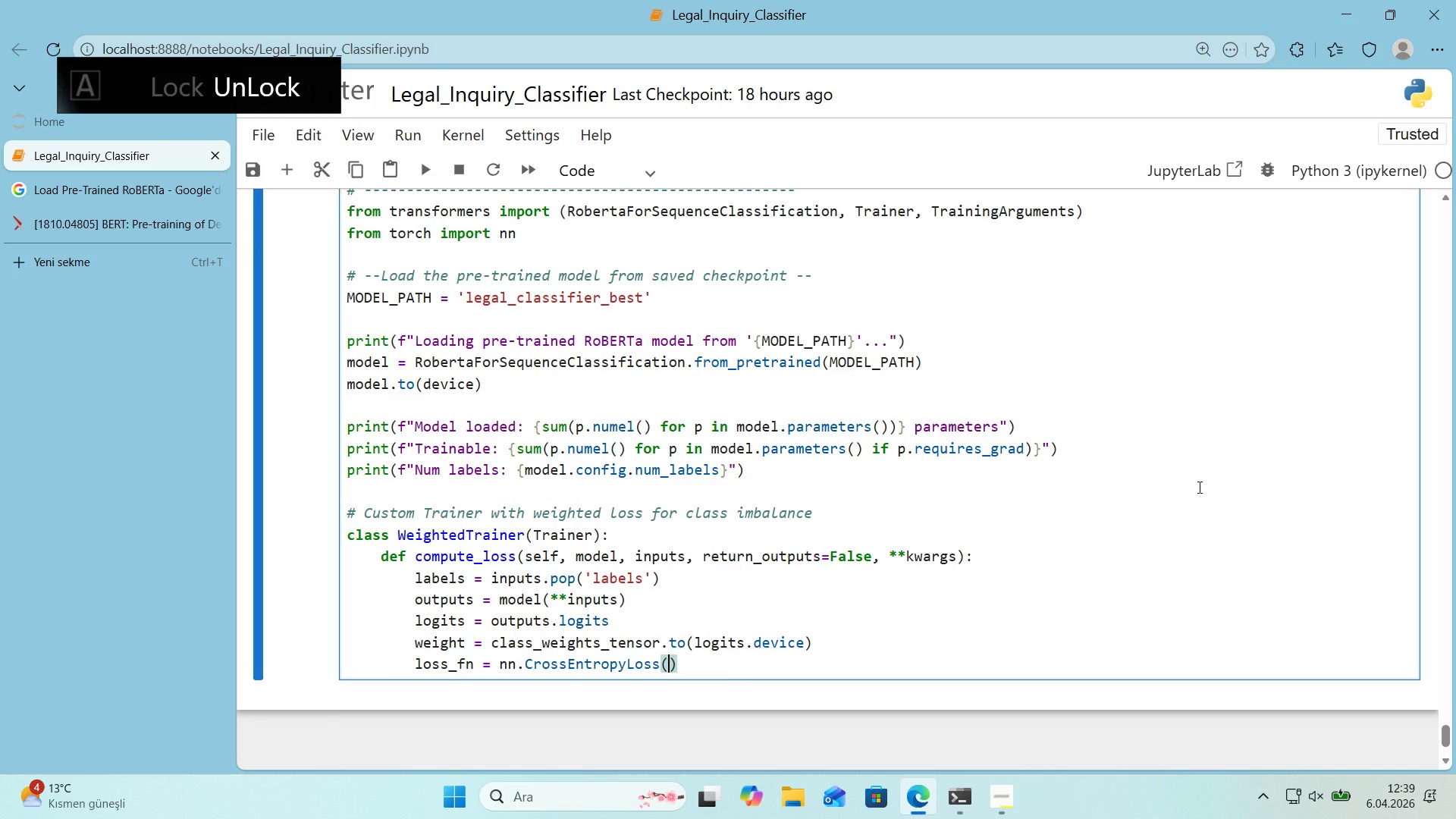 
 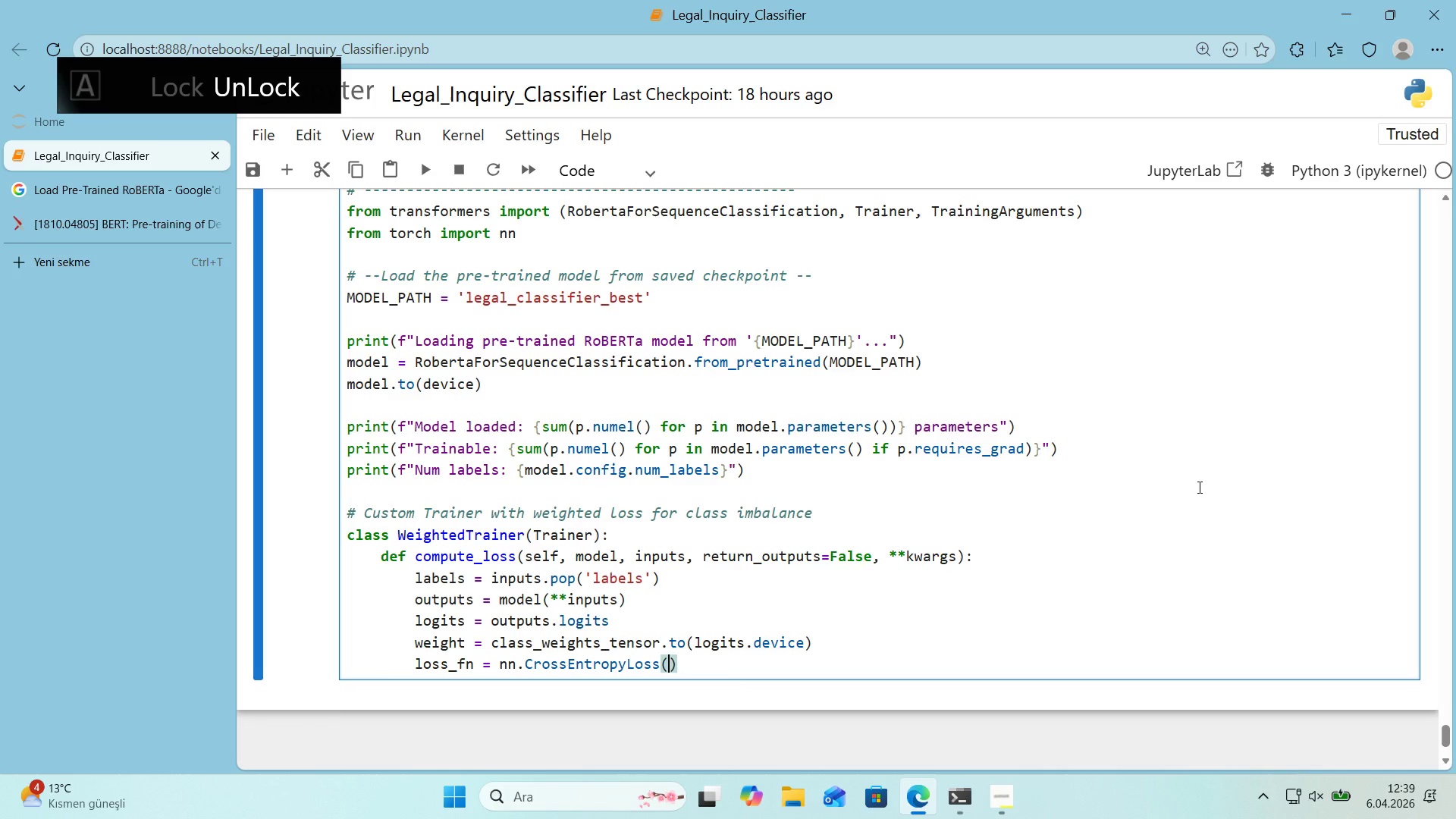 
key(ArrowLeft)
 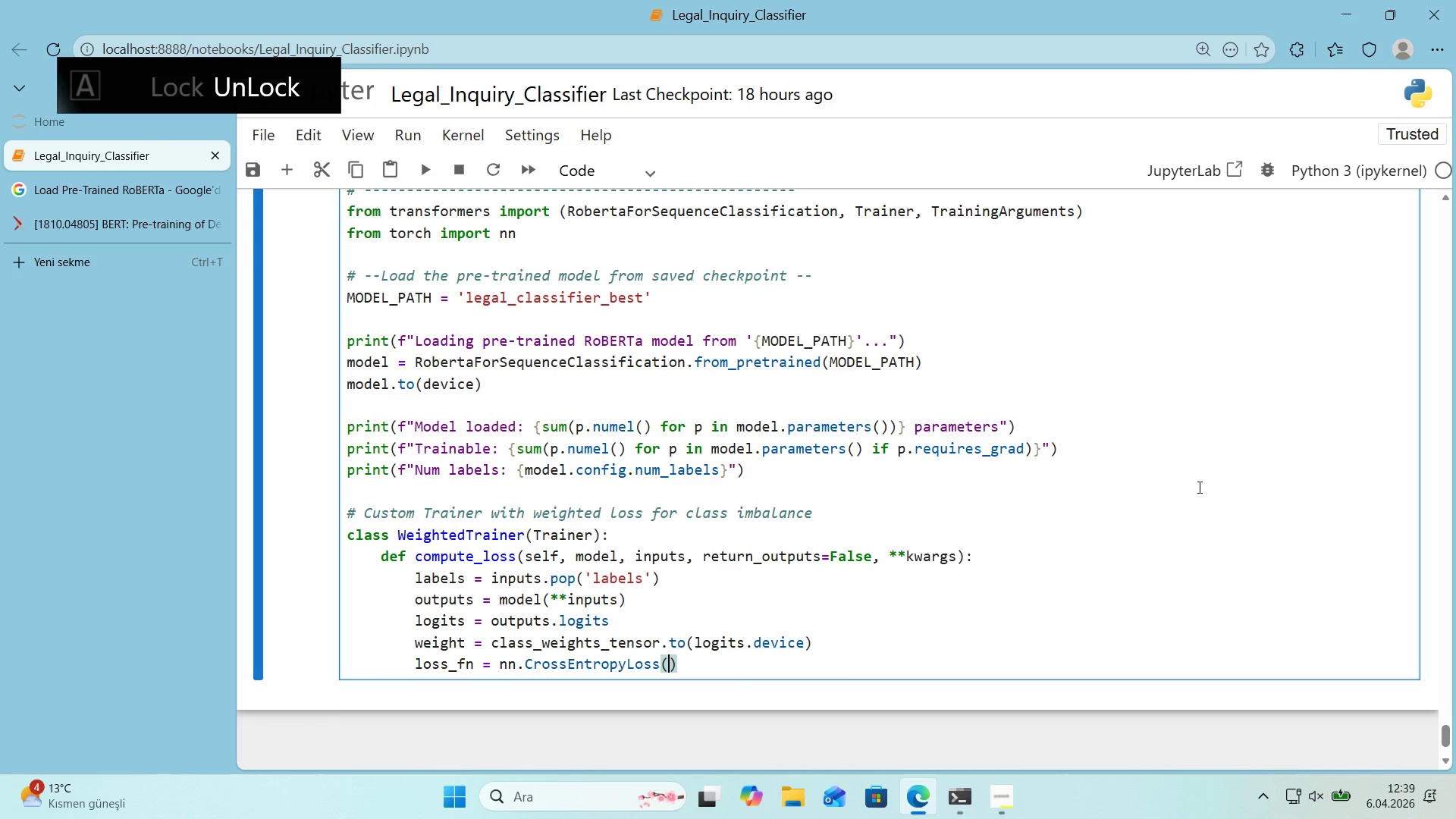 
type(we'ght)we'ght)
 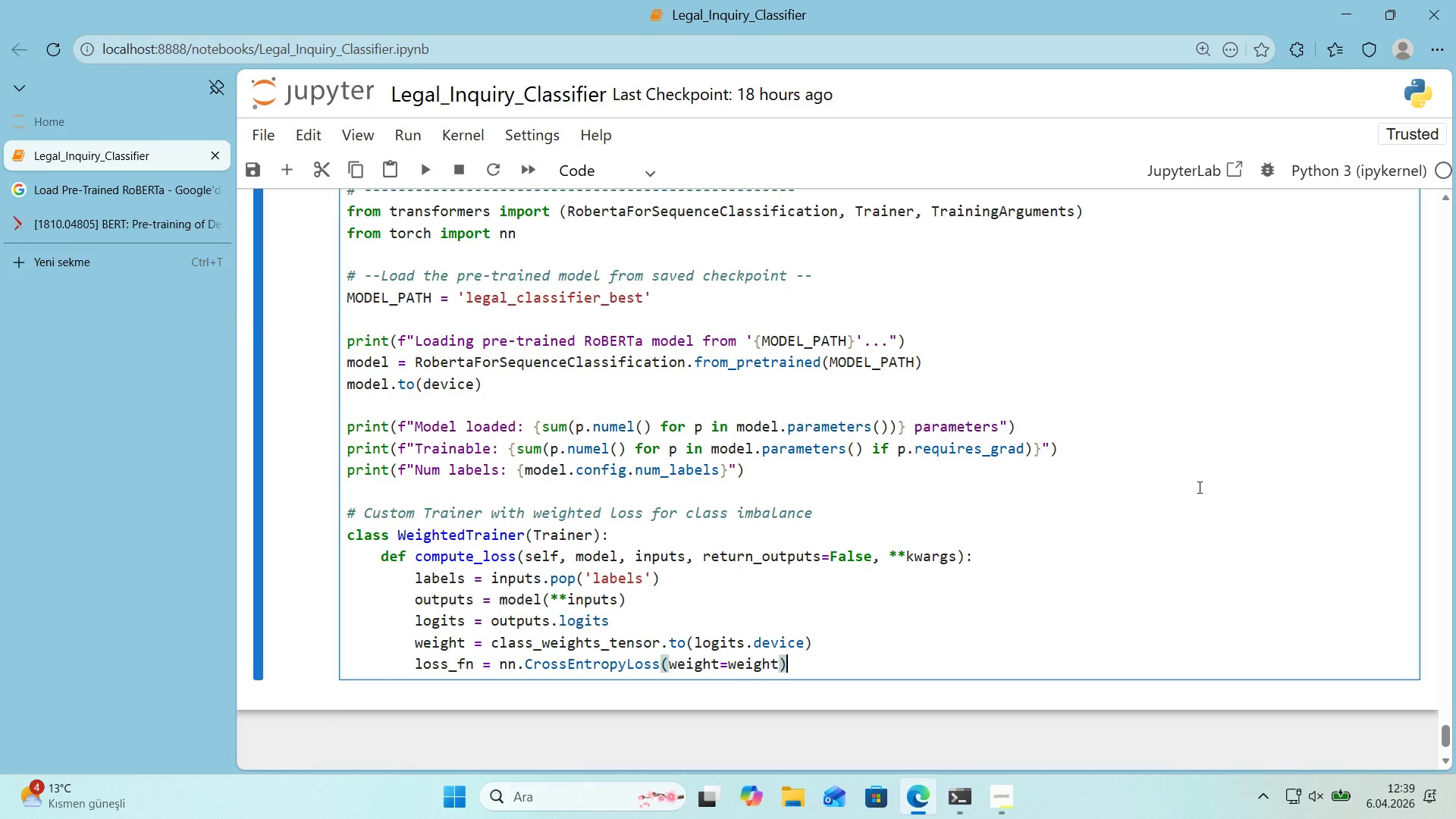 
 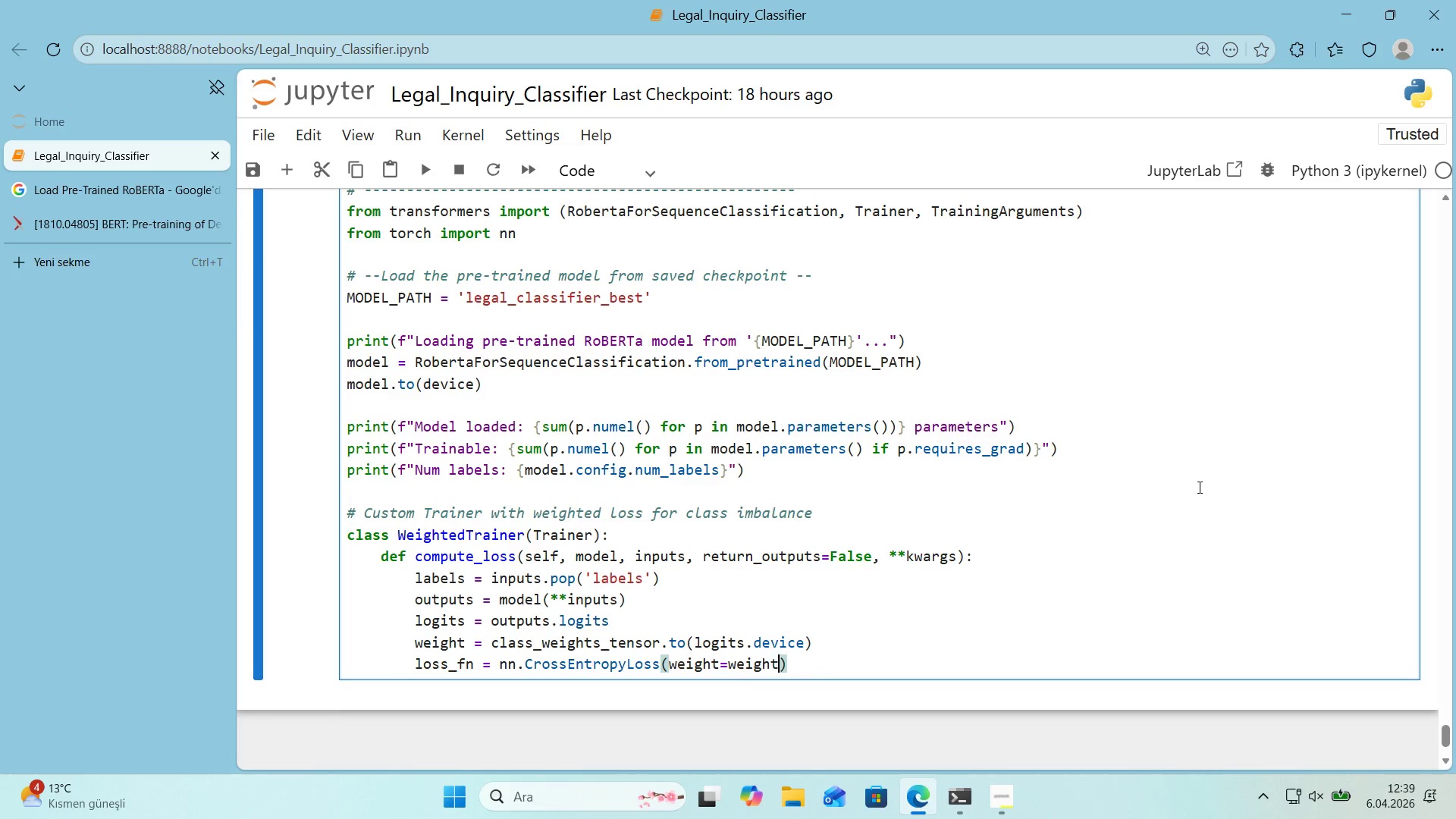 
key(ArrowRight)
 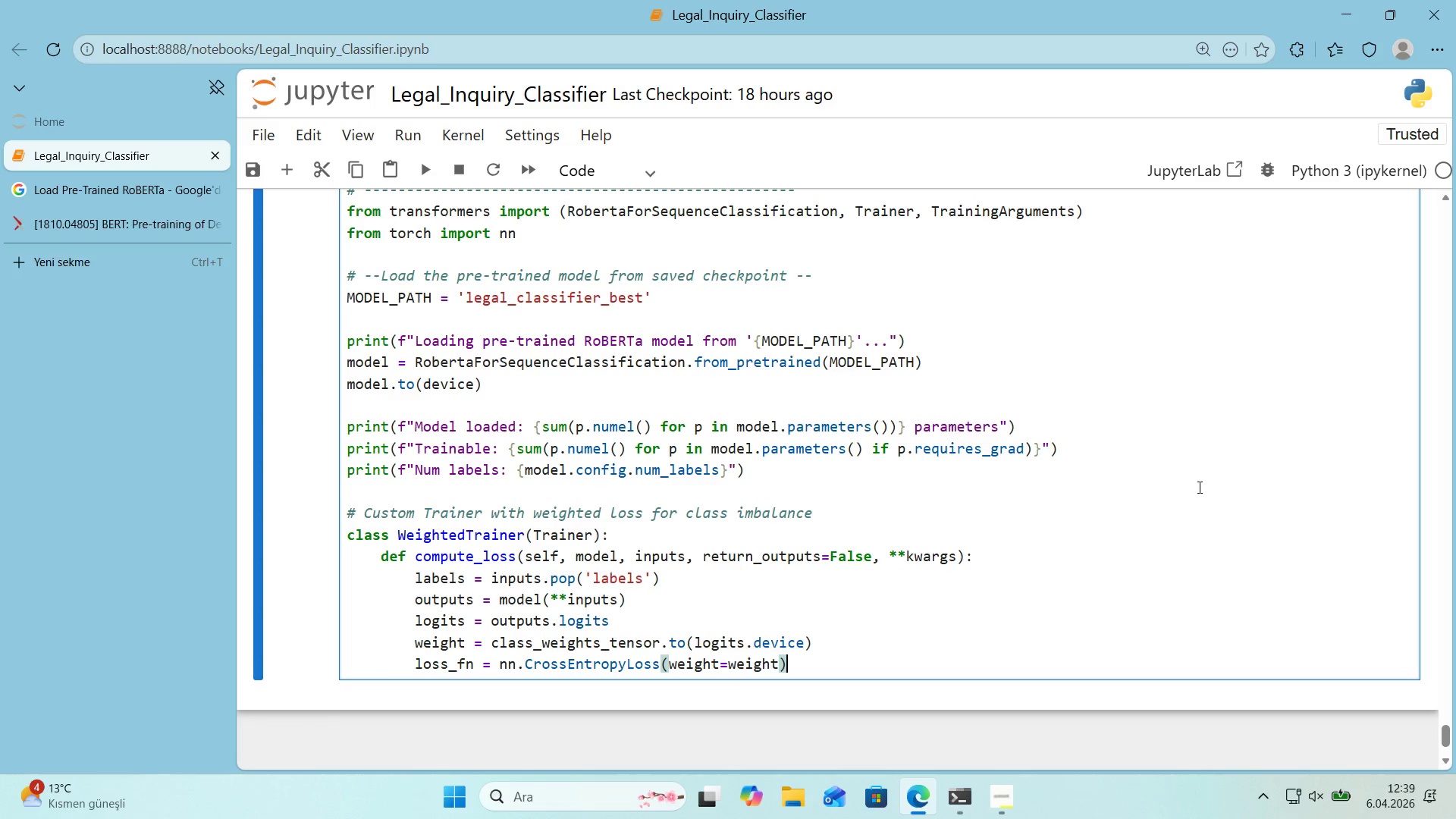 
wait(17.03)
 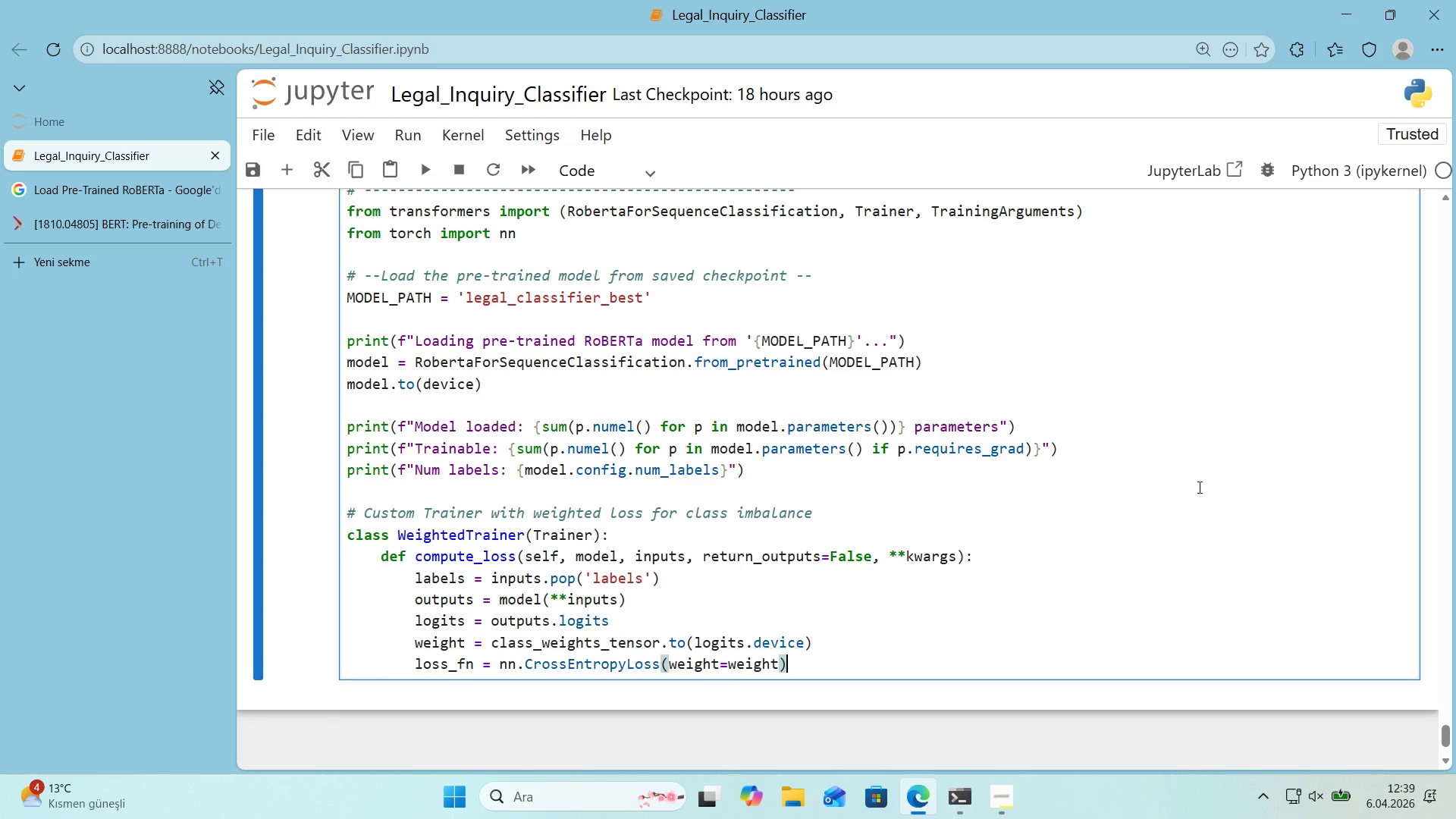 
key(Enter)
 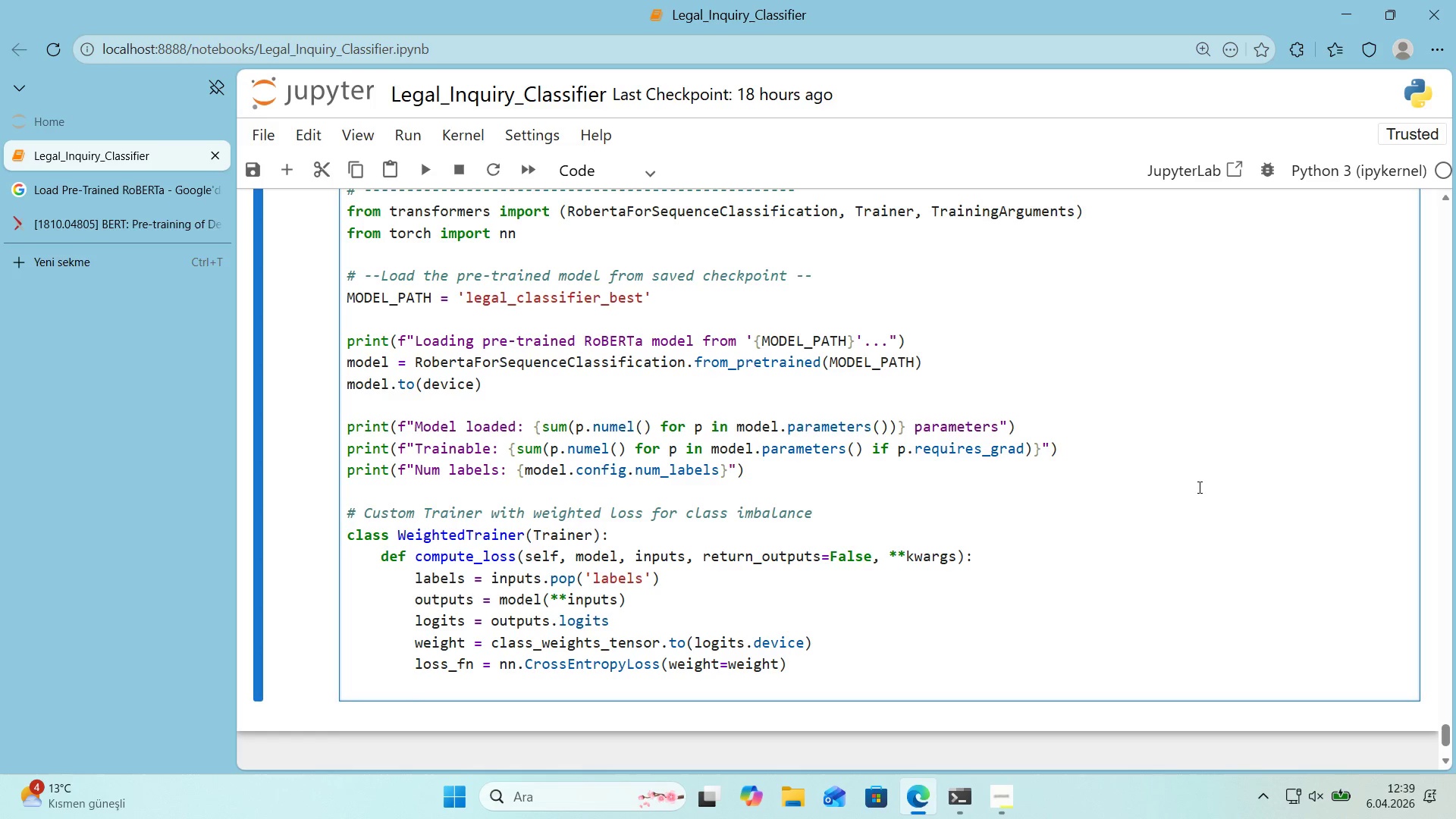 
wait(10.55)
 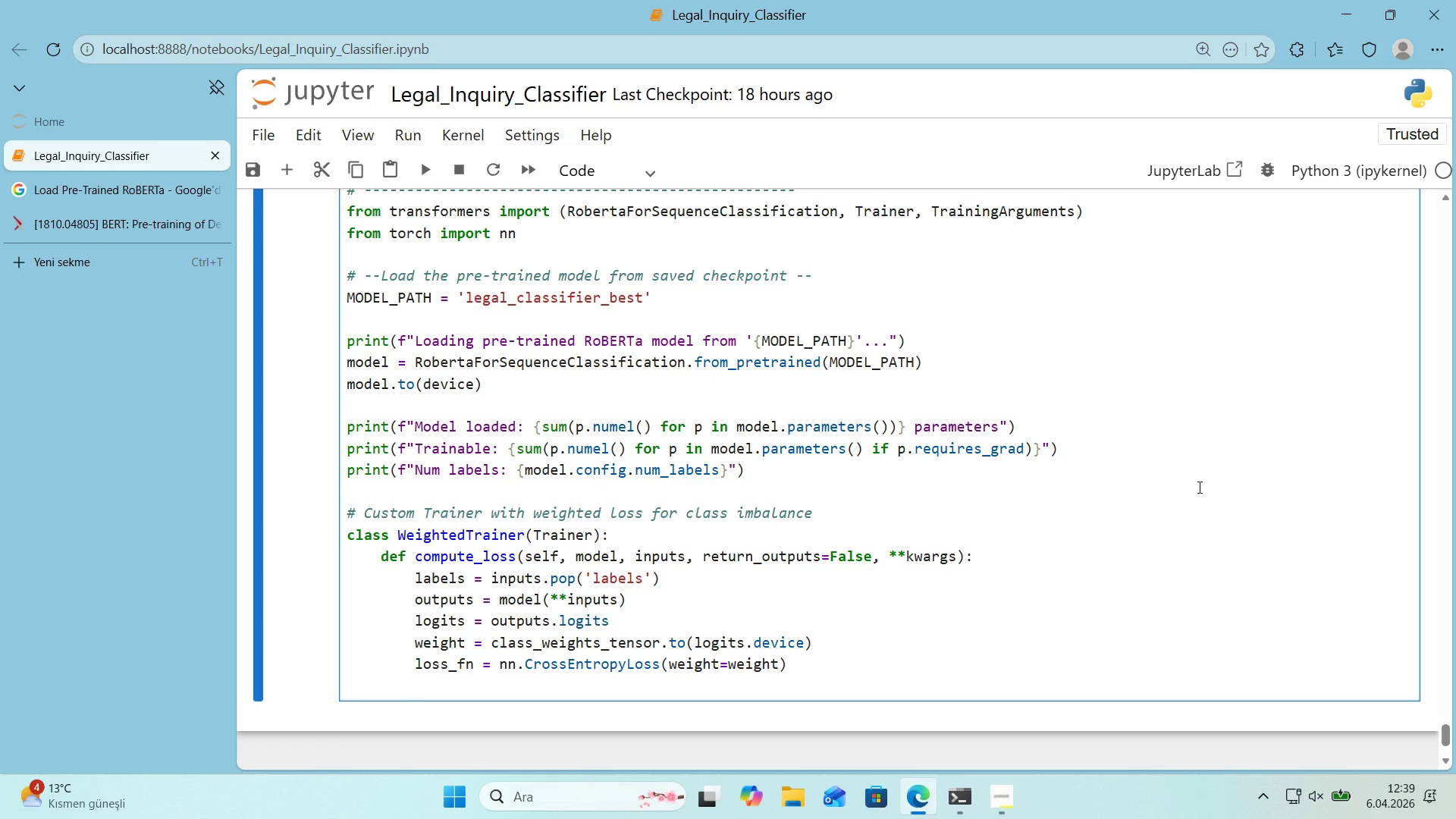 
type(loss ) loss_fn*()
 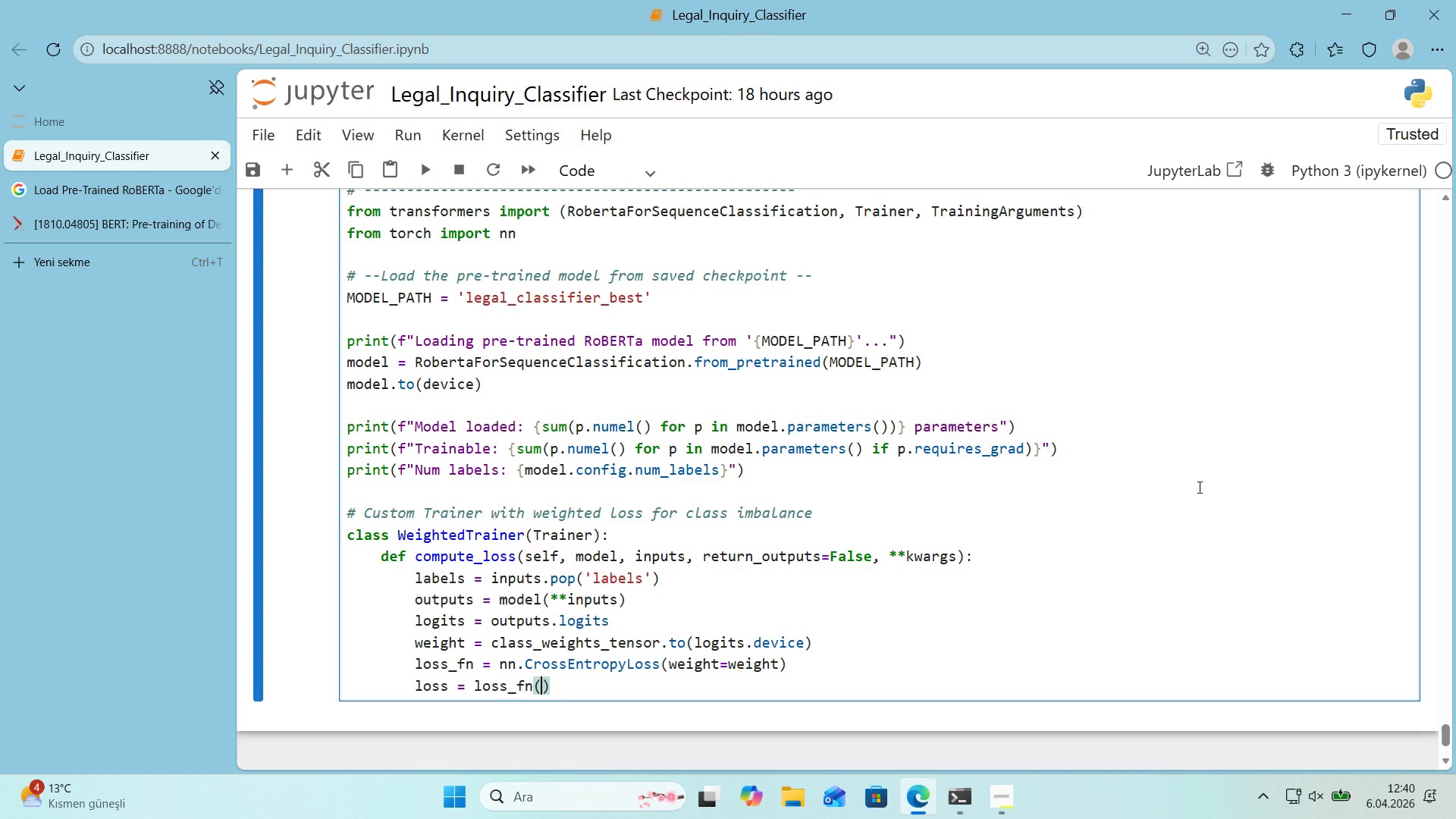 
 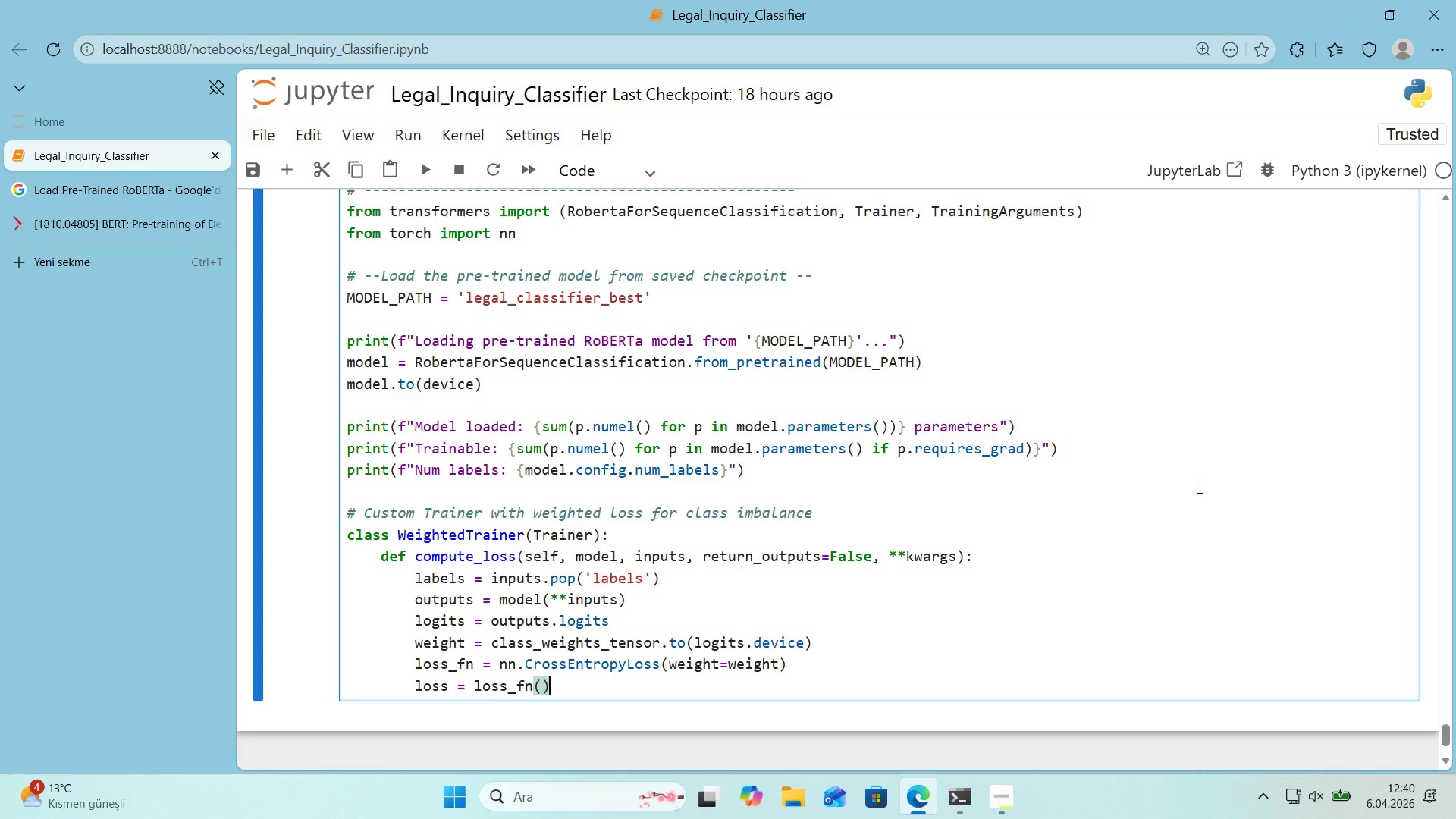 
key(ArrowLeft)
 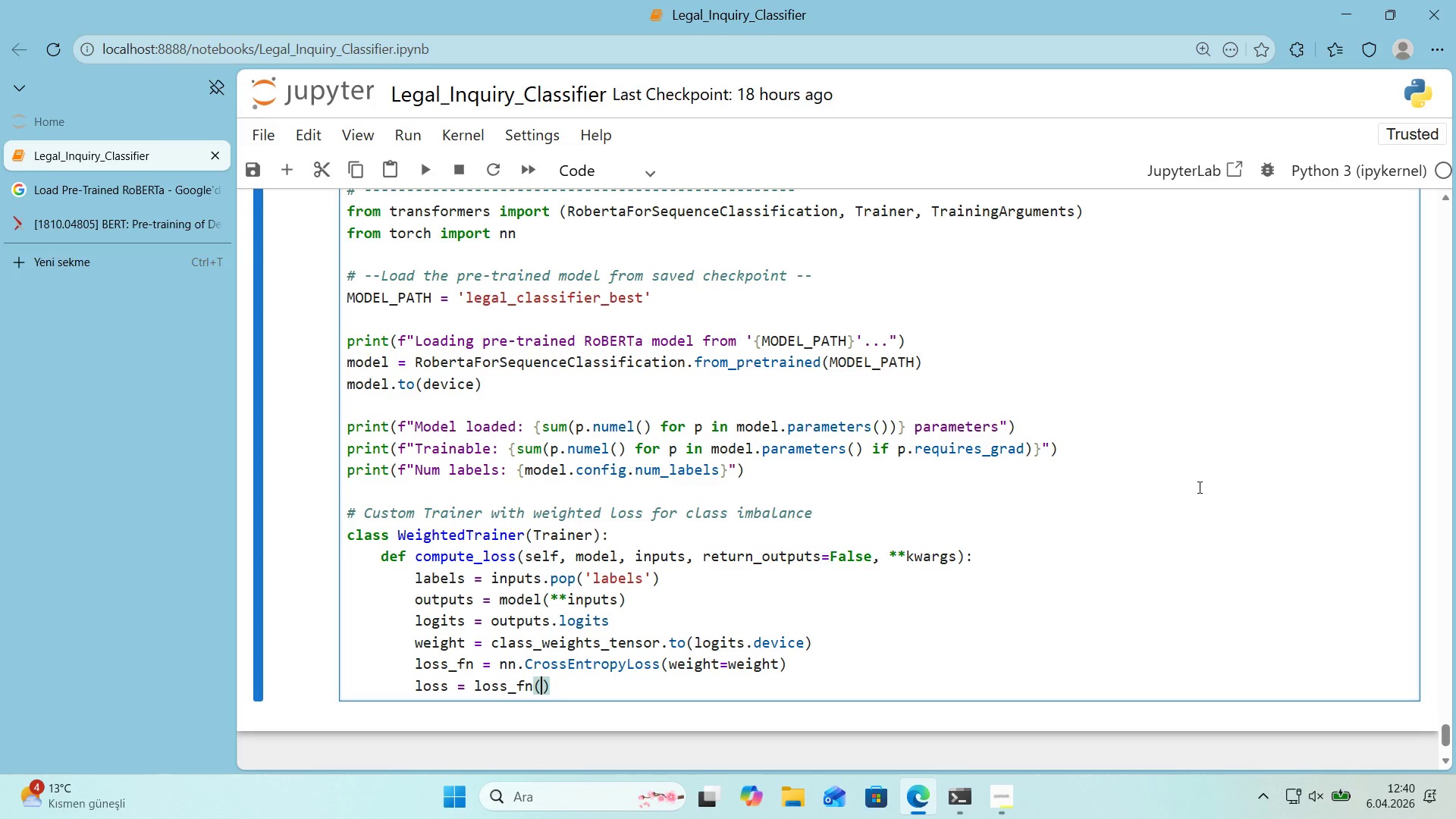 
type(log'ts, labels)
 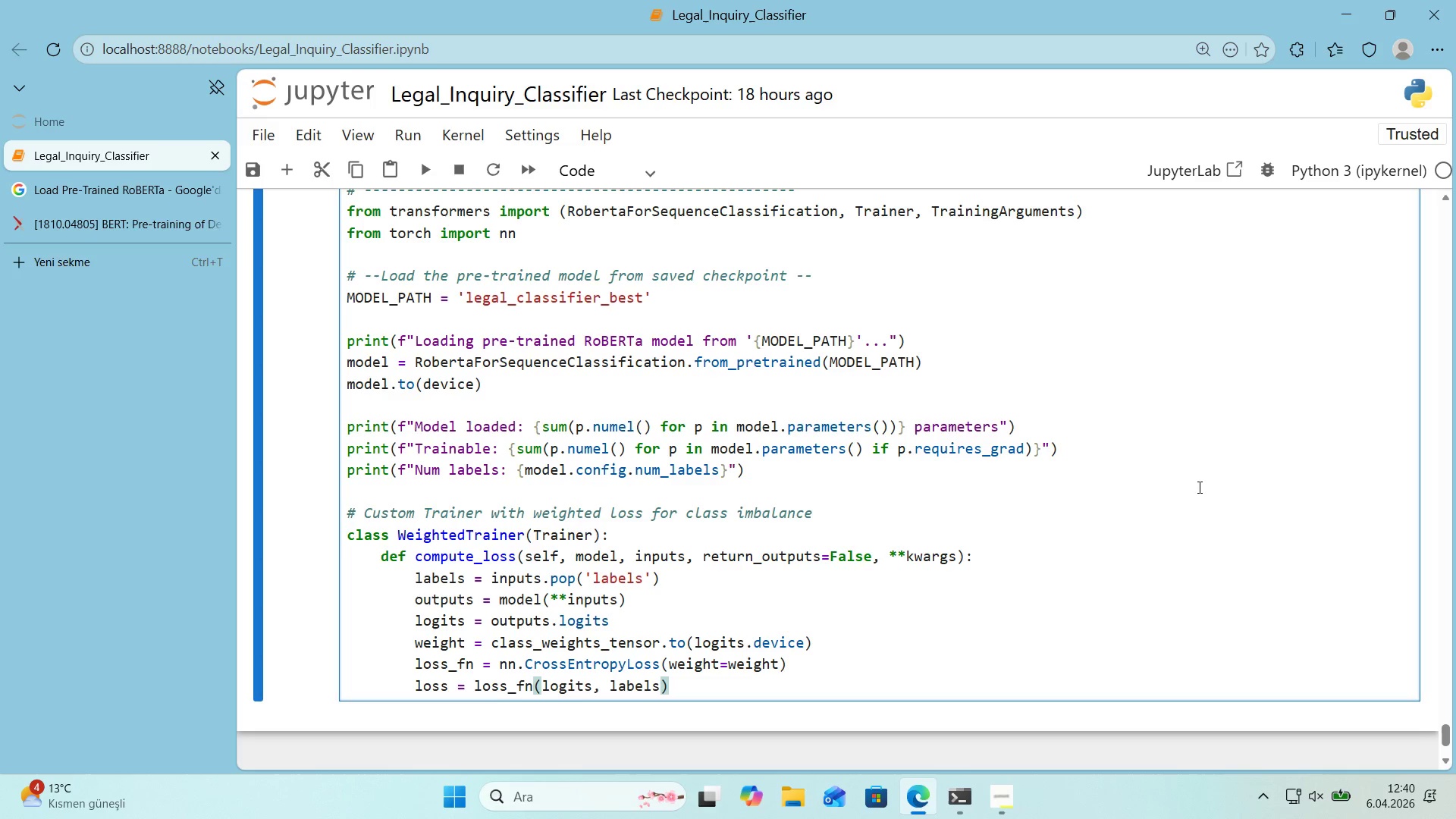 
key(ArrowRight)
 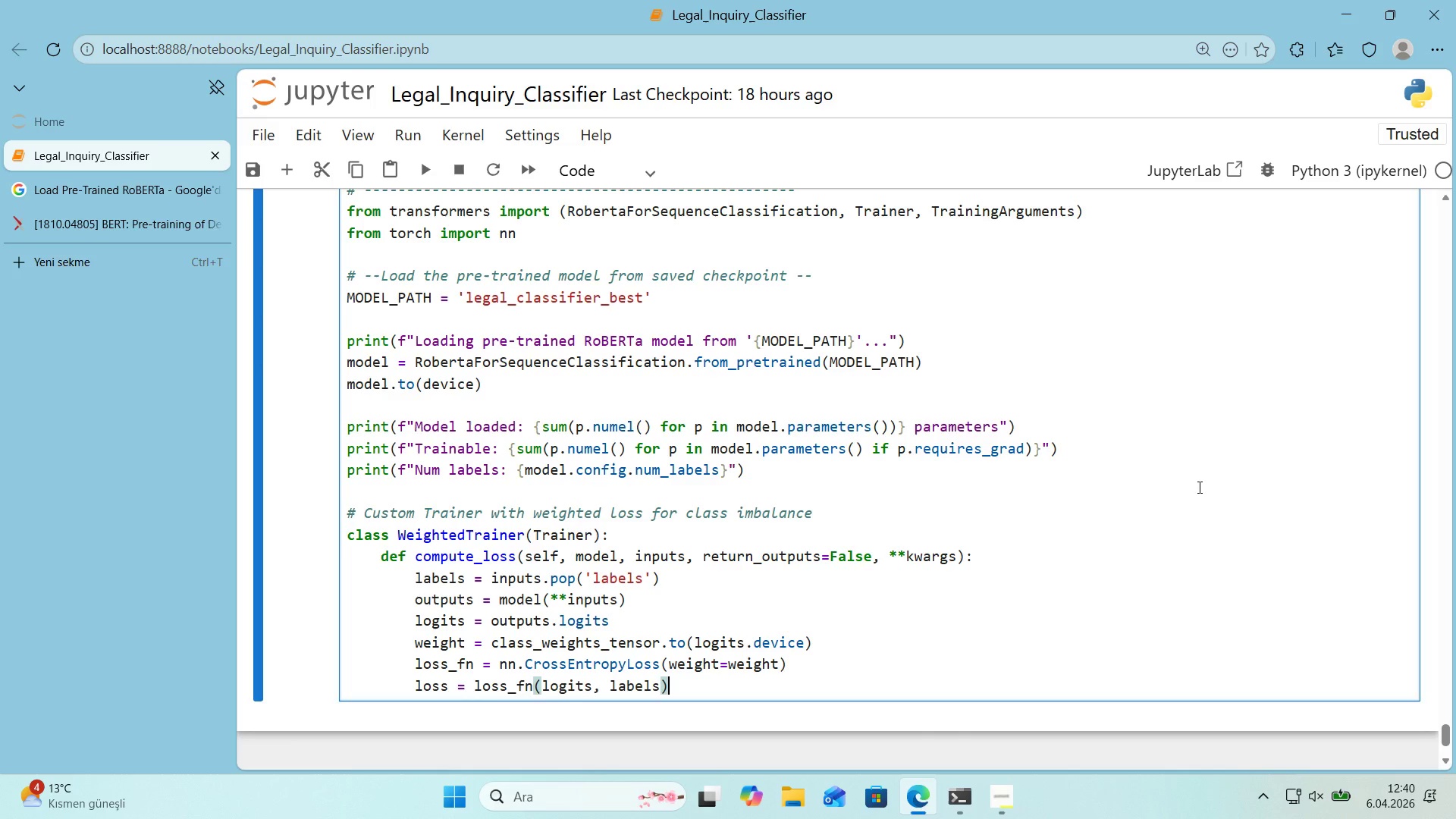 
key(Enter)
 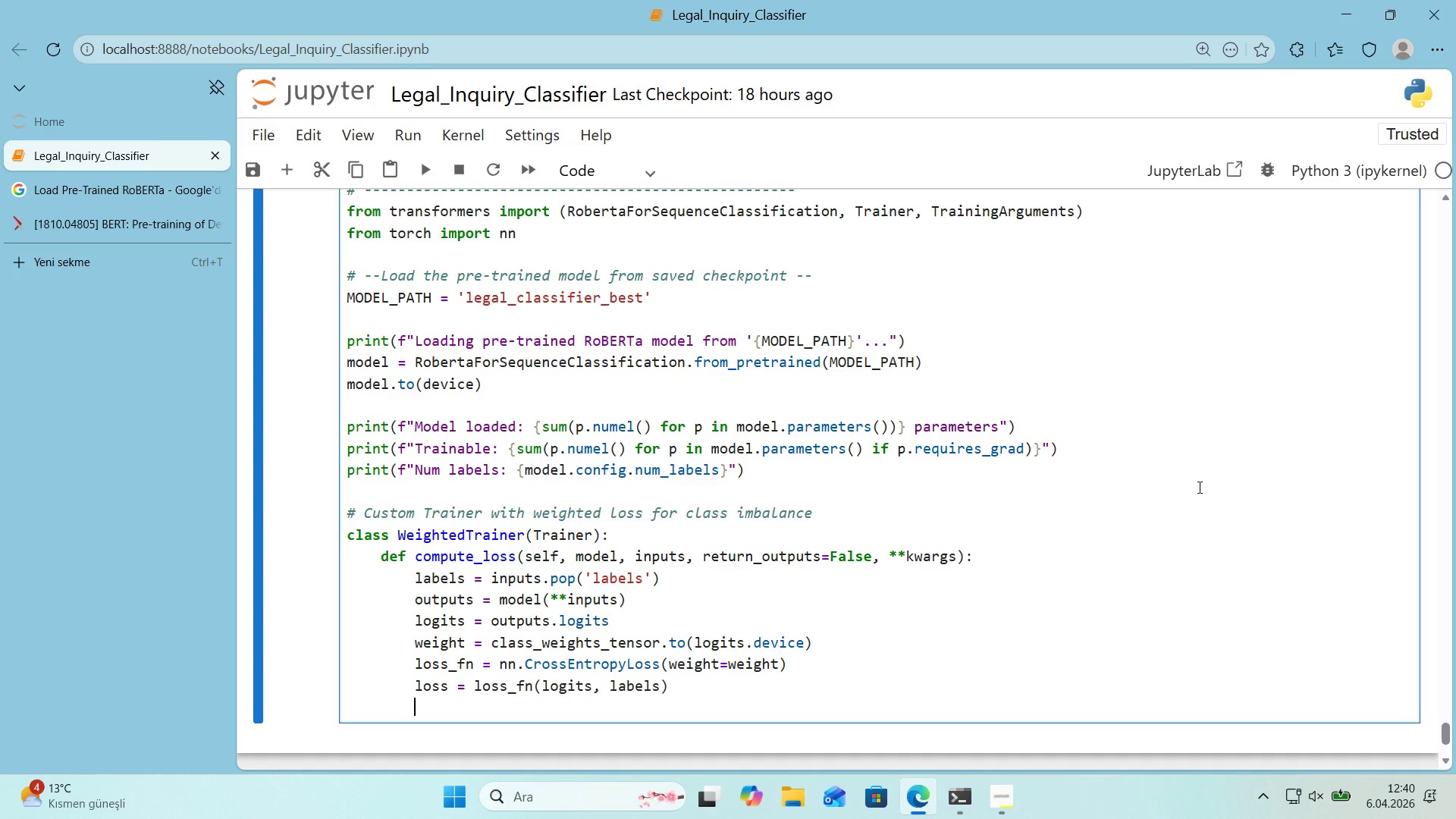 
type(return *()
 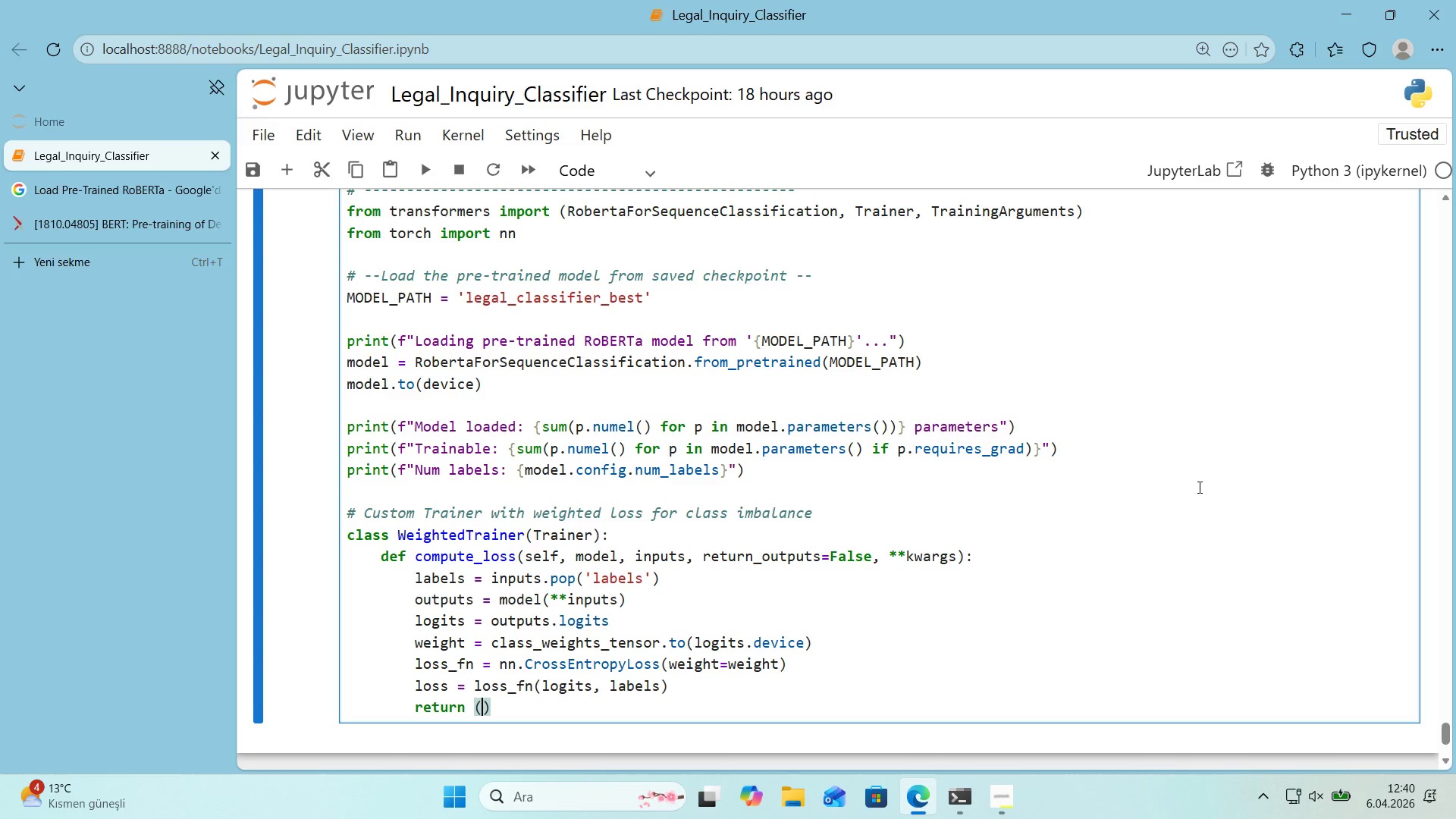 
 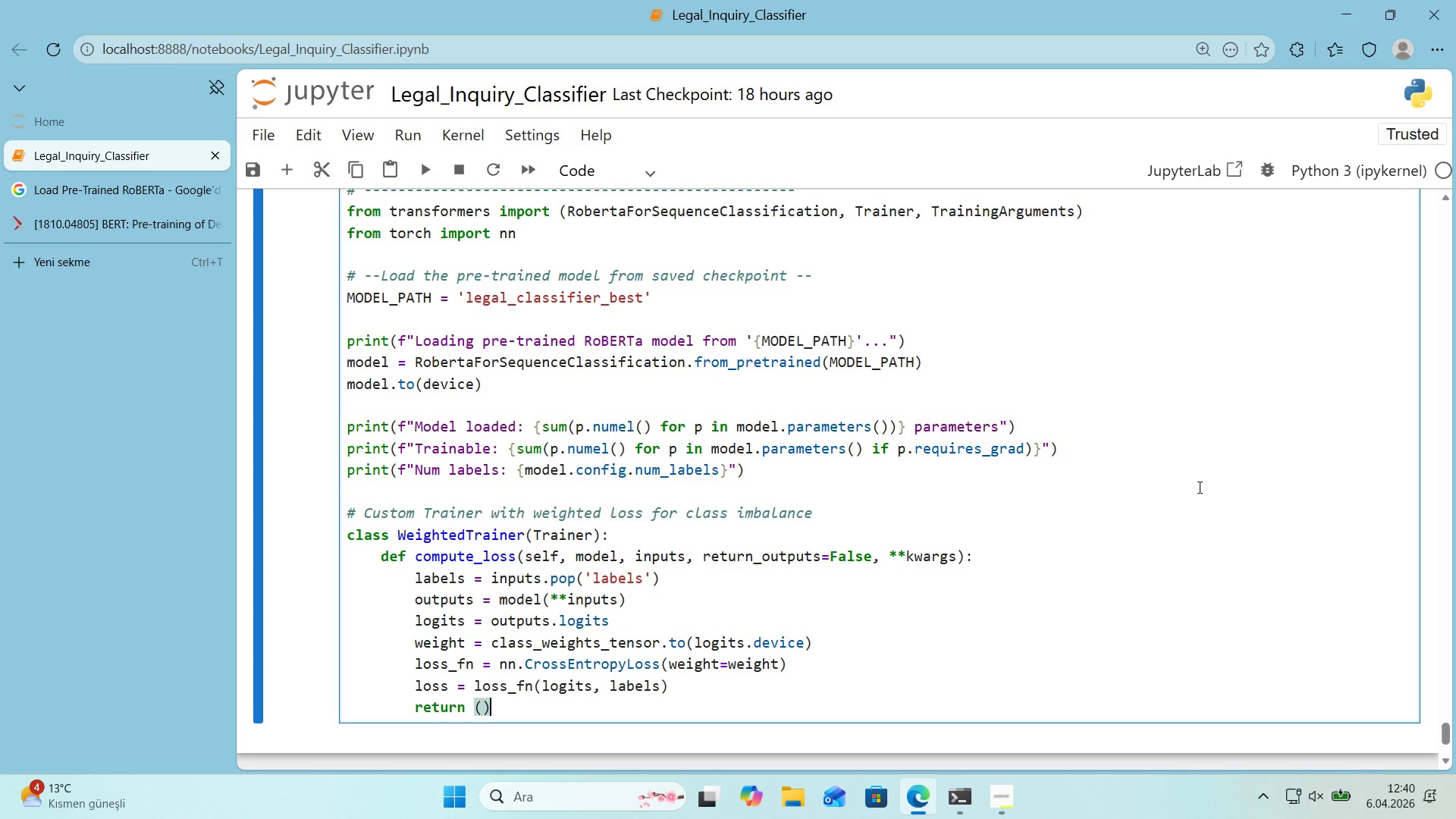 
key(ArrowLeft)
 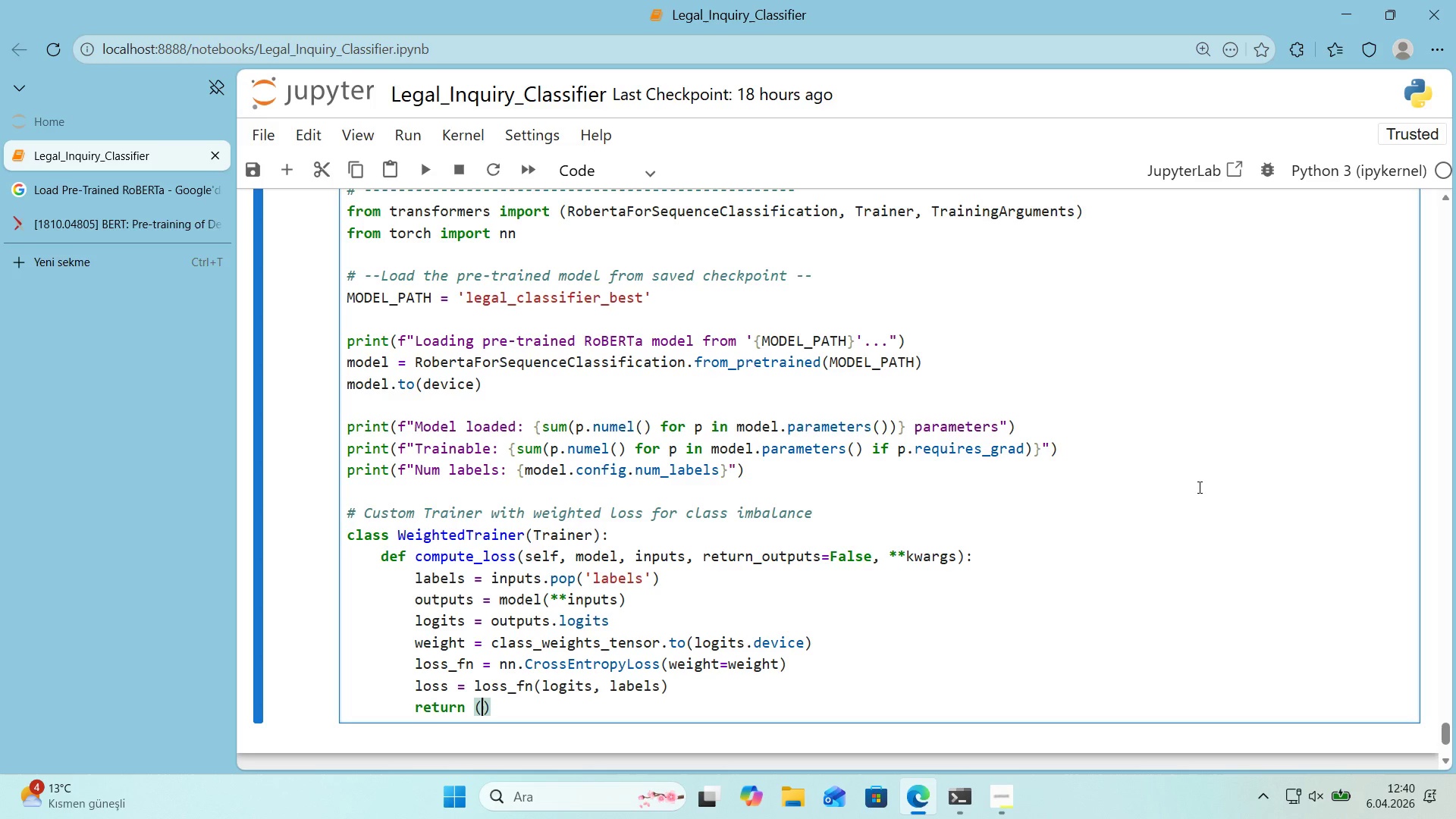 
type(loss, outputs)
 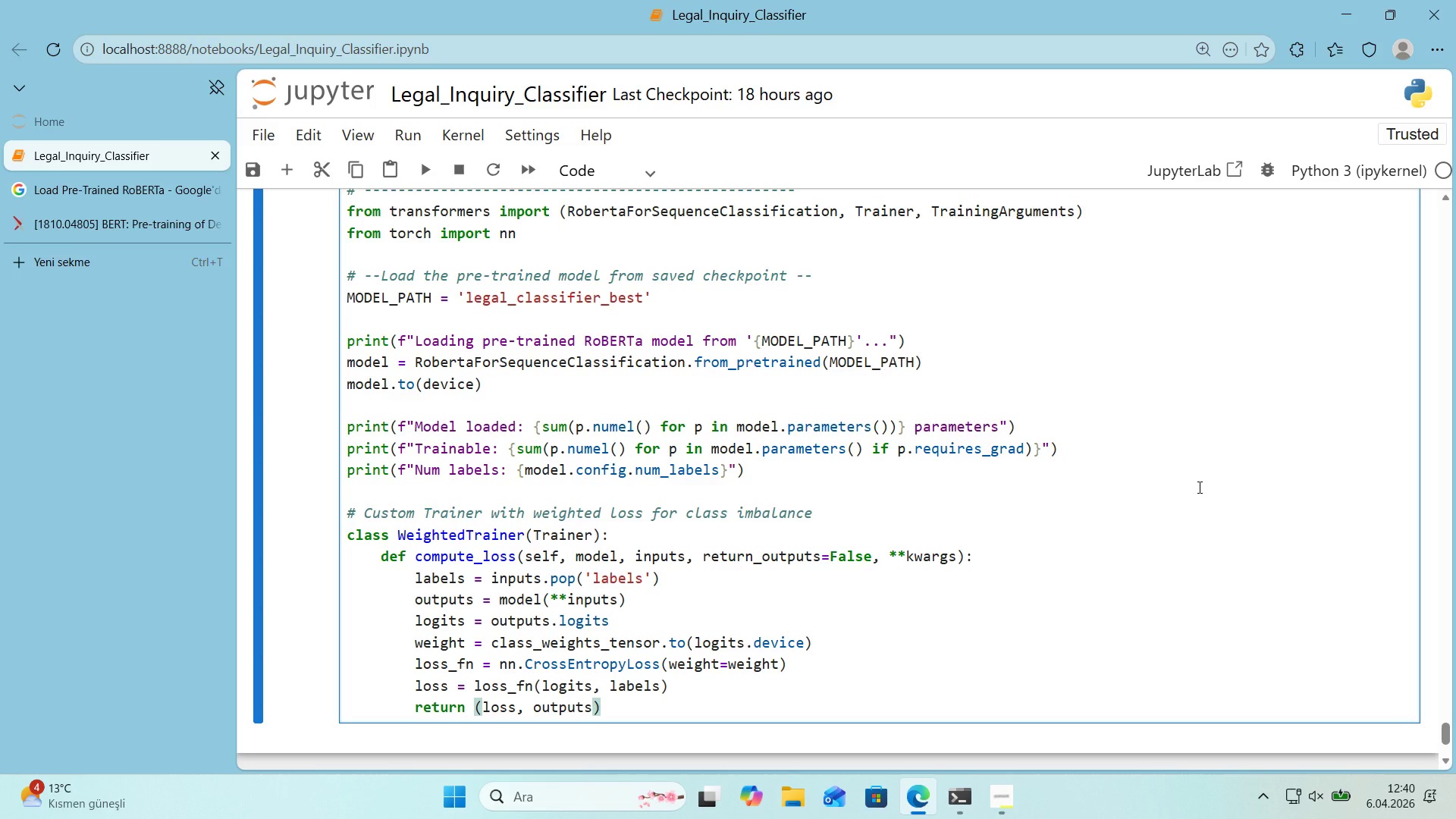 
key(ArrowRight)
 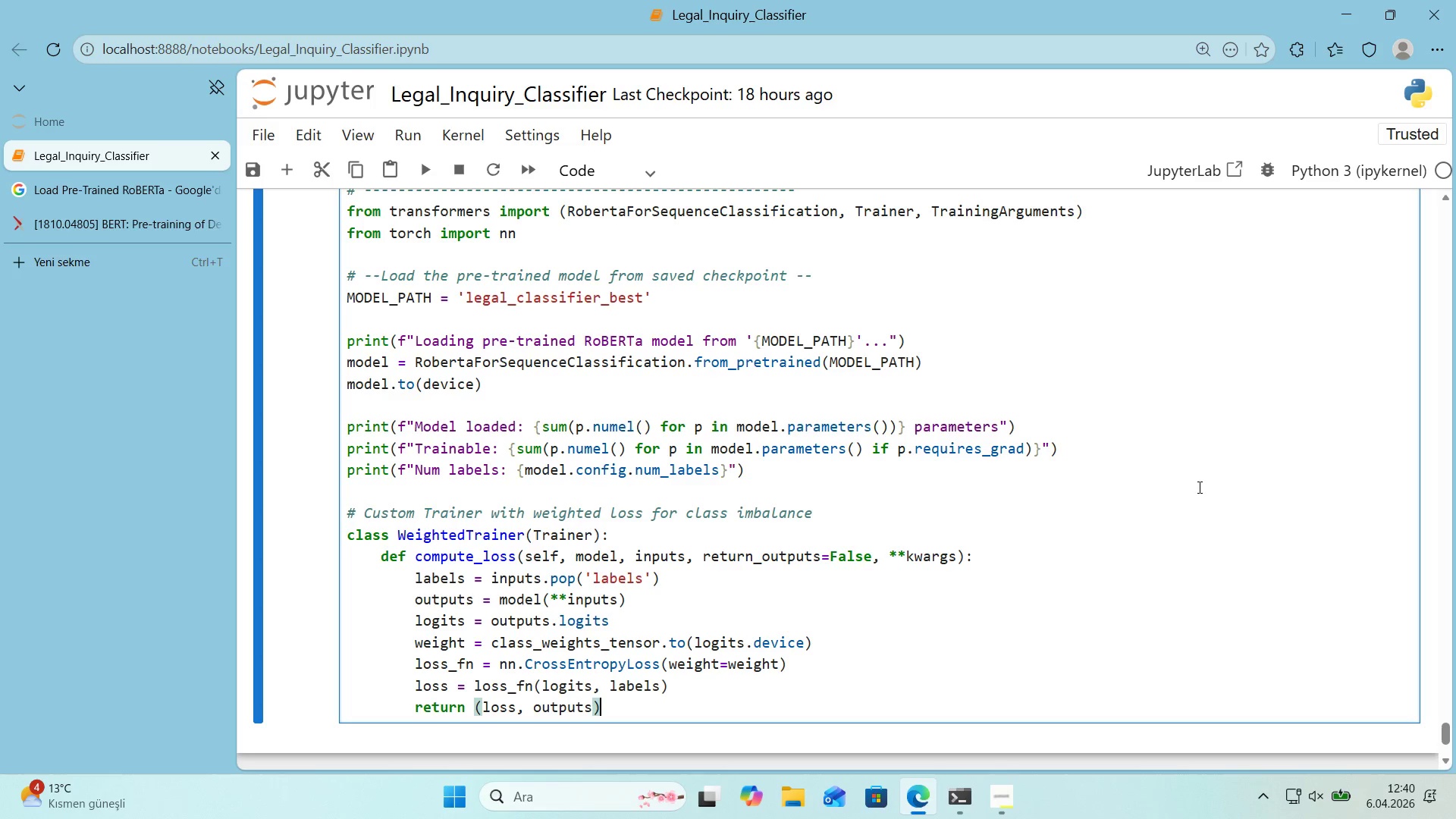 
type( 'f return_outputs else loss)
 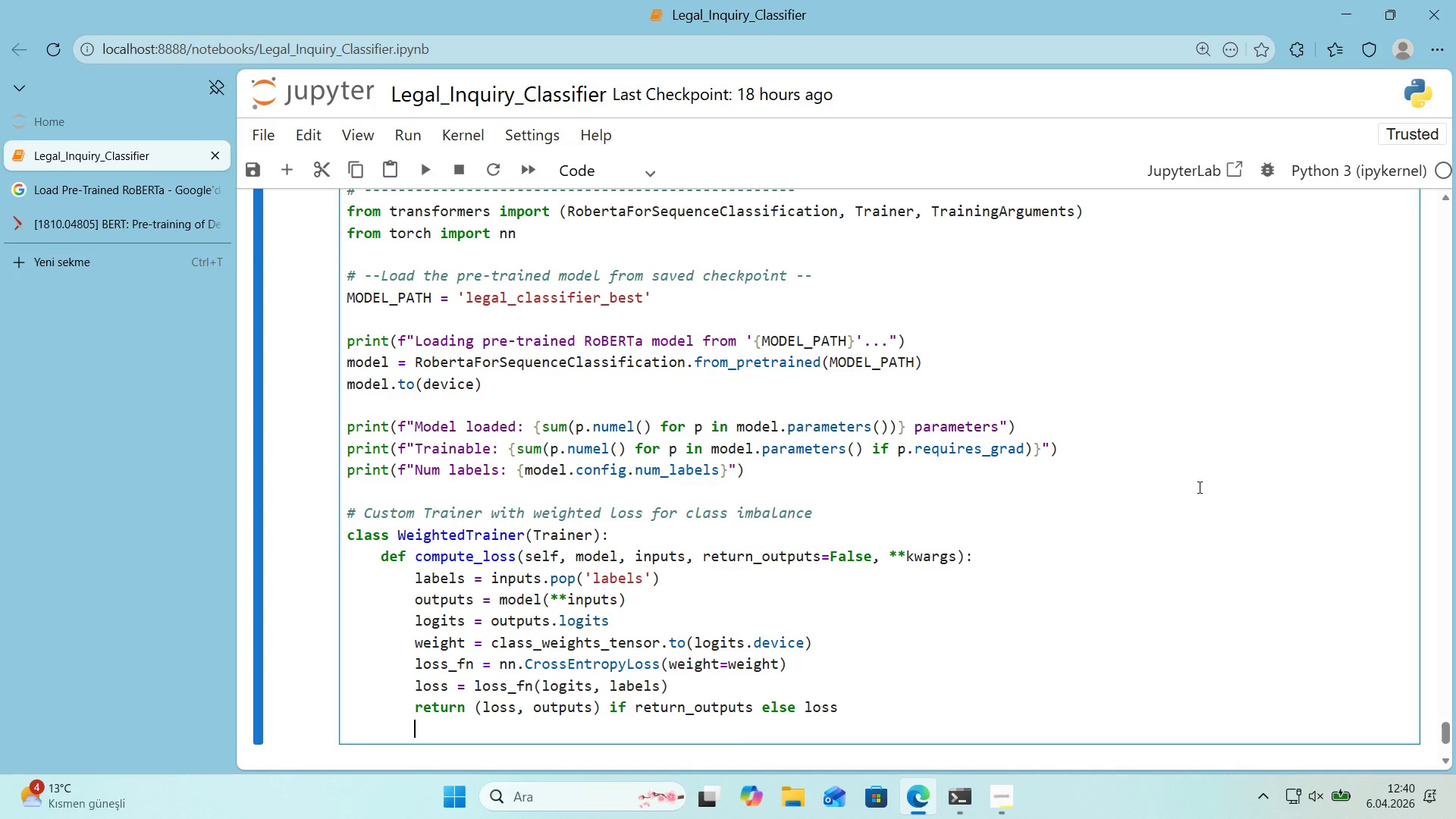 
 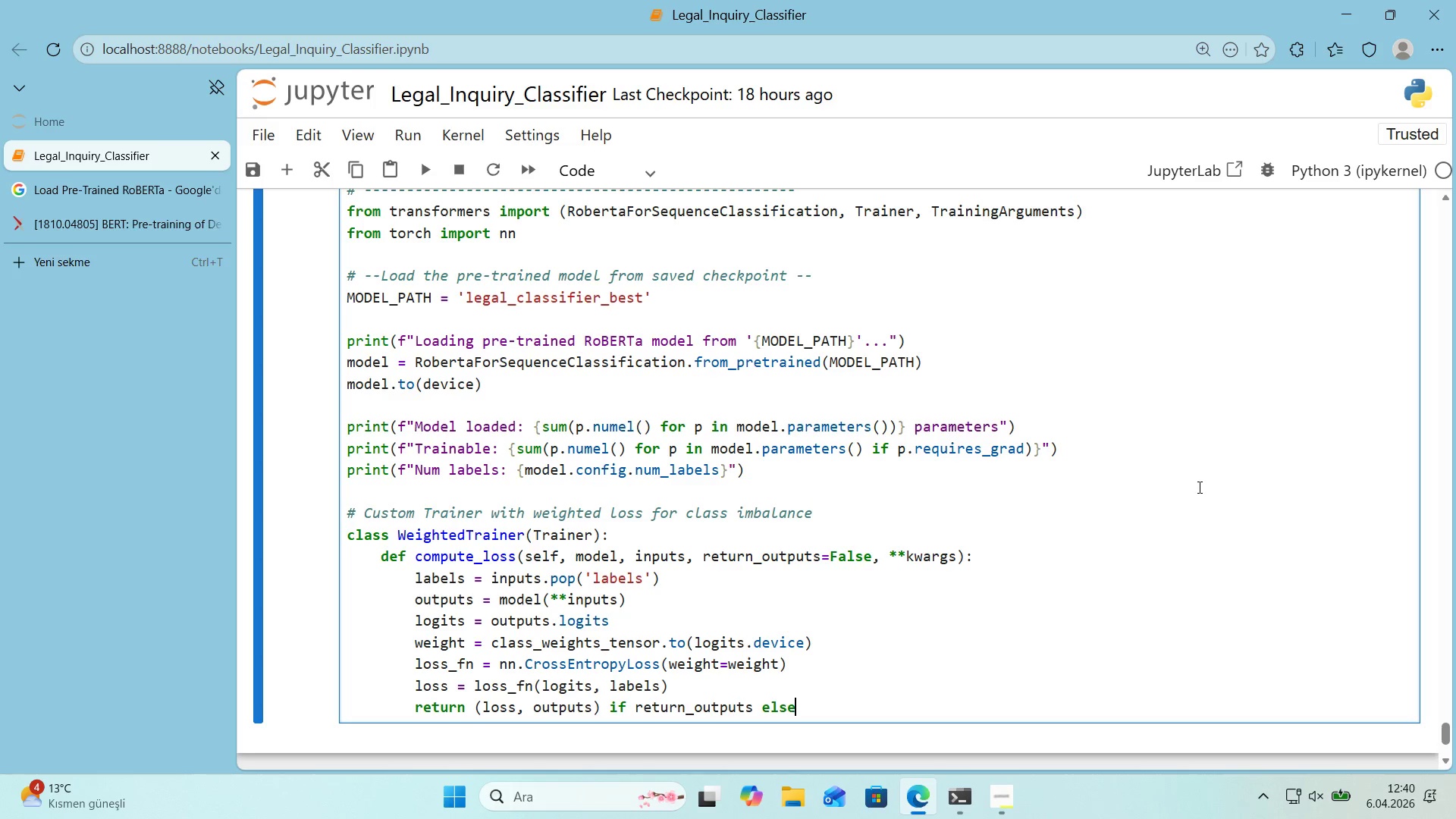 
key(Enter)
 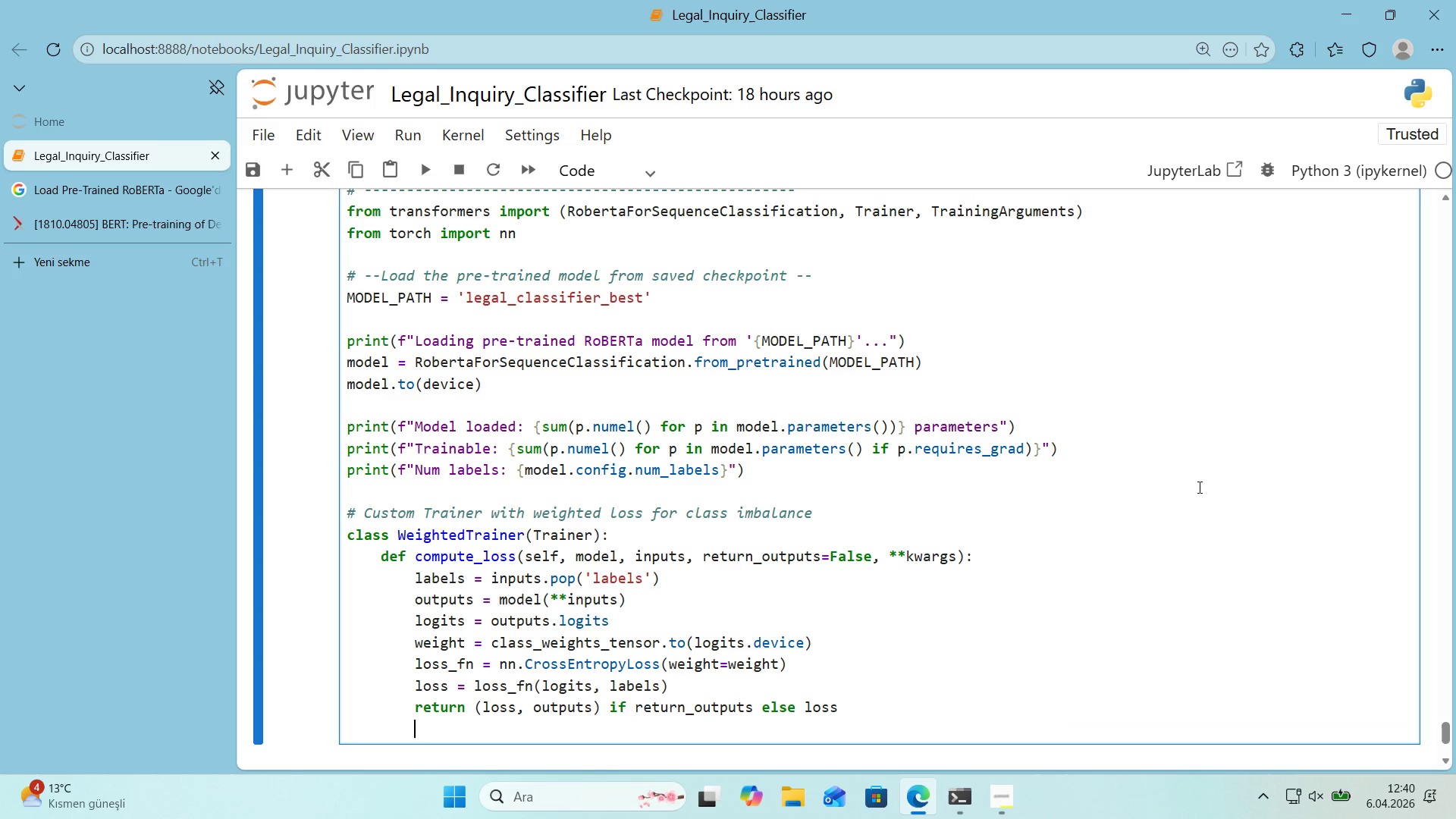 
key(Backspace)
 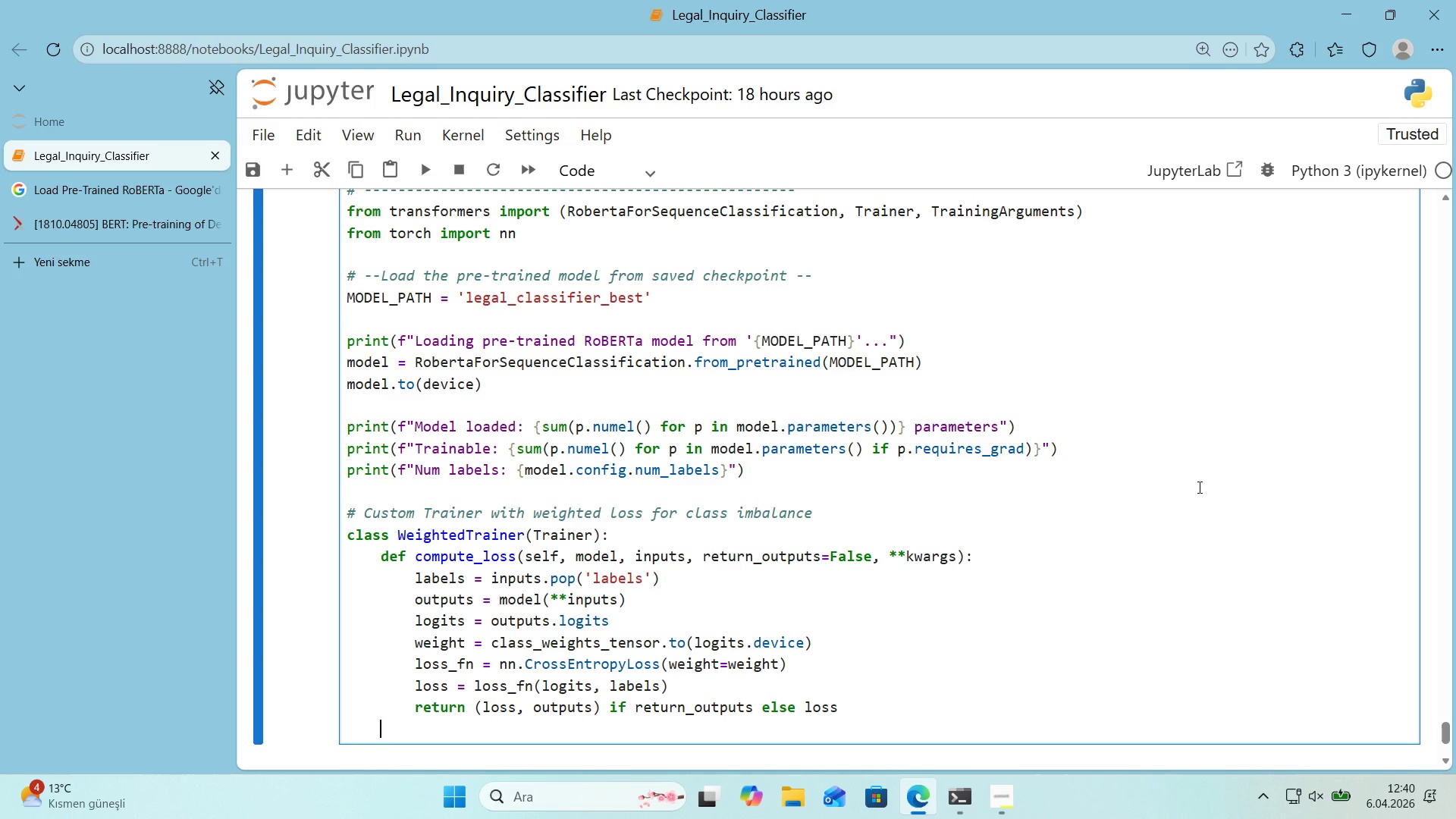 
key(Backspace)
 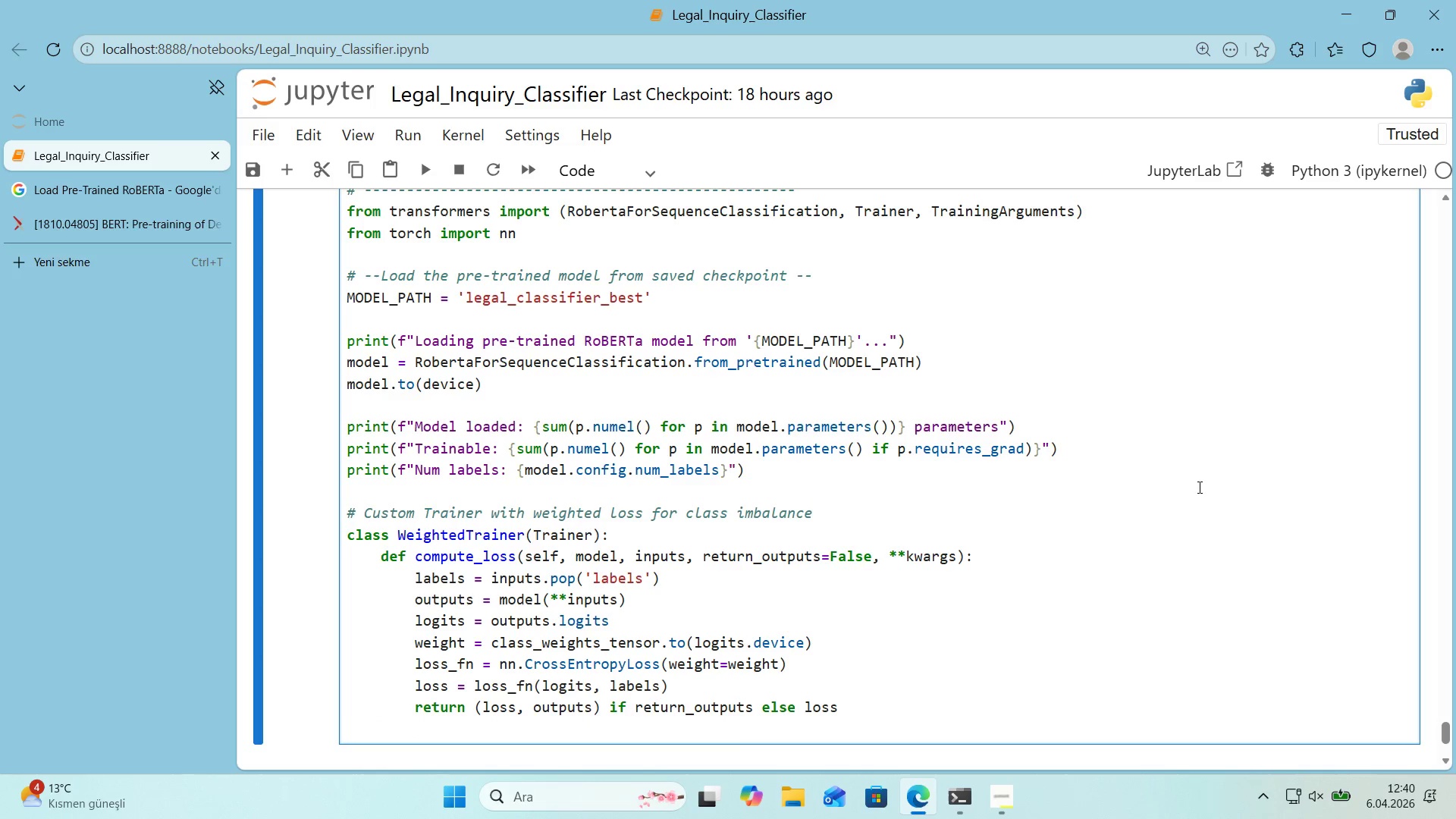 
key(Enter)
 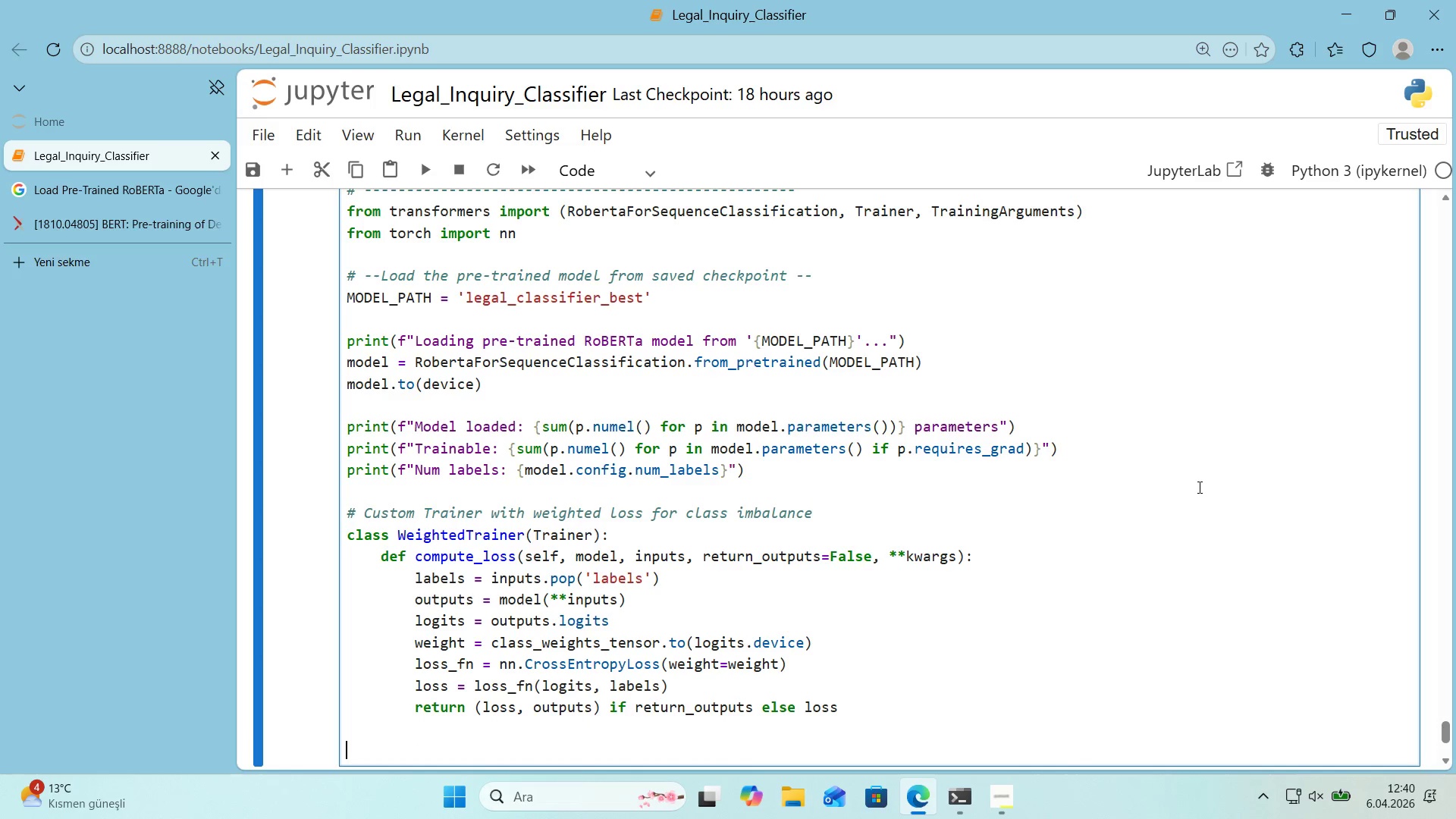 
key(Control+ControlLeft)
 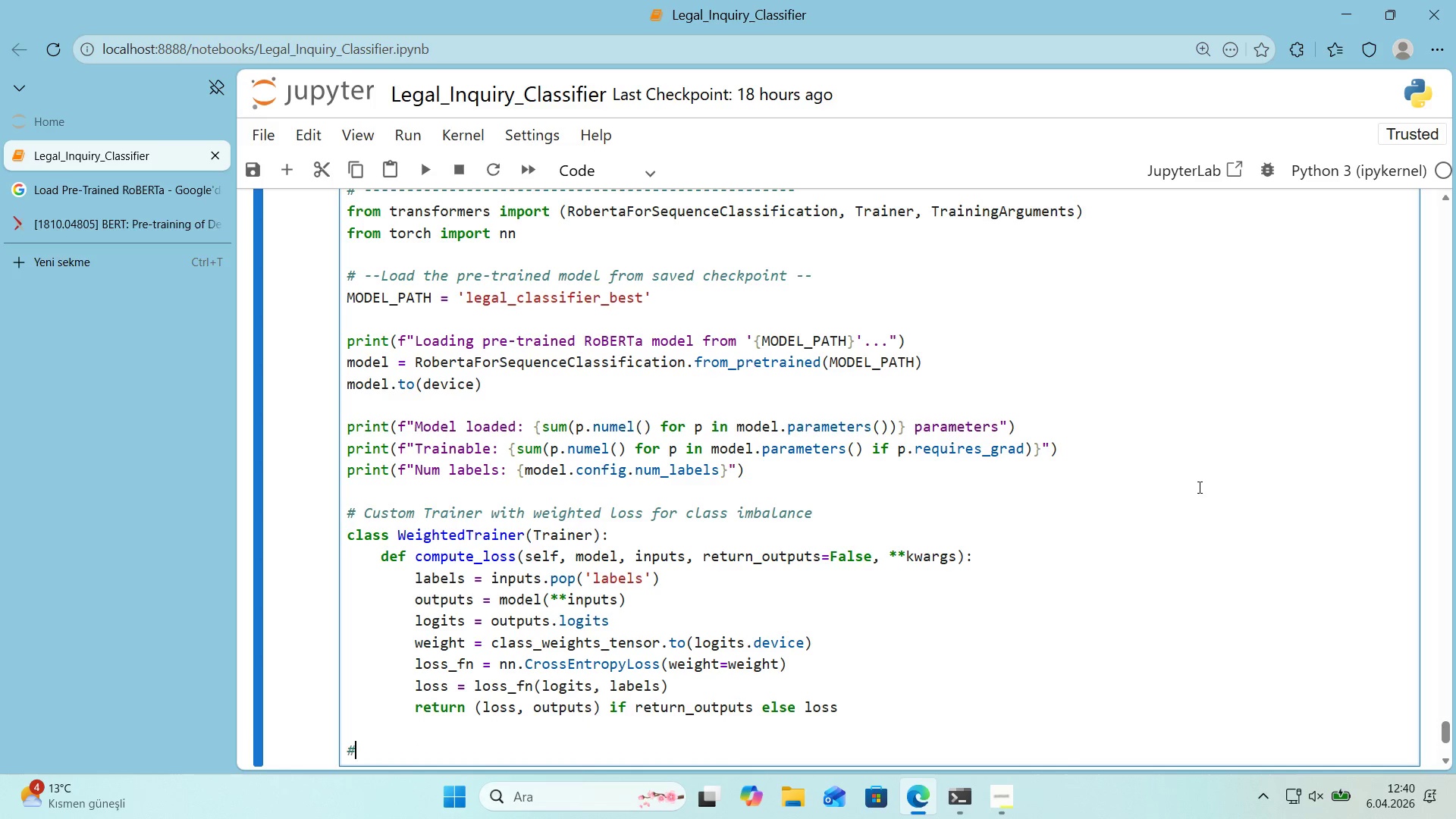 
key(Alt+Control+AltRight)
 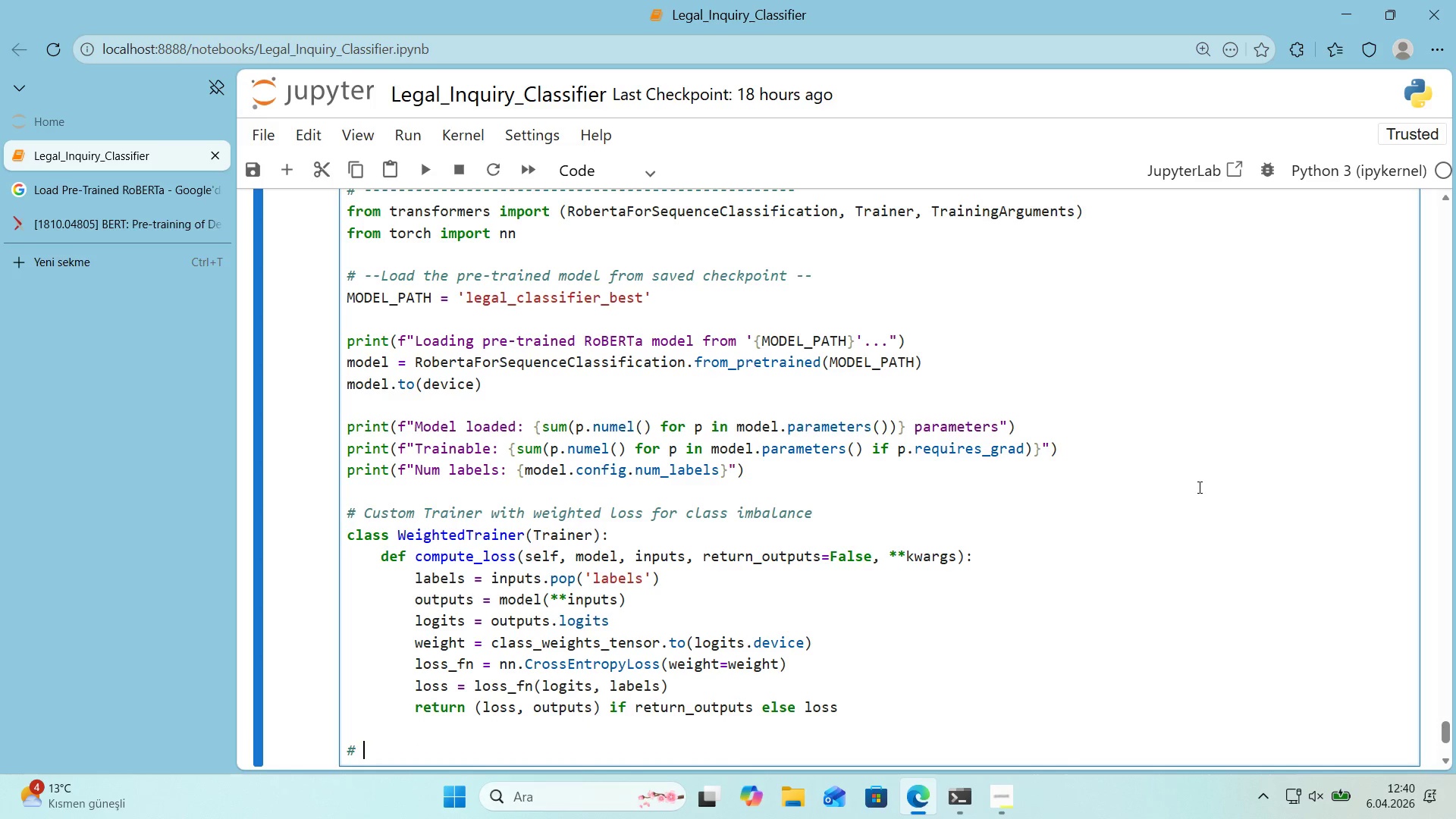 
key(Alt+Control+3)
 